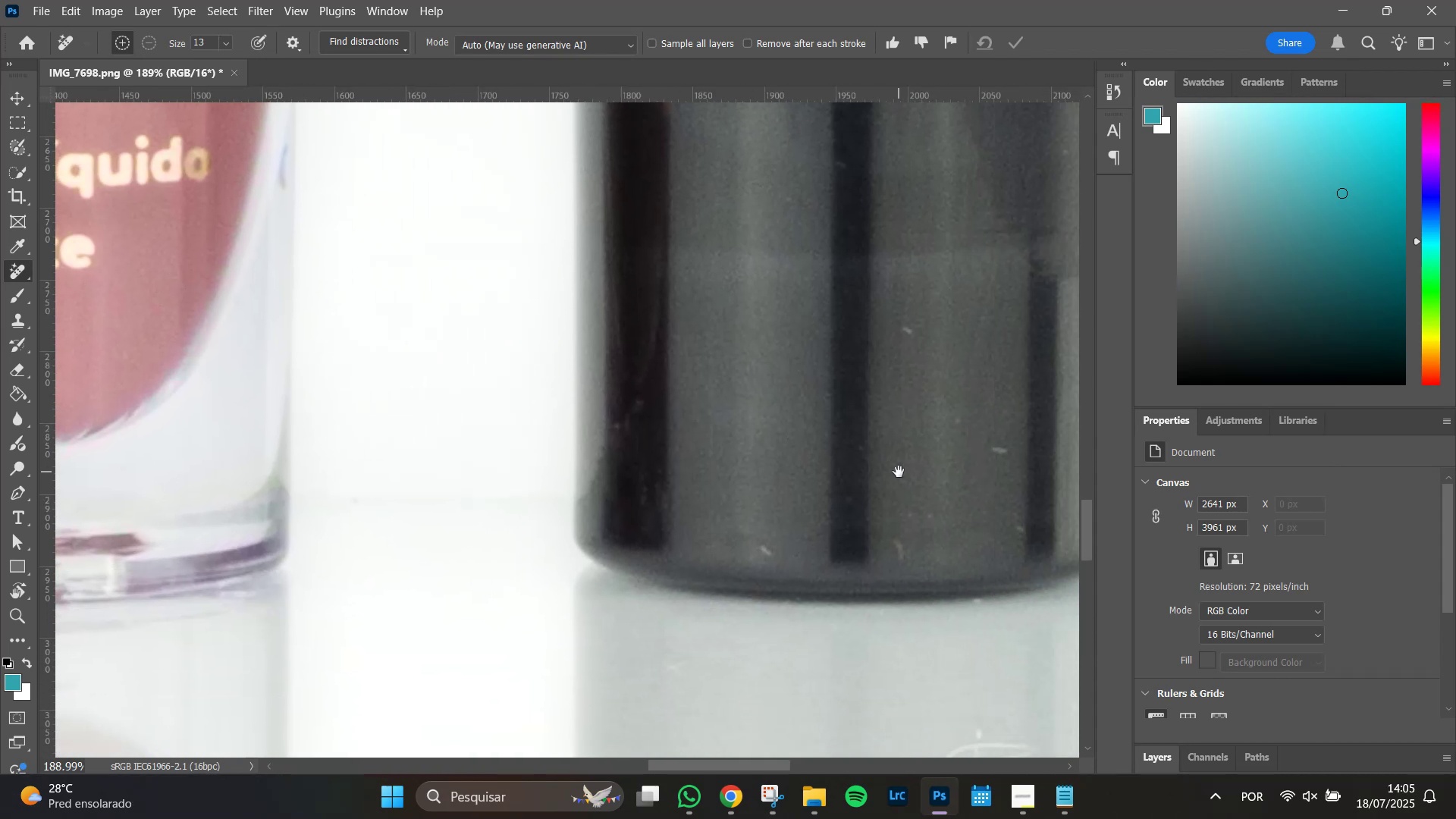 
hold_key(key=Space, duration=1.51)
 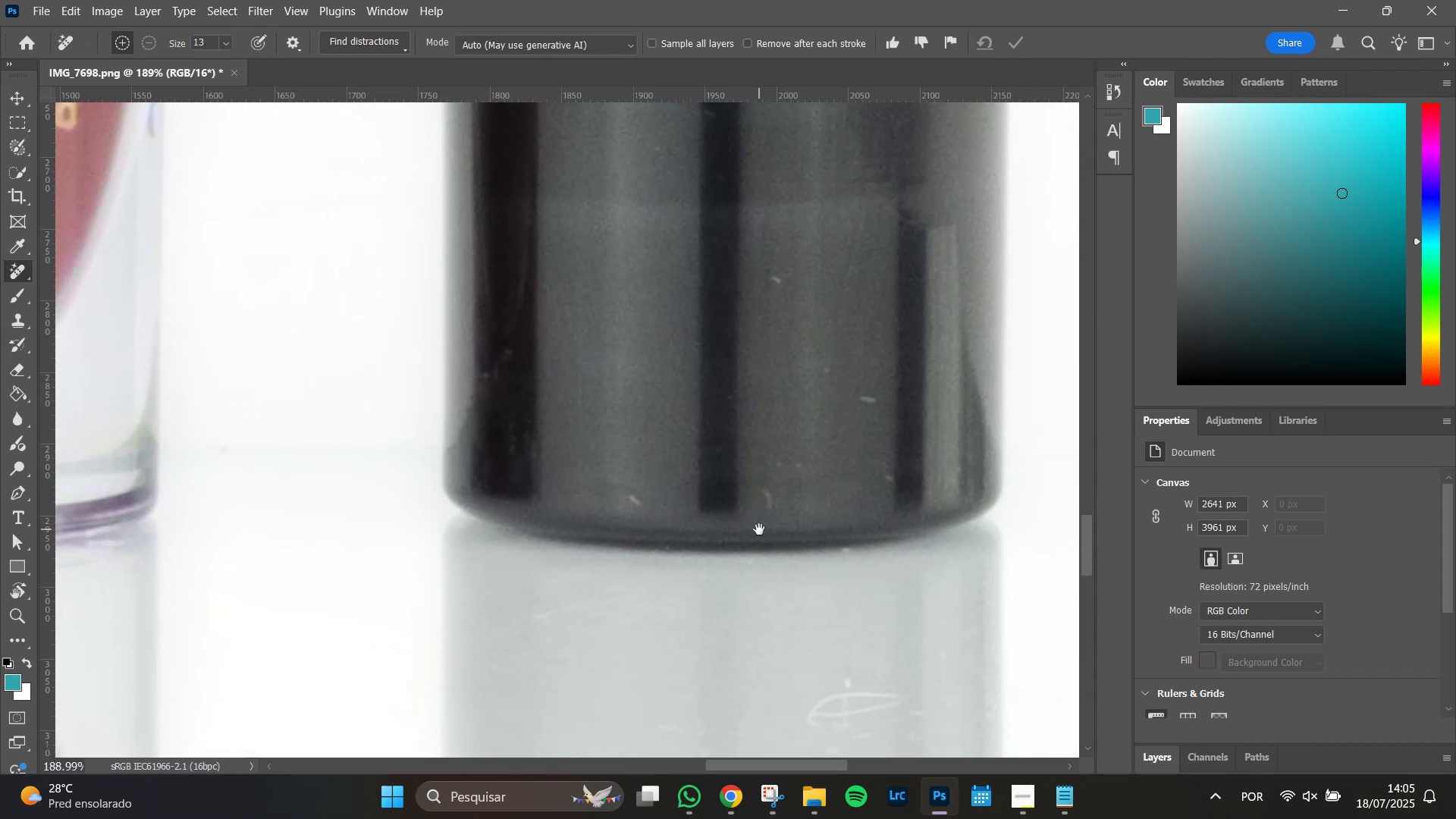 
key(Space)
 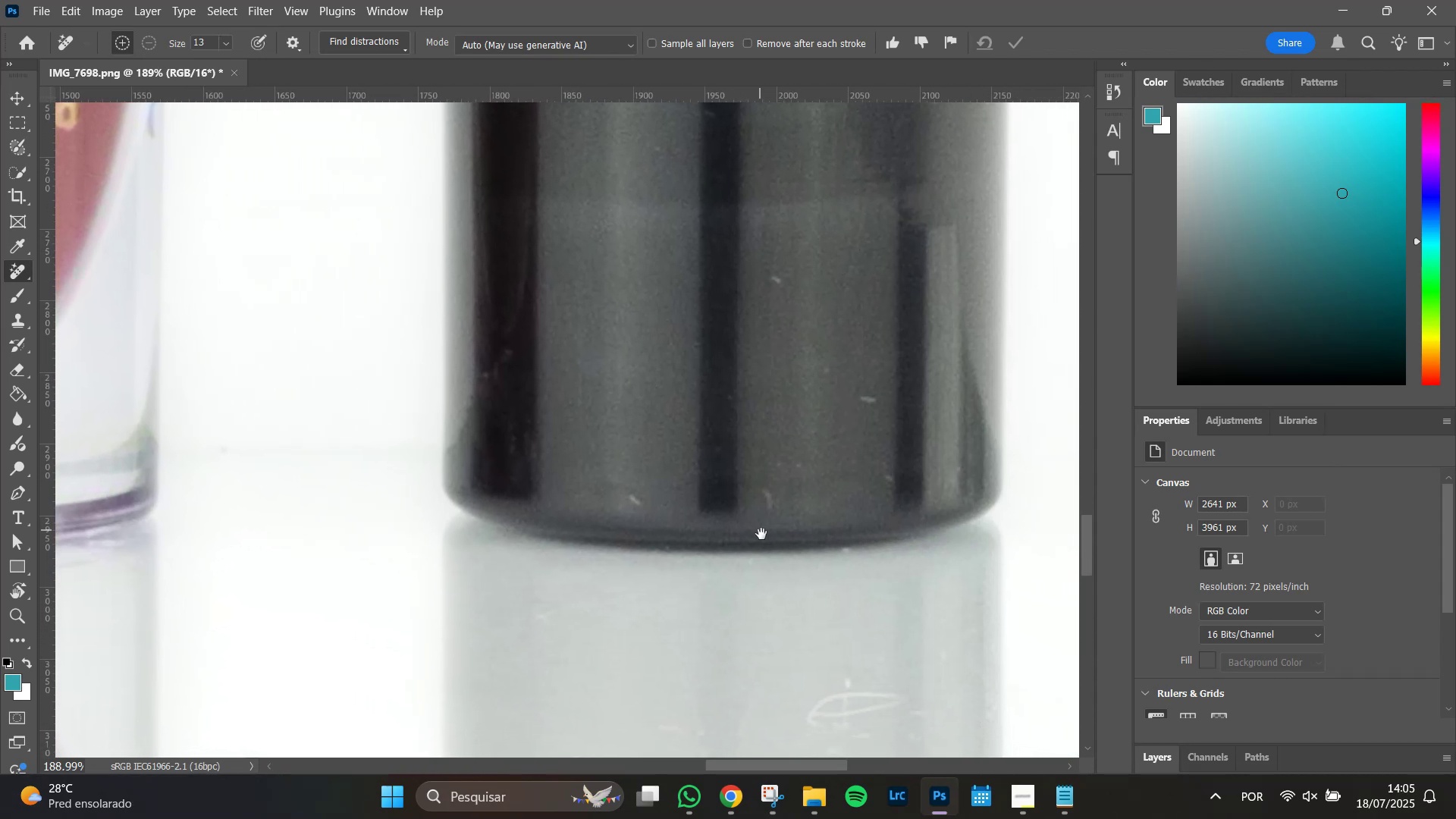 
key(Space)
 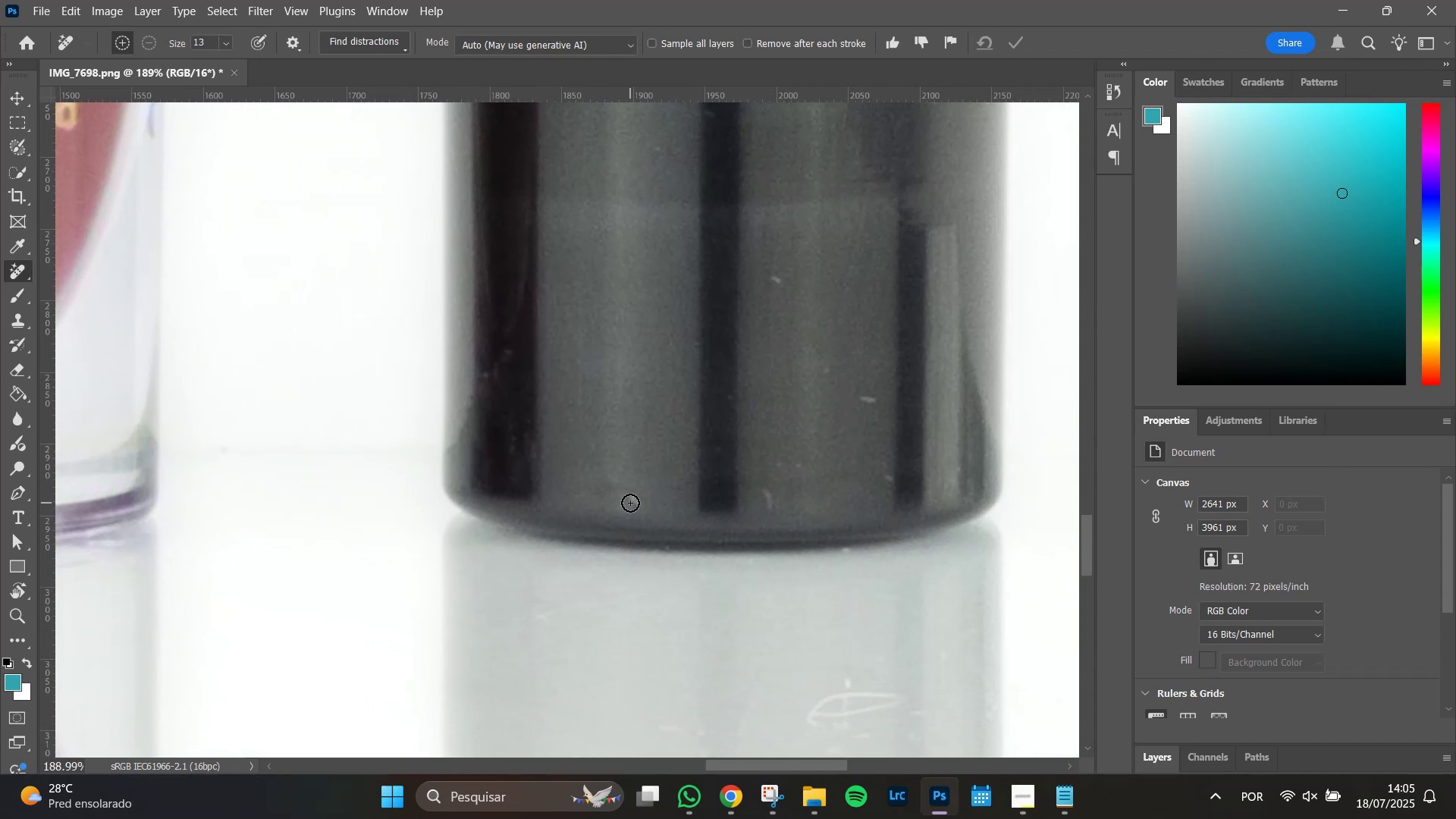 
left_click_drag(start_coordinate=[626, 495], to_coordinate=[640, 504])
 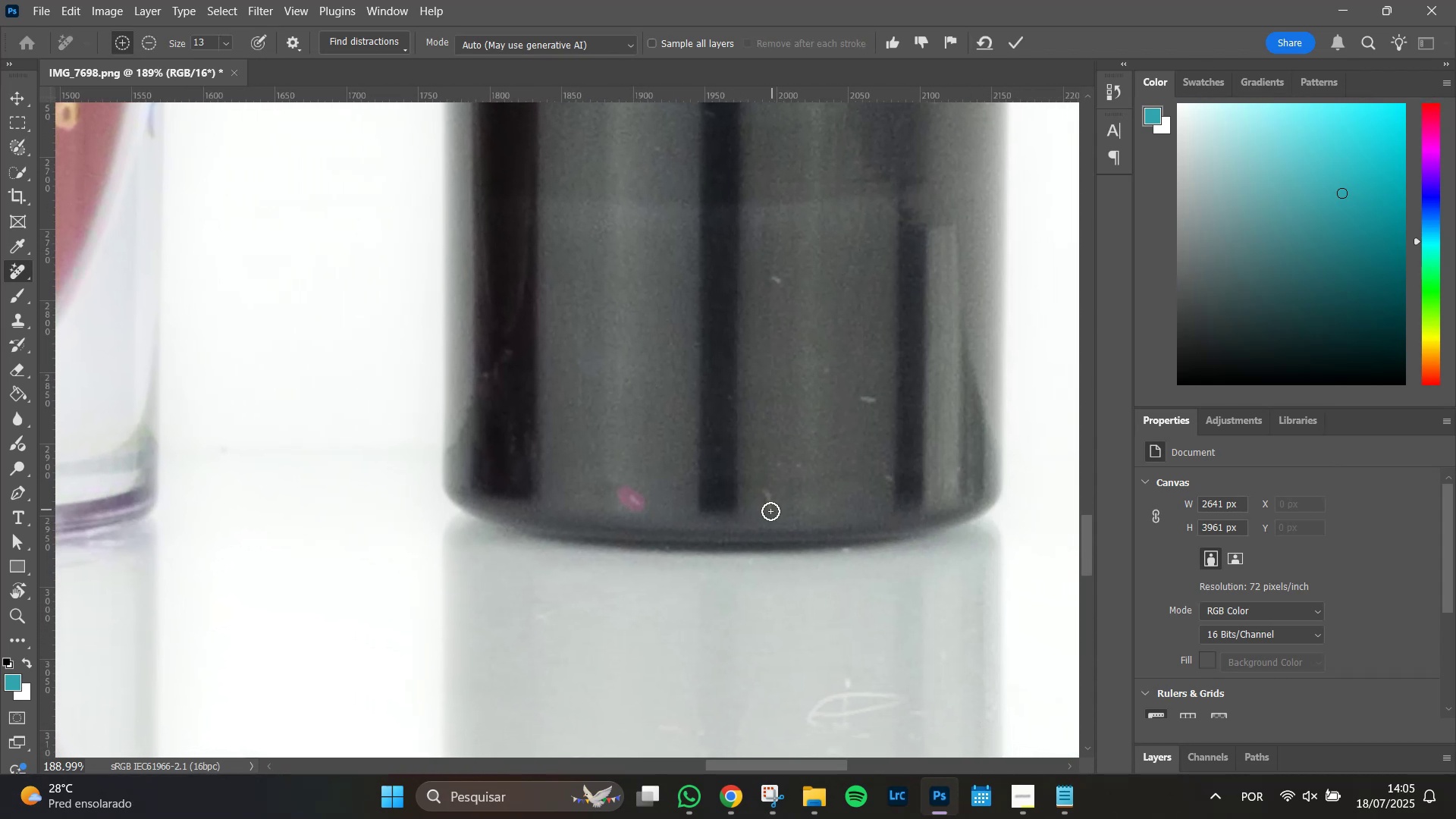 
left_click_drag(start_coordinate=[771, 508], to_coordinate=[767, 490])
 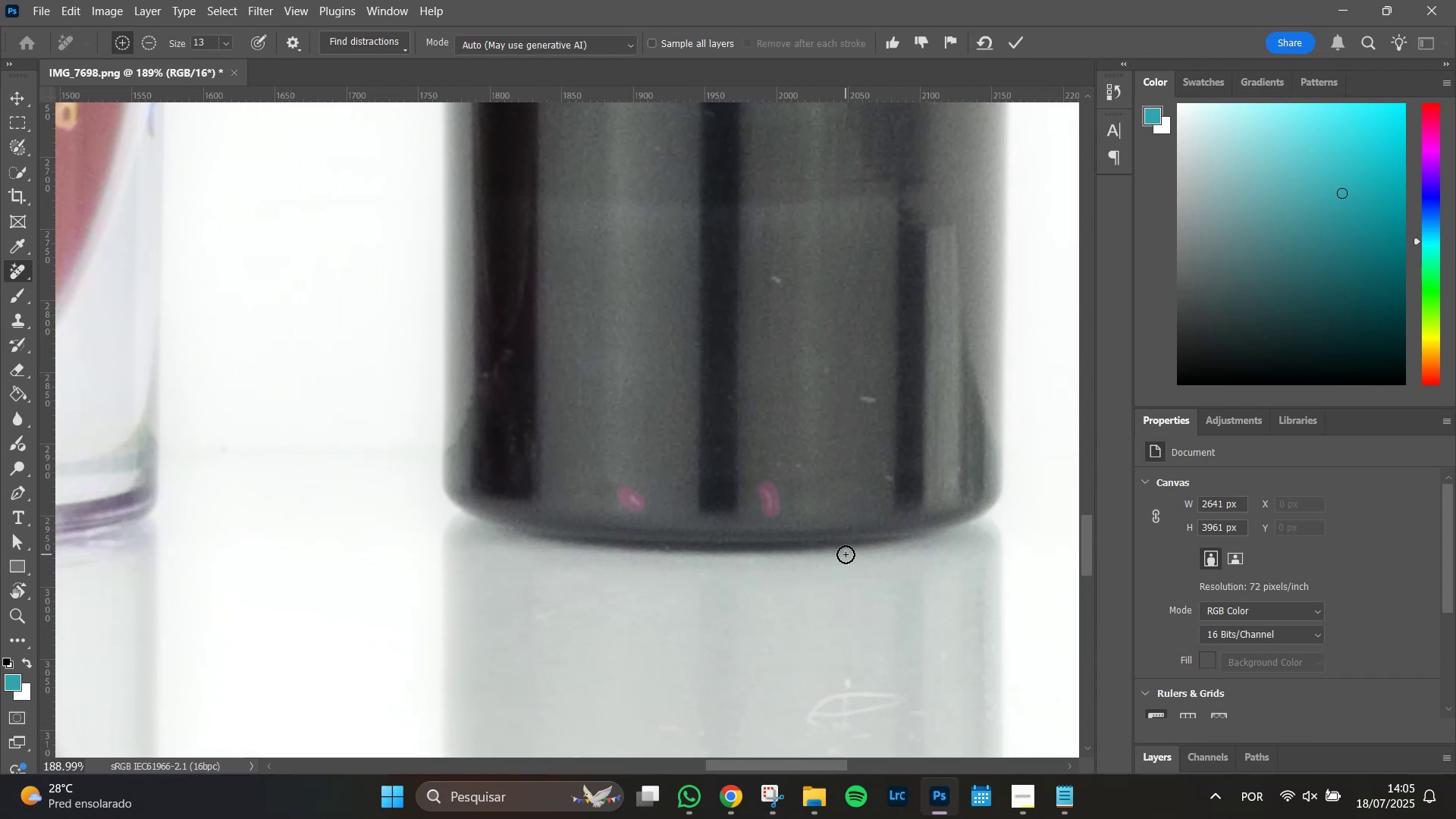 
left_click([846, 554])
 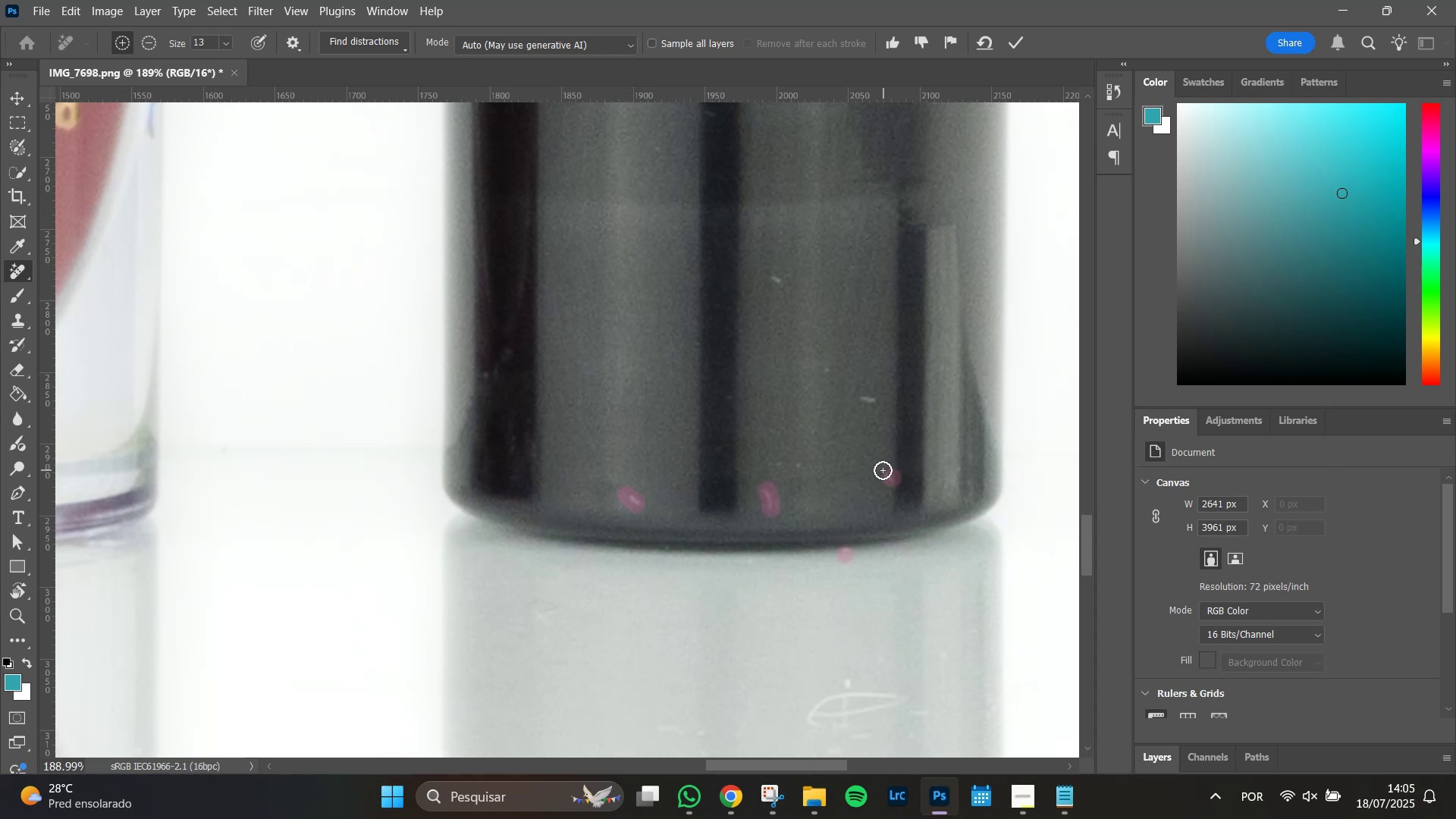 
left_click_drag(start_coordinate=[870, 400], to_coordinate=[860, 394])
 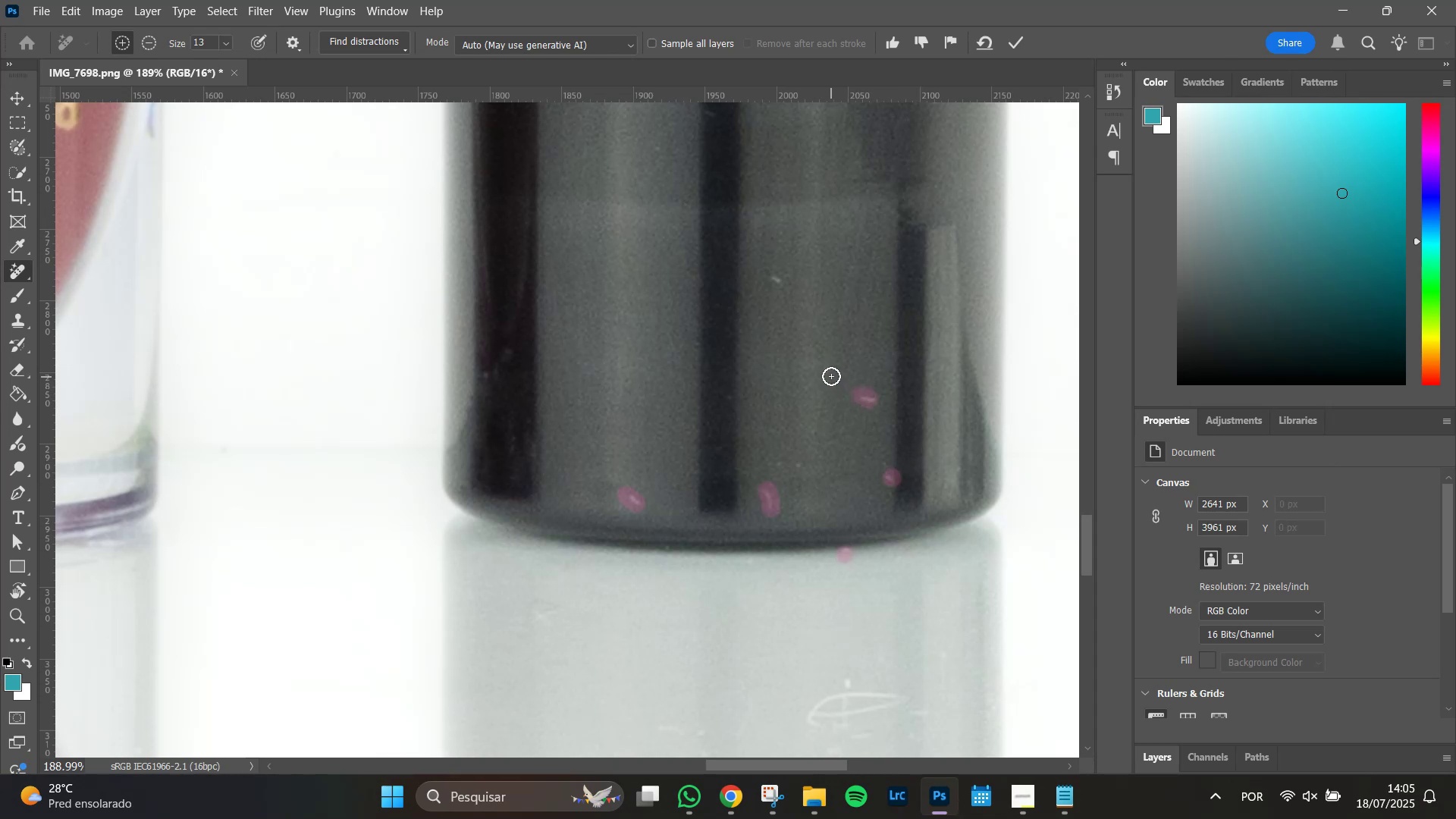 
left_click([828, 372])
 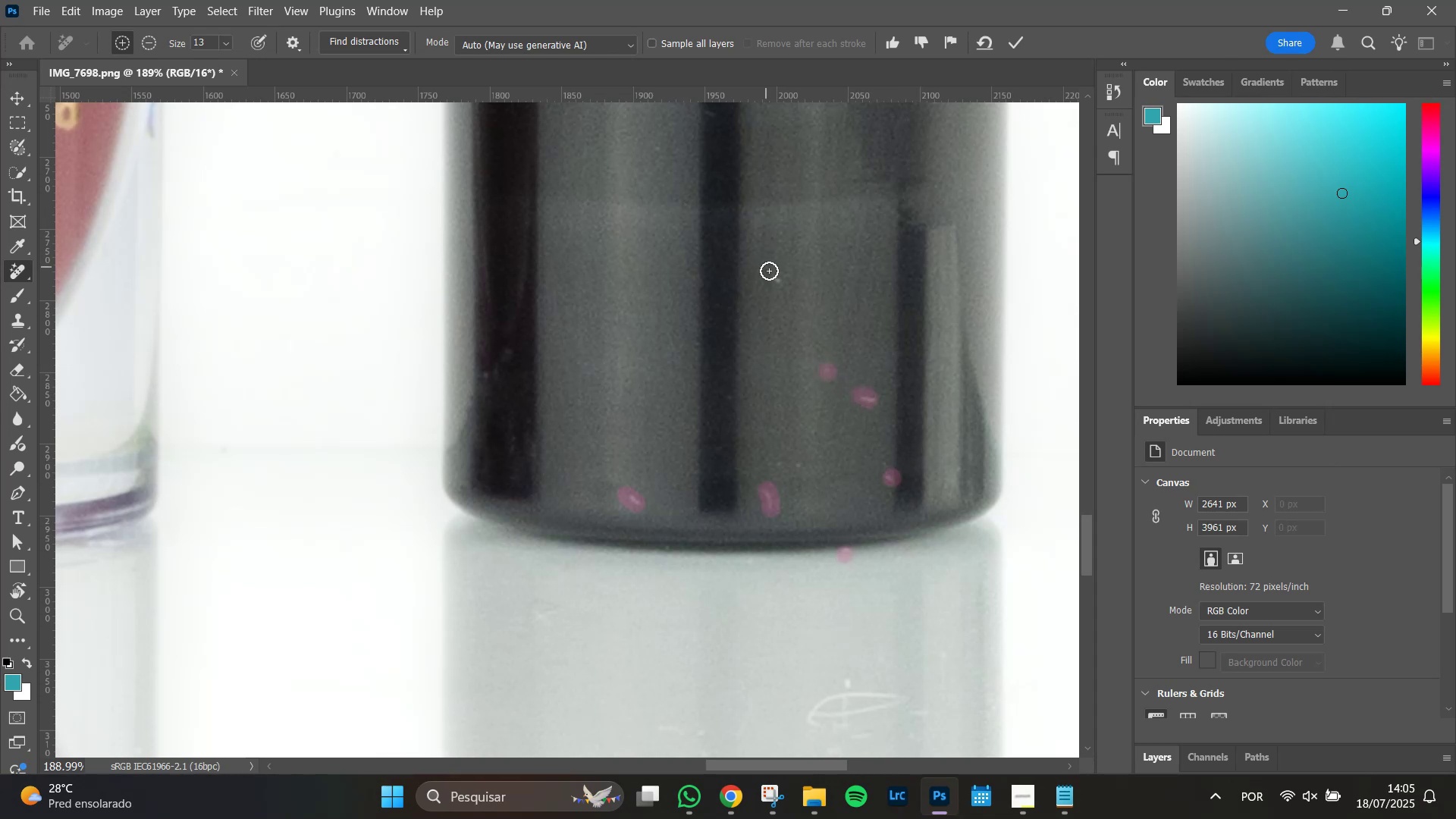 
left_click_drag(start_coordinate=[775, 278], to_coordinate=[789, 285])
 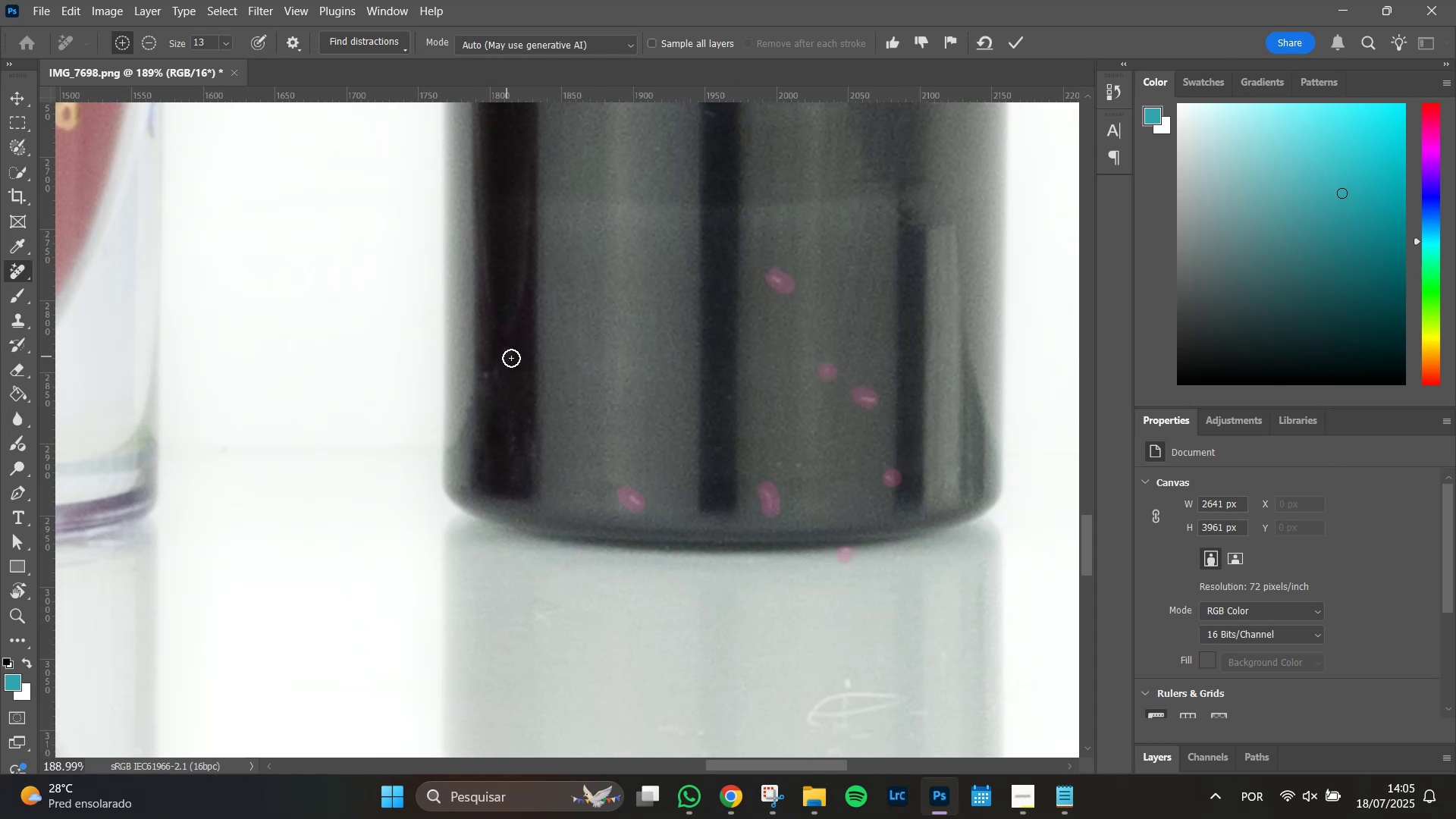 
left_click_drag(start_coordinate=[513, 359], to_coordinate=[506, 359])
 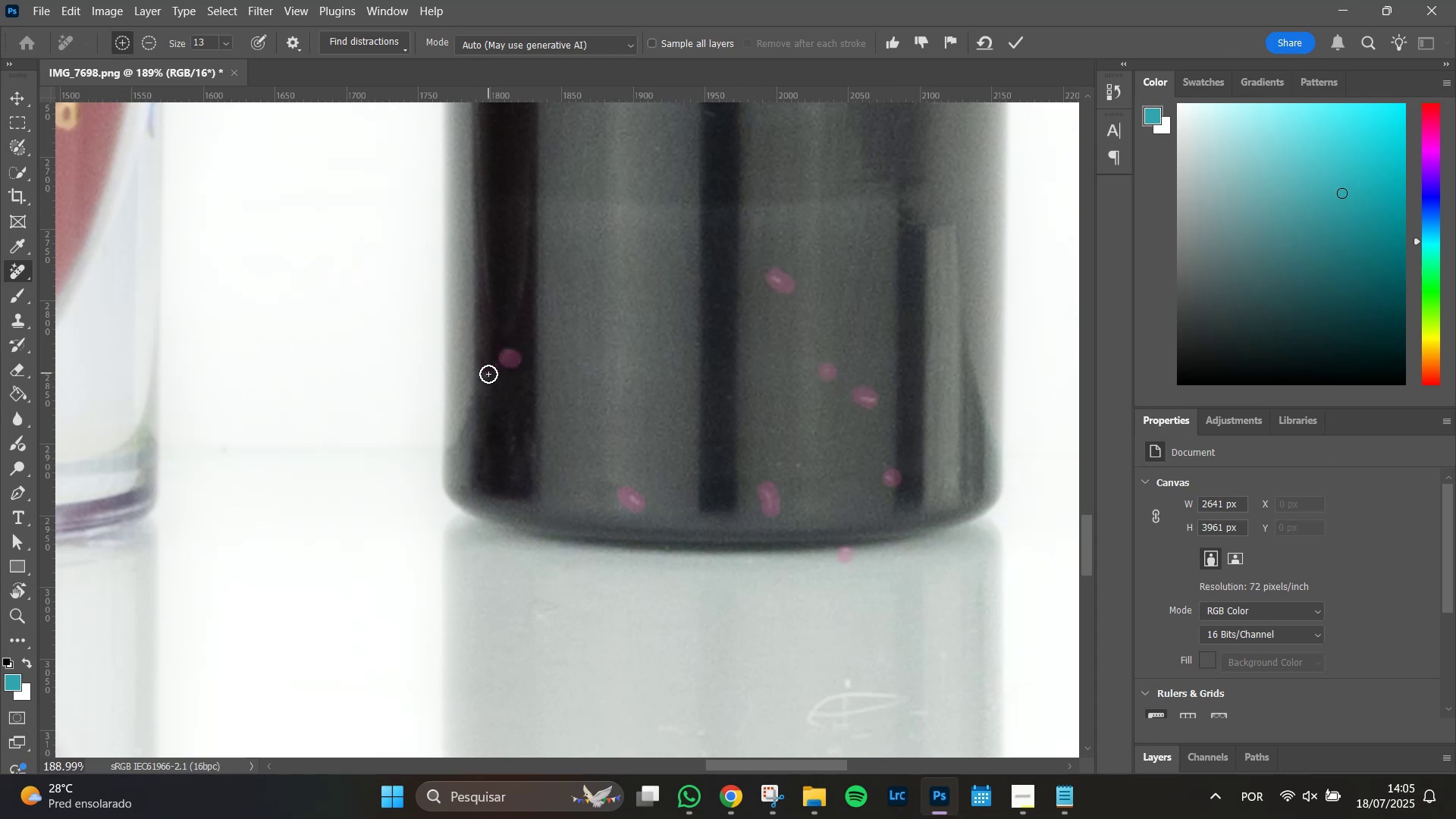 
left_click_drag(start_coordinate=[488, 374], to_coordinate=[485, 387])
 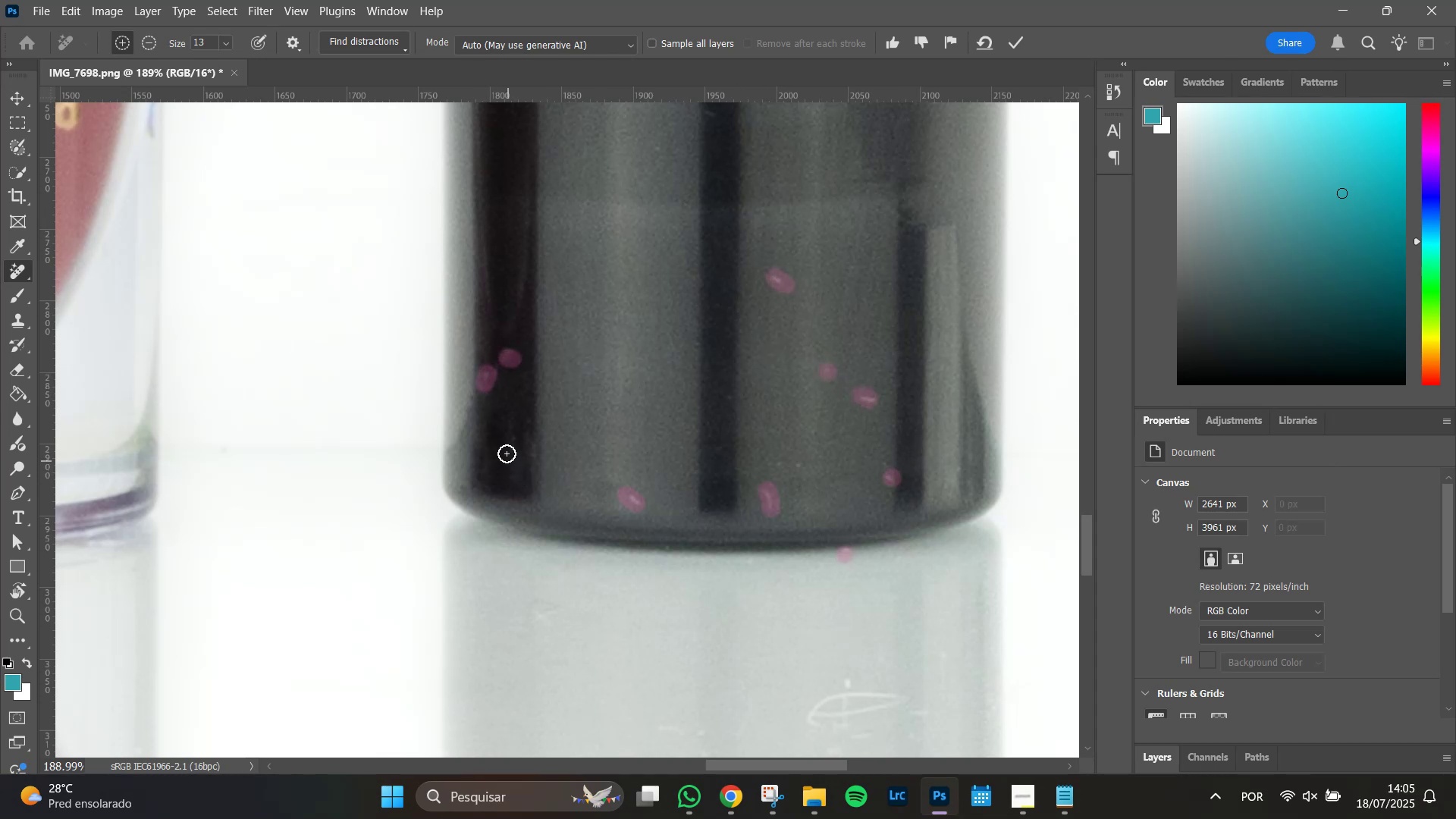 
left_click_drag(start_coordinate=[507, 449], to_coordinate=[507, 428])
 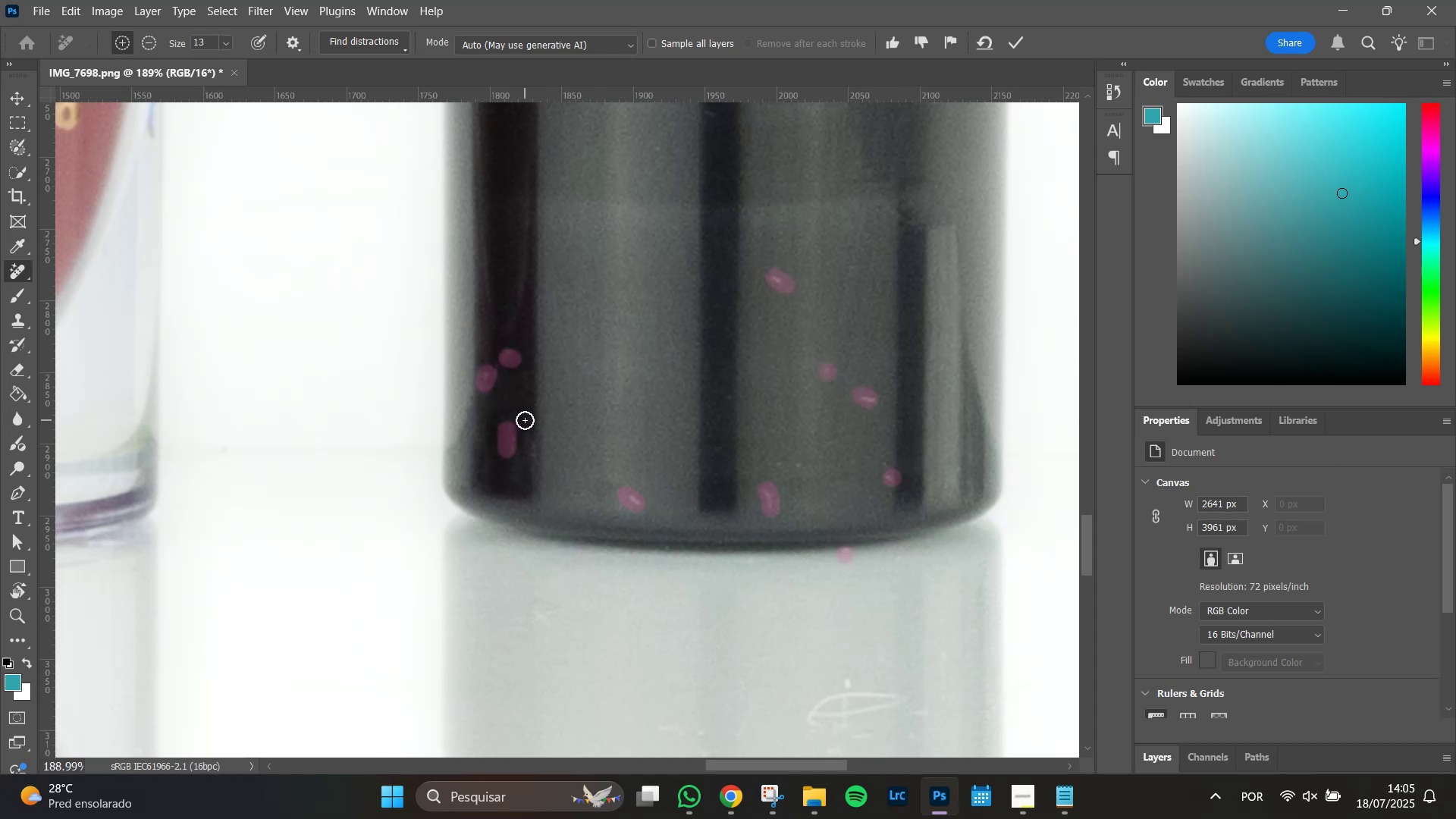 
left_click([525, 420])
 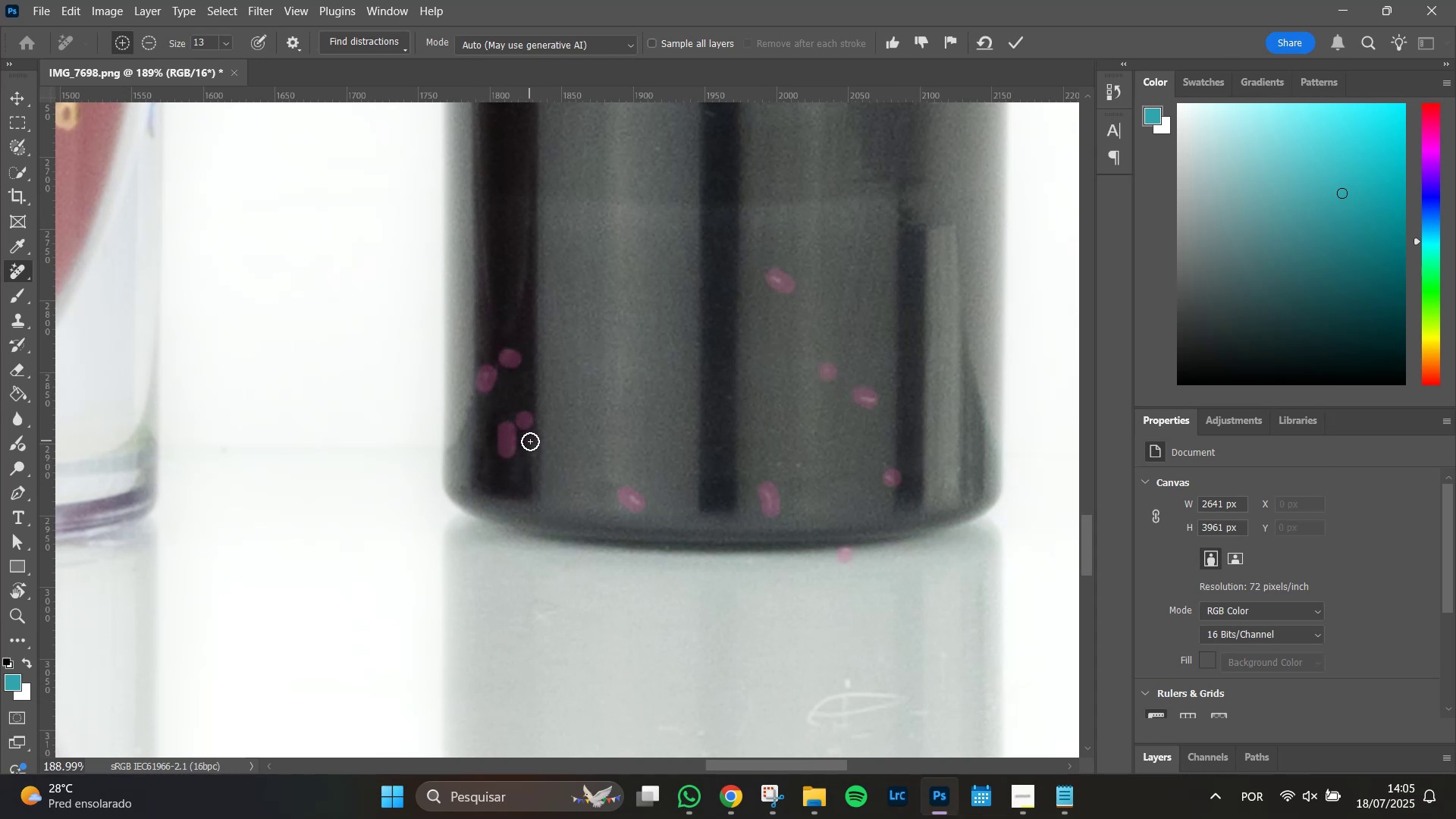 
left_click_drag(start_coordinate=[530, 442], to_coordinate=[530, 457])
 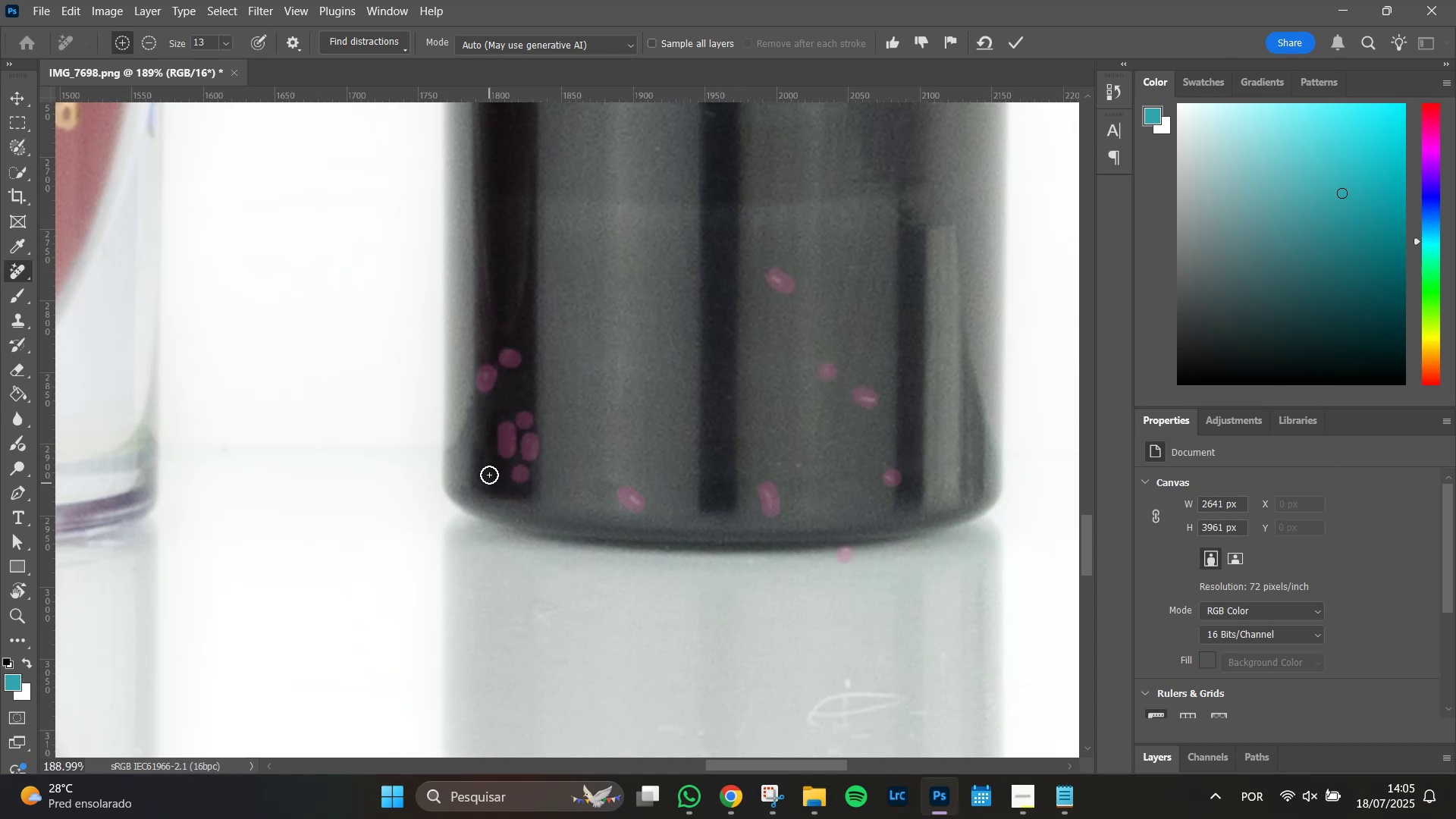 
left_click_drag(start_coordinate=[488, 472], to_coordinate=[487, 459])
 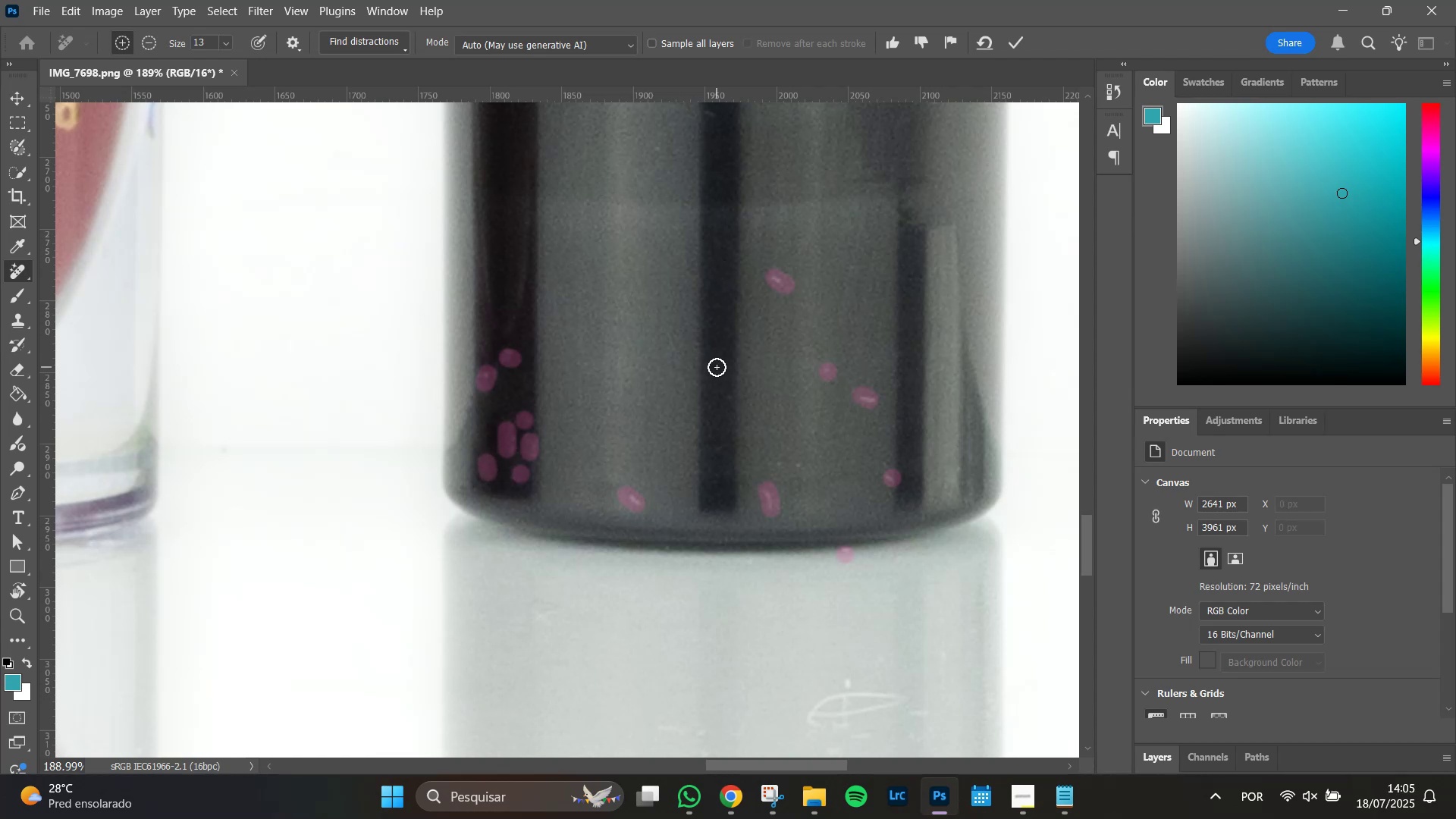 
key(Enter)
 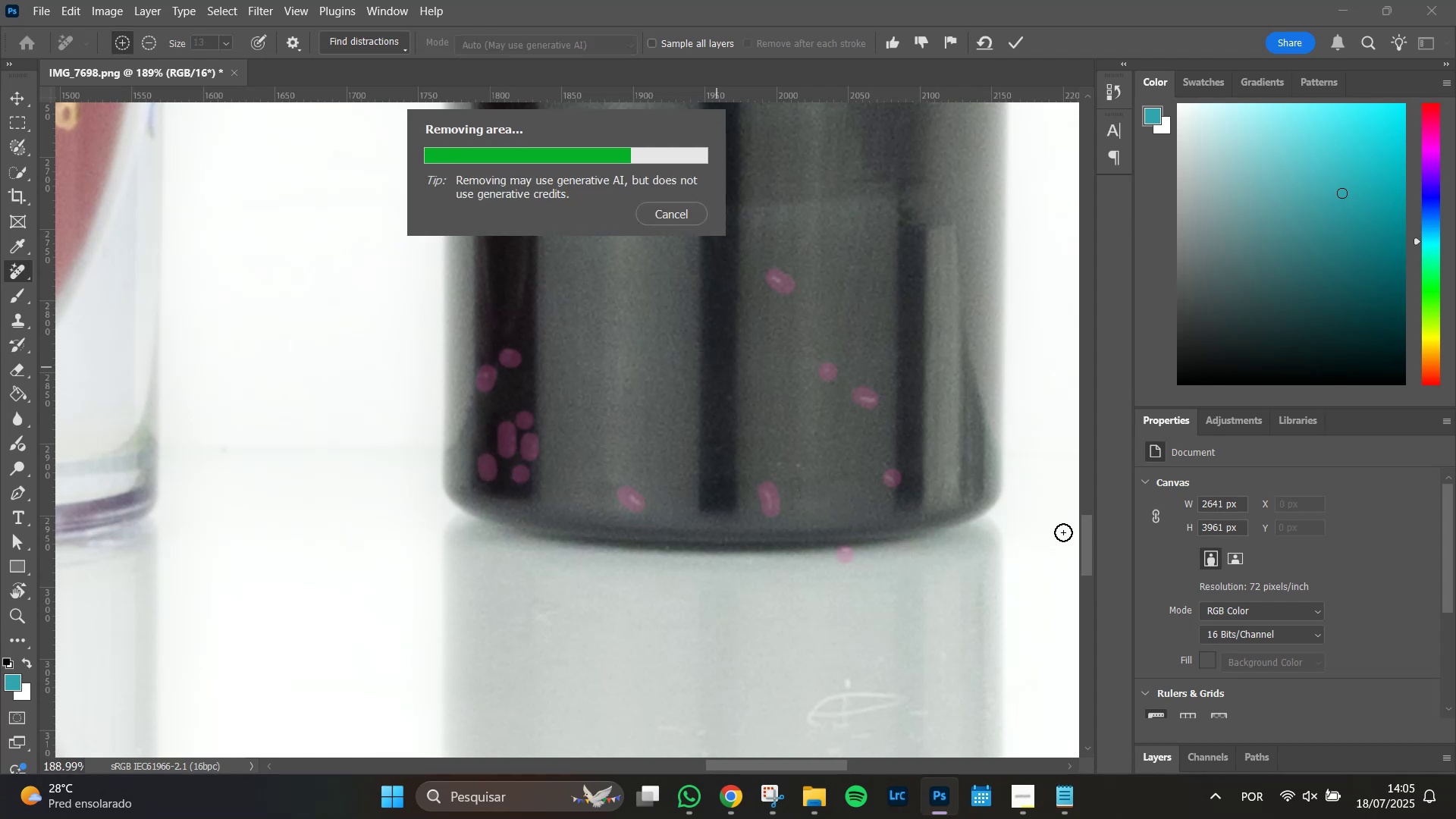 
wait(7.31)
 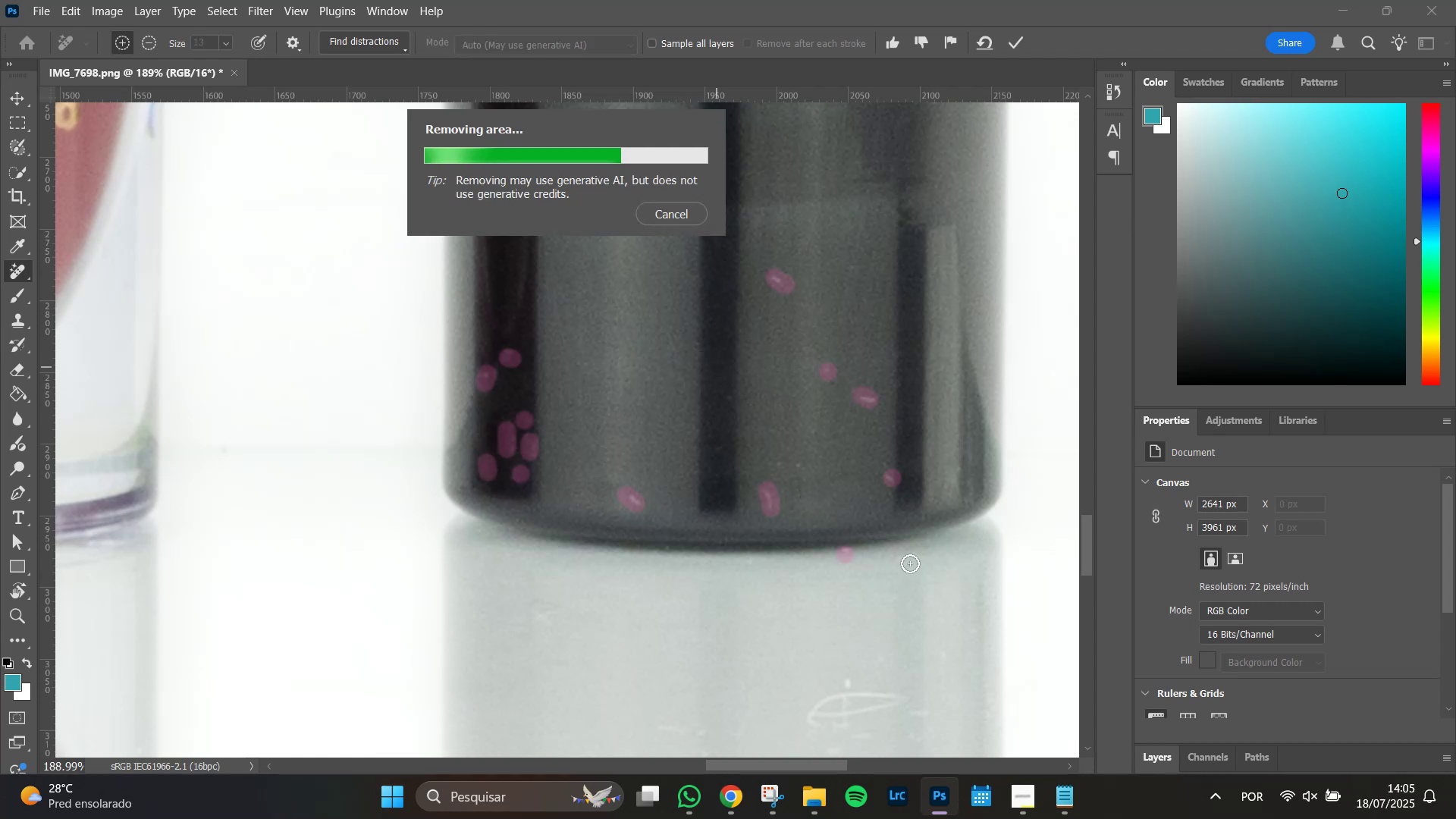 
left_click_drag(start_coordinate=[799, 466], to_coordinate=[777, 463])
 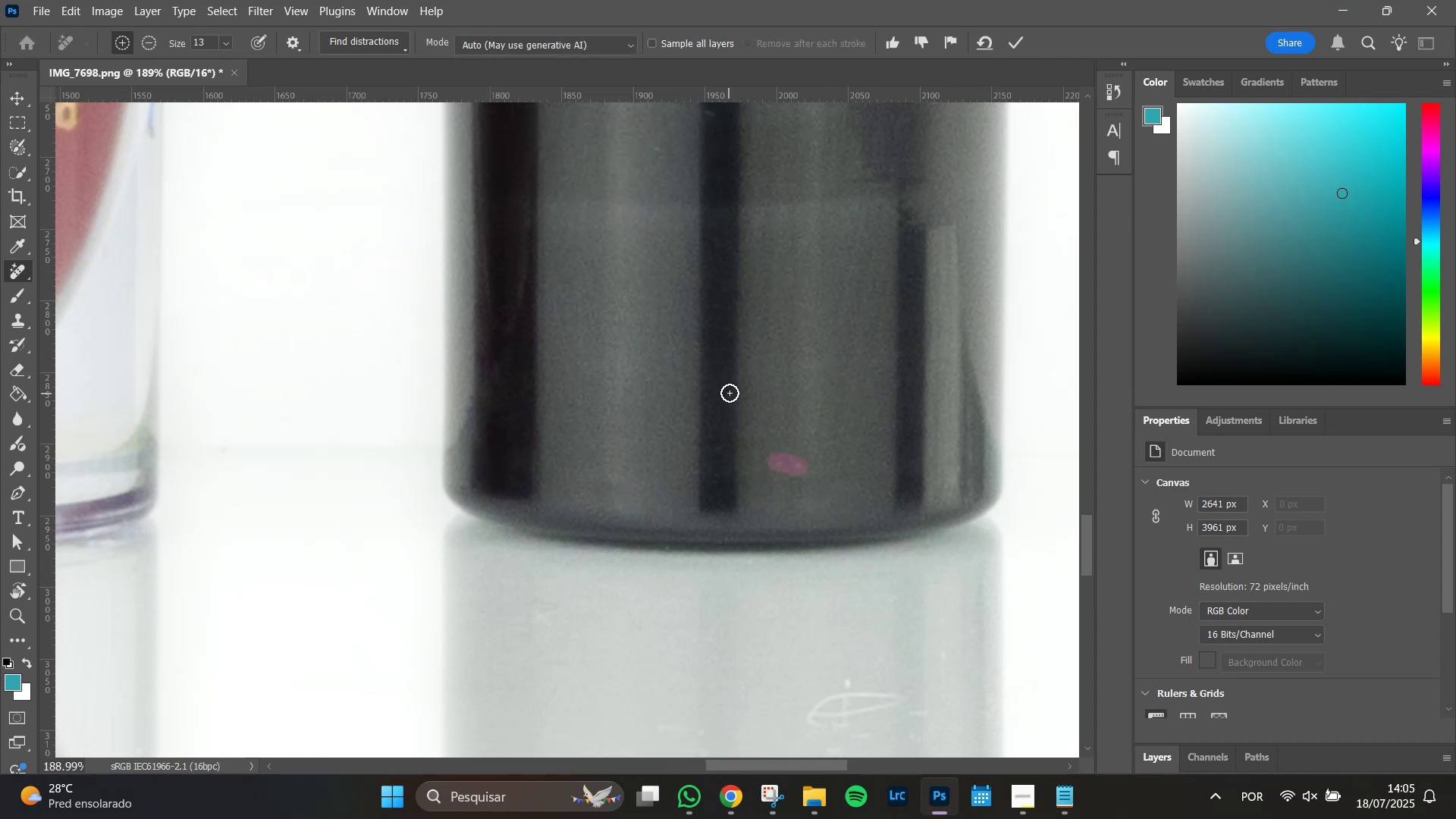 
left_click([730, 393])
 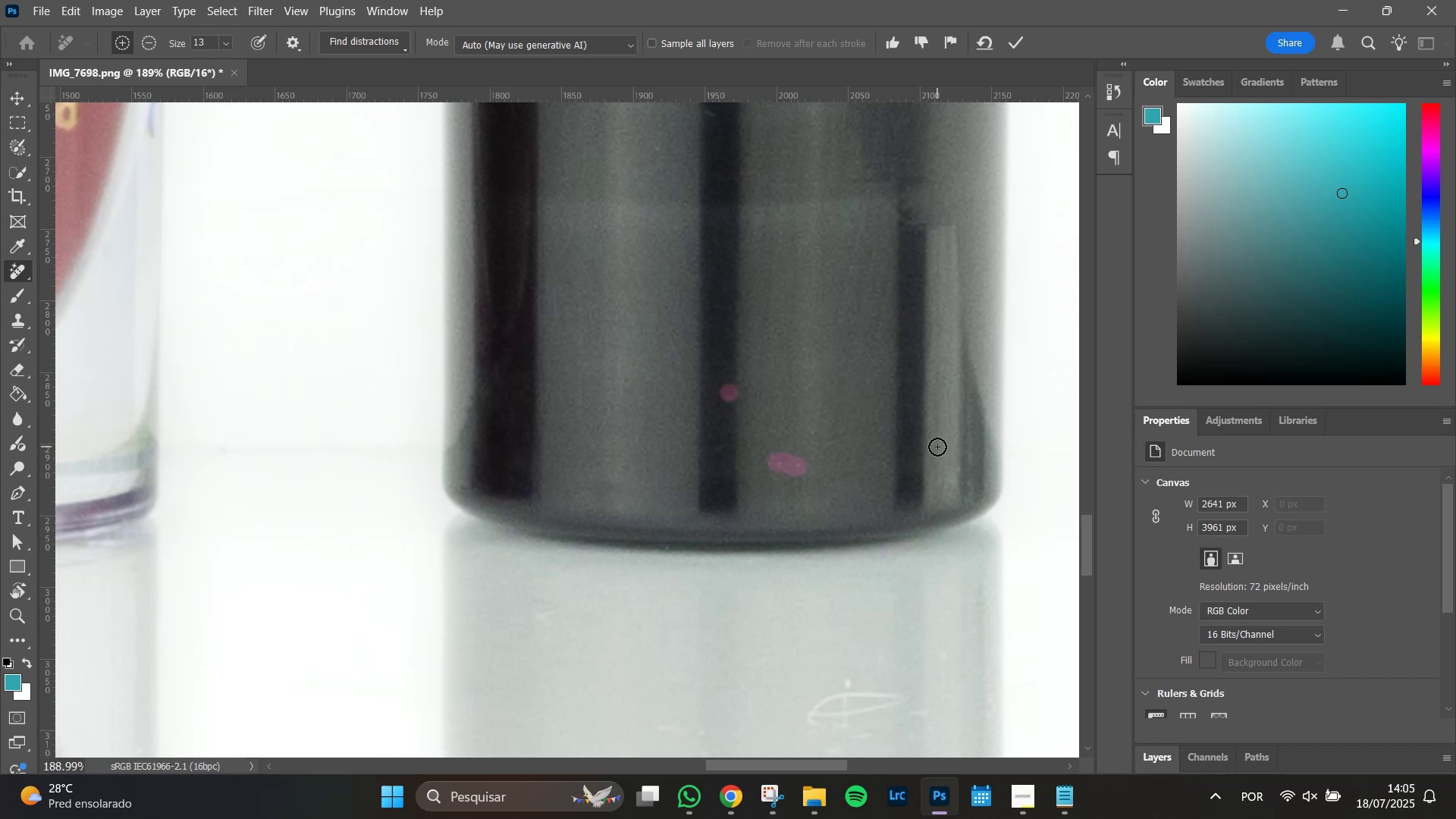 
key(Enter)
 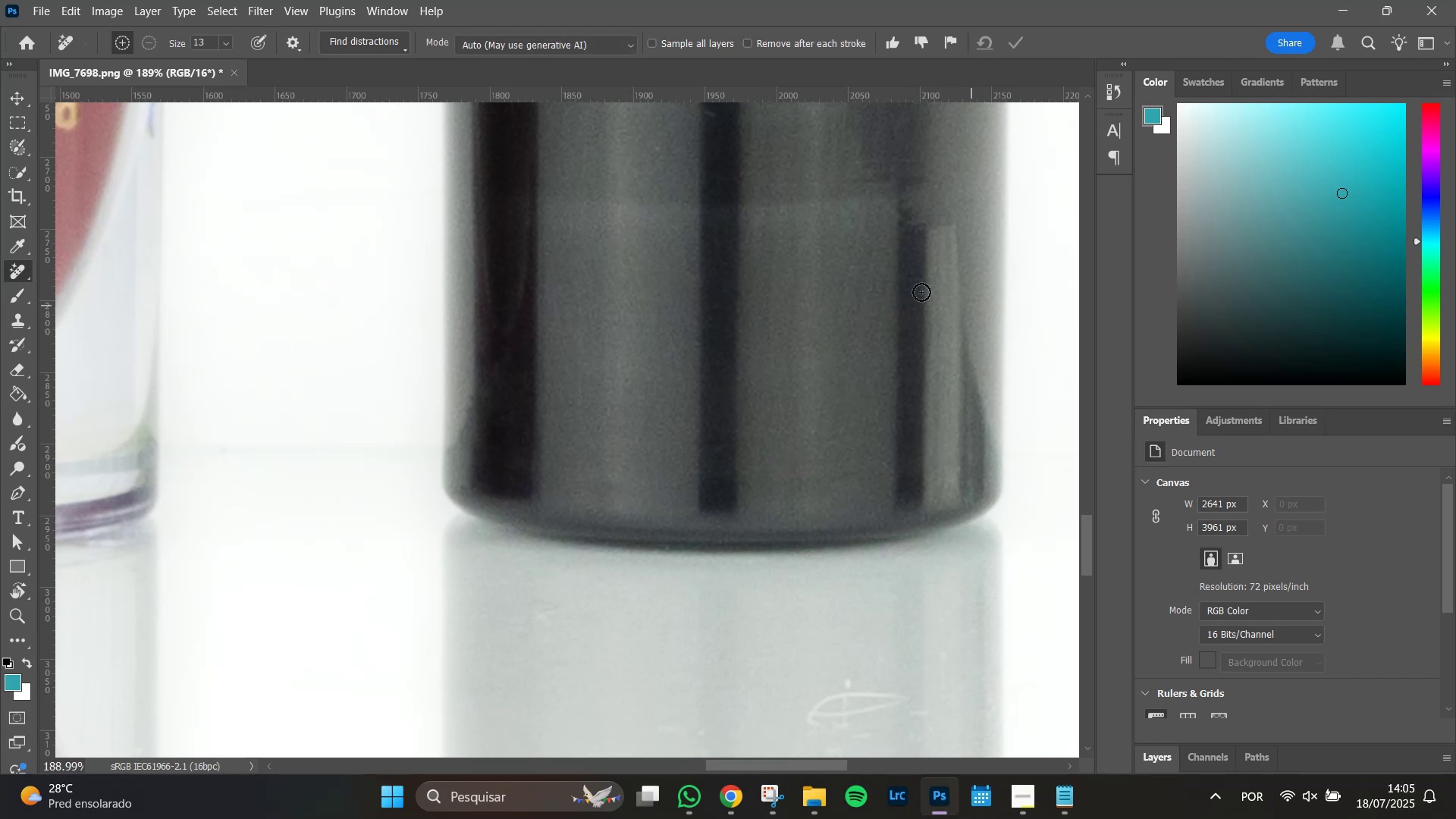 
hold_key(key=Space, duration=1.37)
 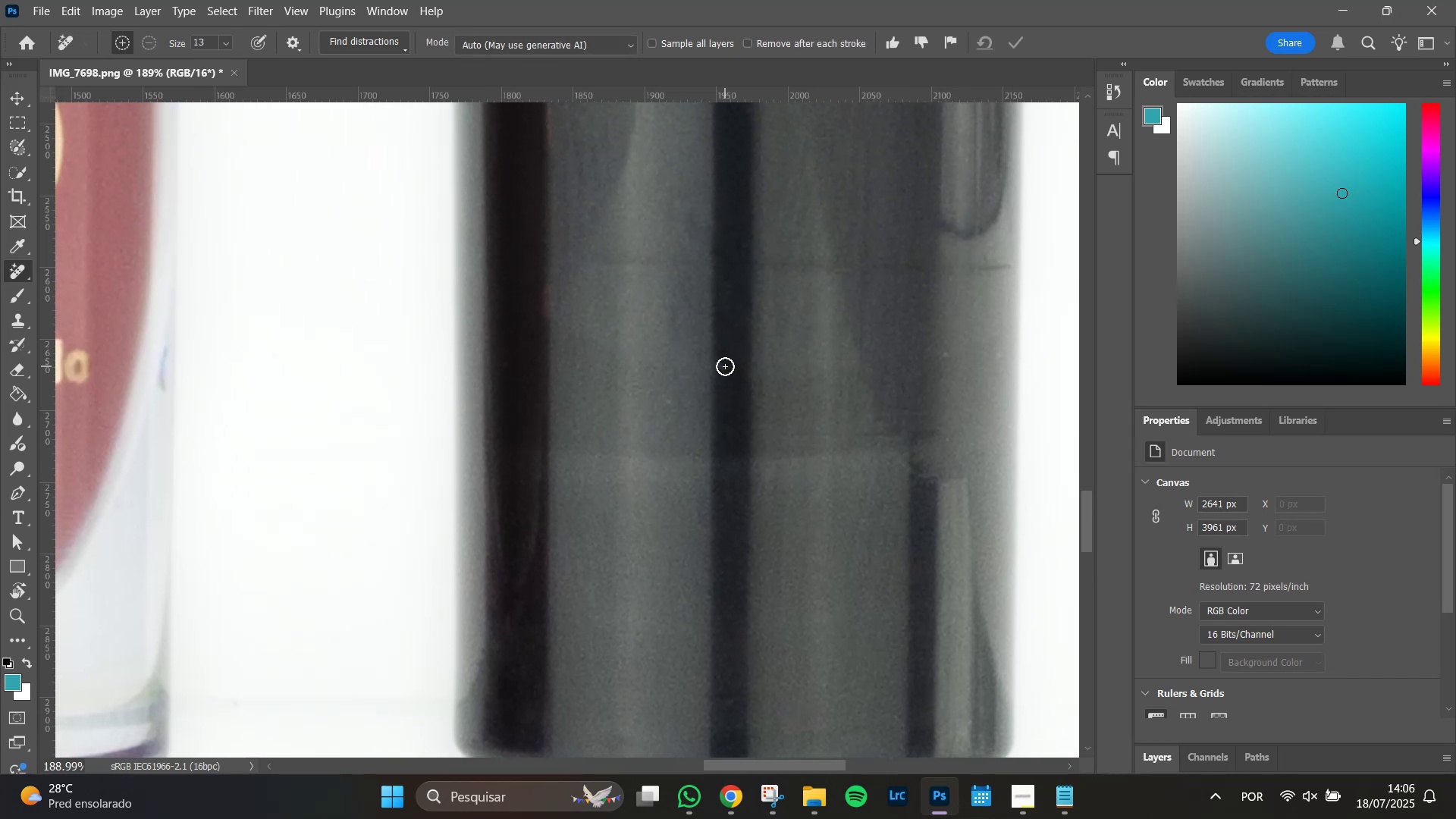 
left_click_drag(start_coordinate=[799, 187], to_coordinate=[811, 440])
 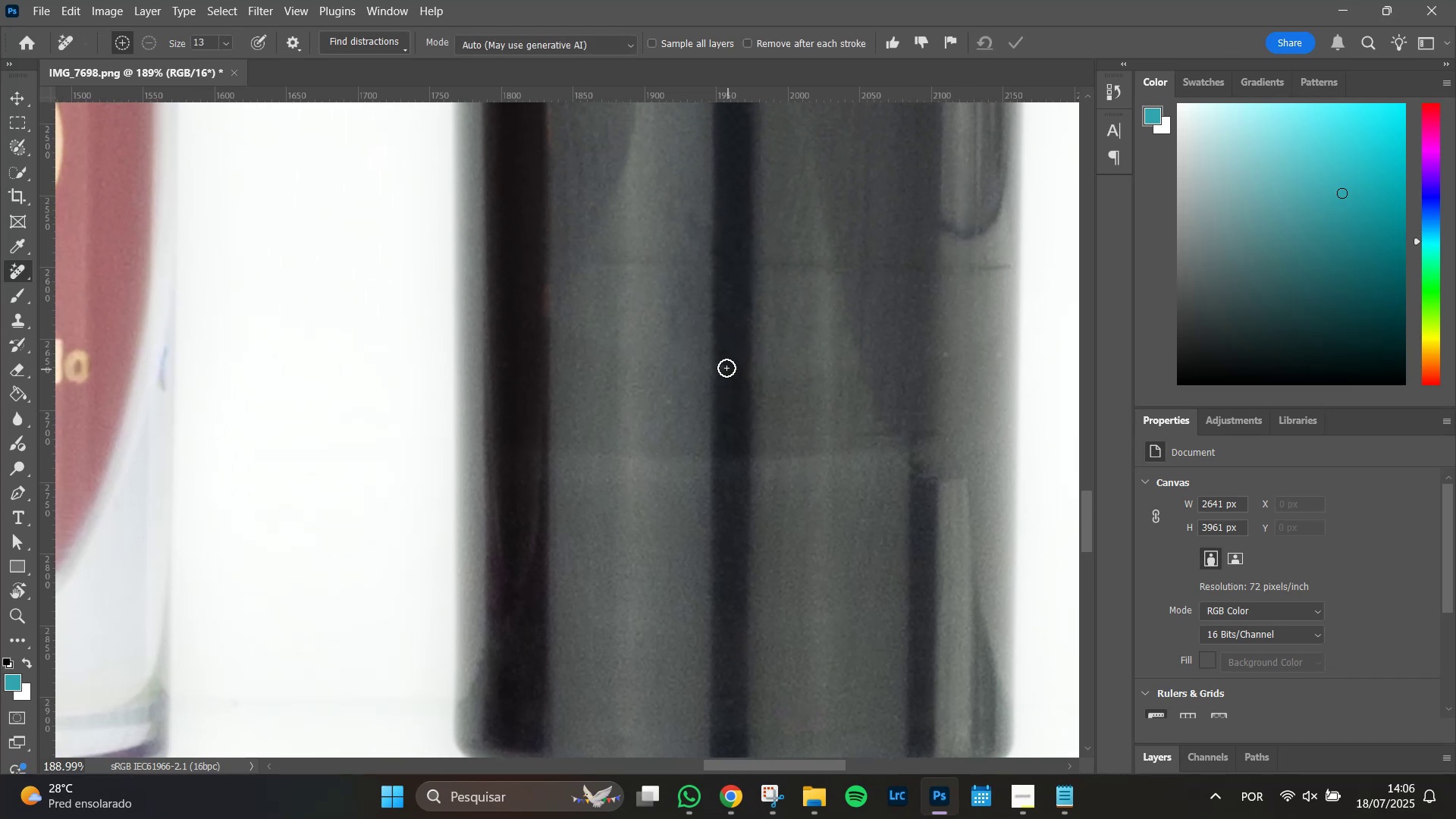 
left_click_drag(start_coordinate=[725, 366], to_coordinate=[720, 366])
 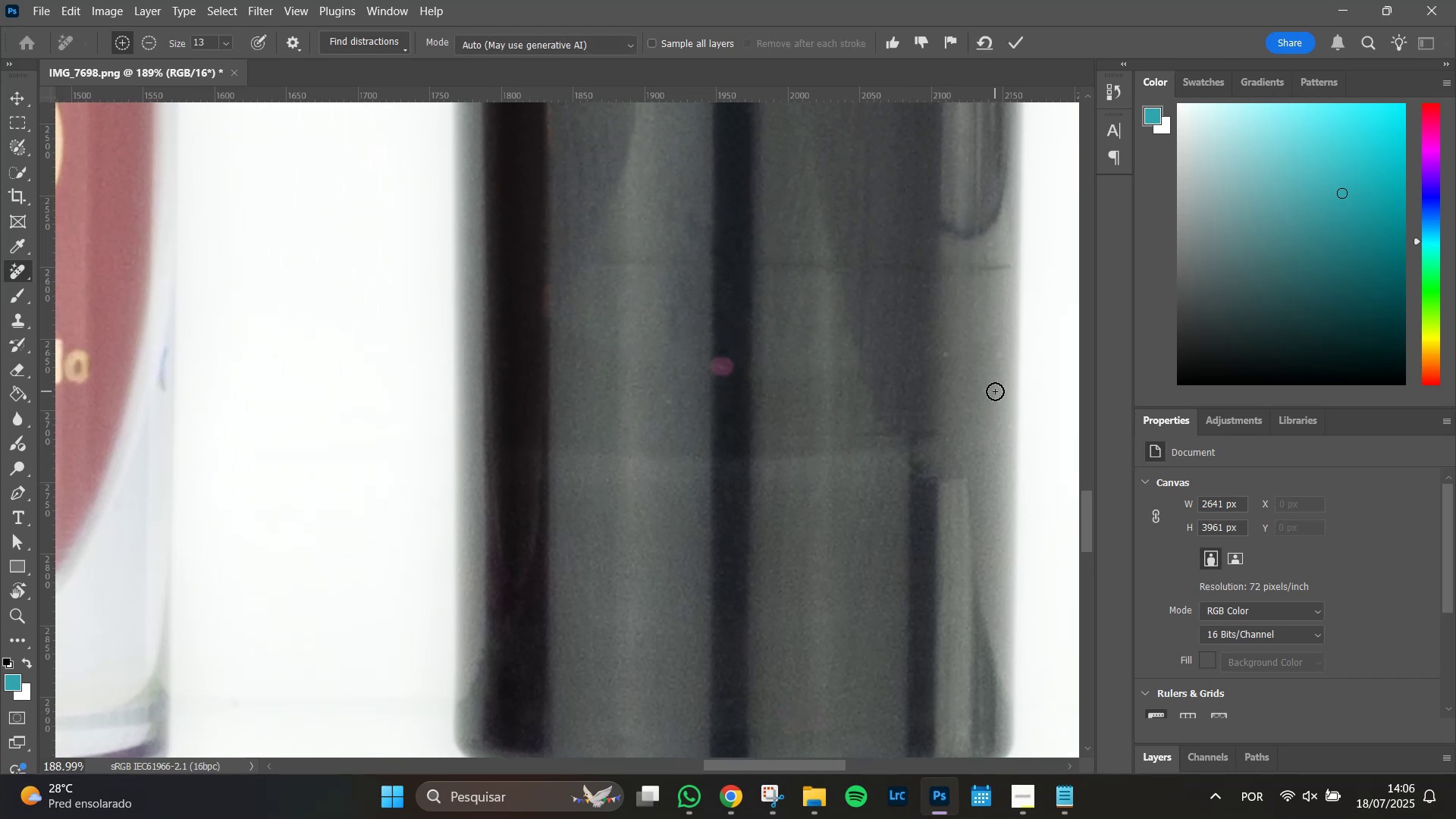 
key(Enter)
 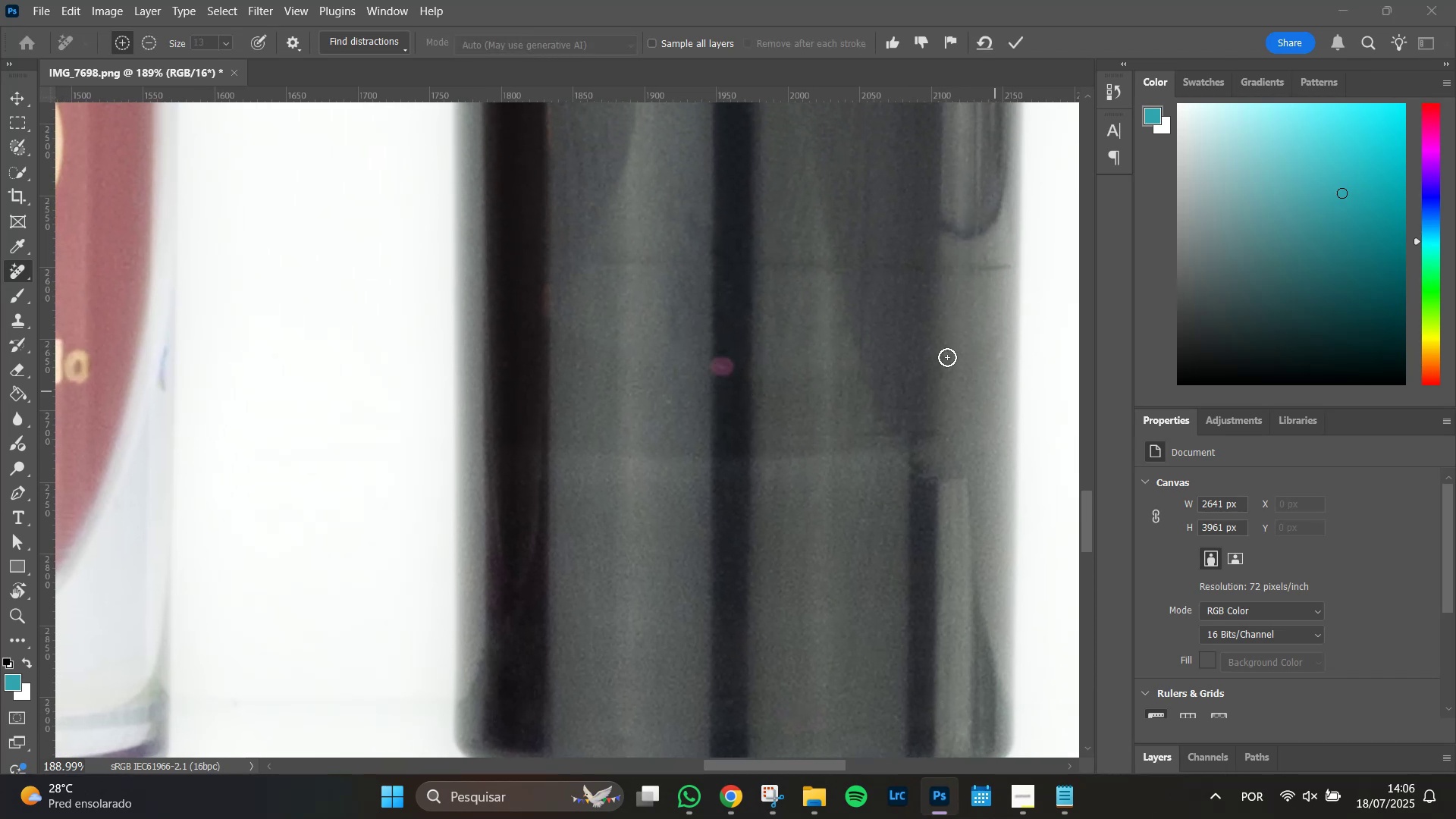 
left_click([947, 357])
 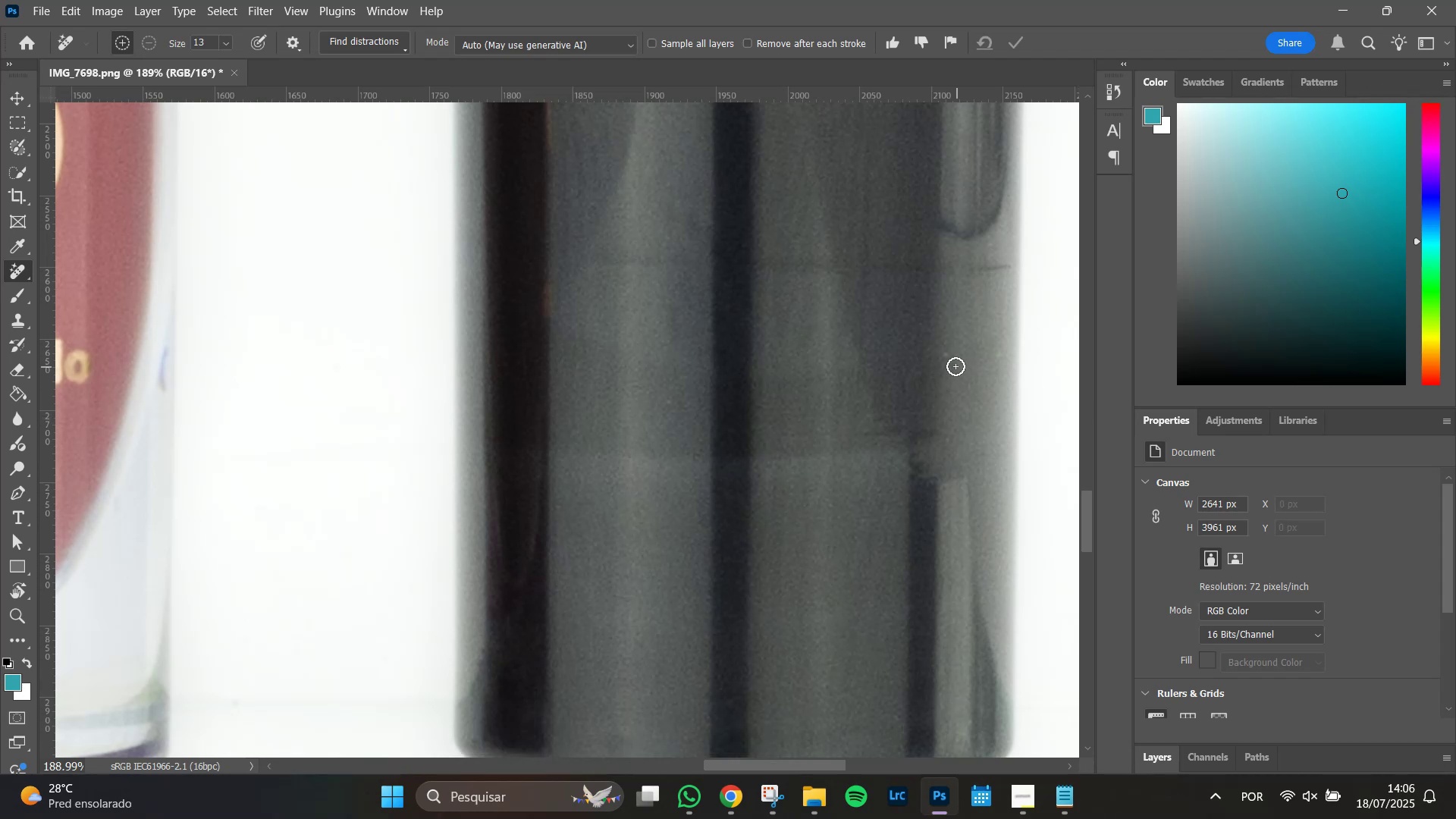 
left_click([949, 356])
 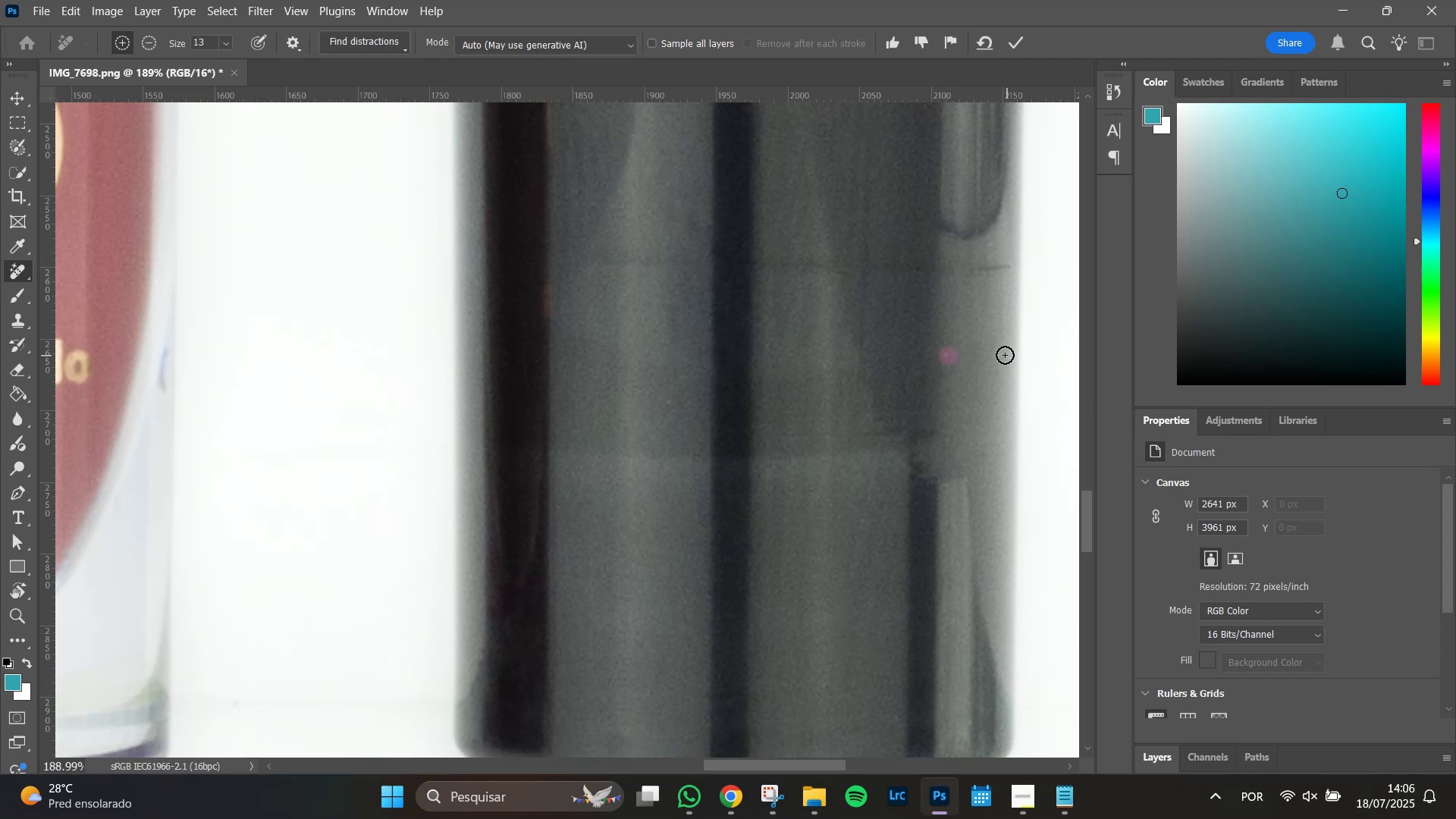 
left_click([1003, 355])
 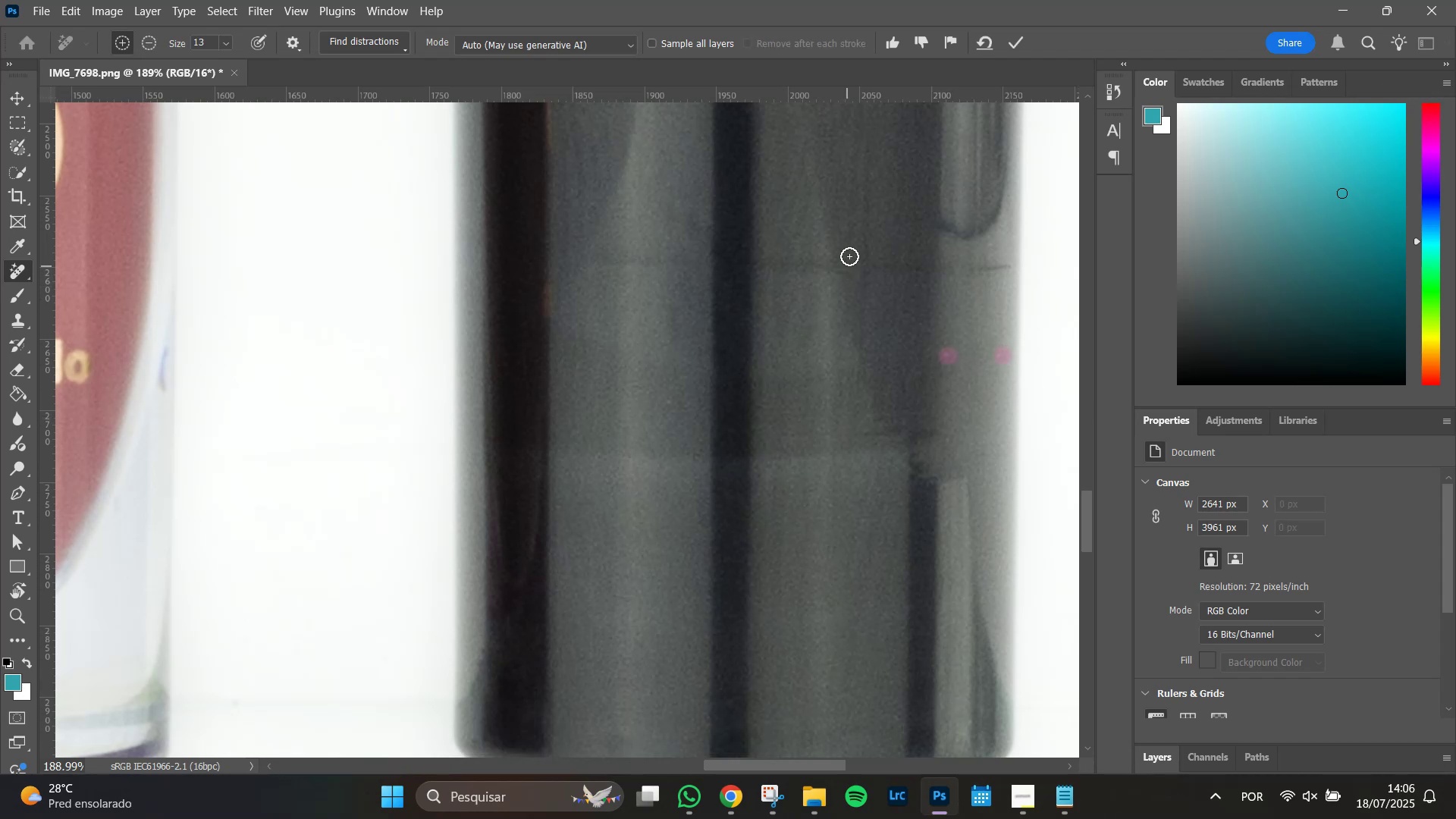 
hold_key(key=Space, duration=1.51)
 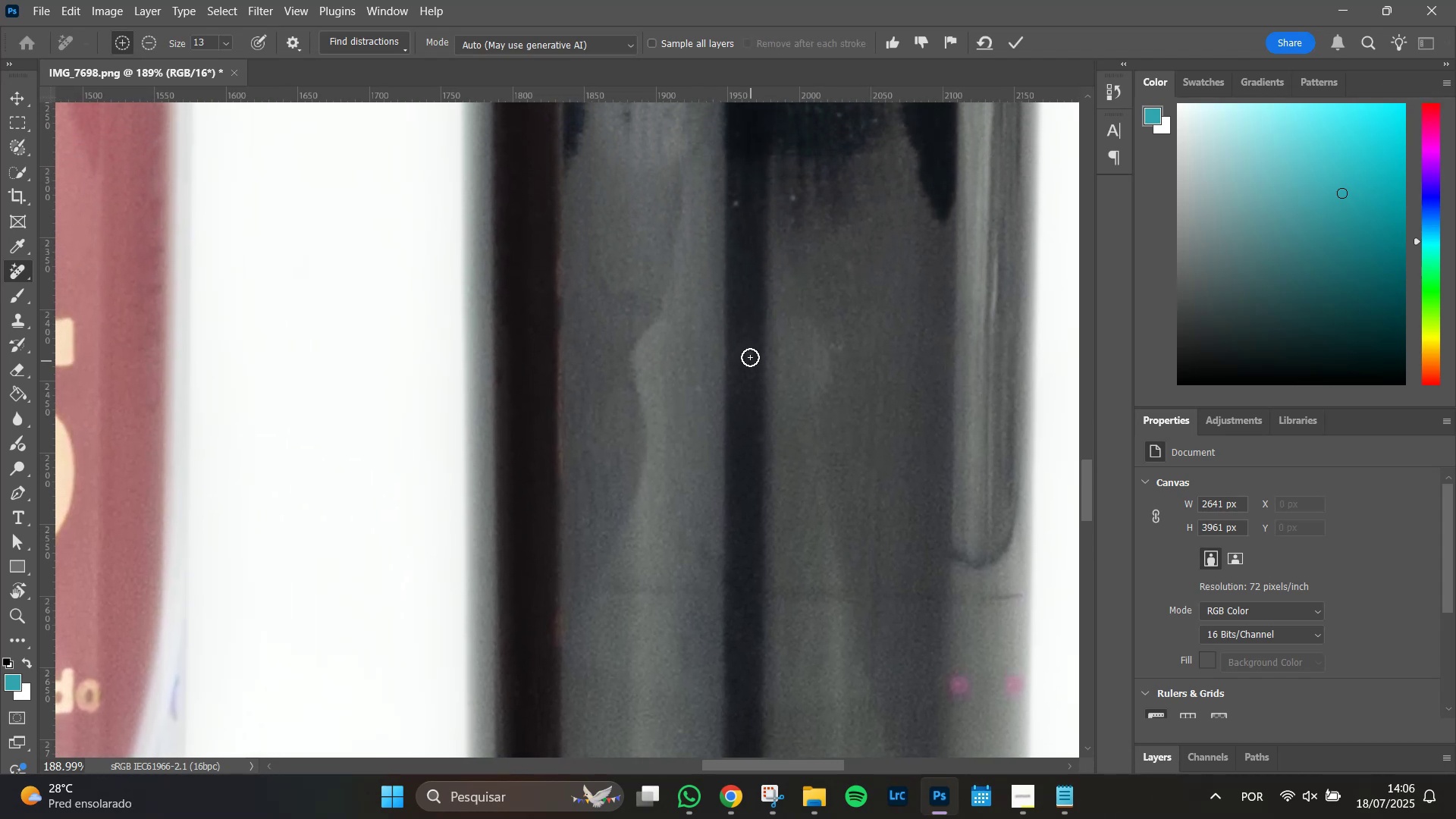 
left_click_drag(start_coordinate=[855, 221], to_coordinate=[867, 522])
 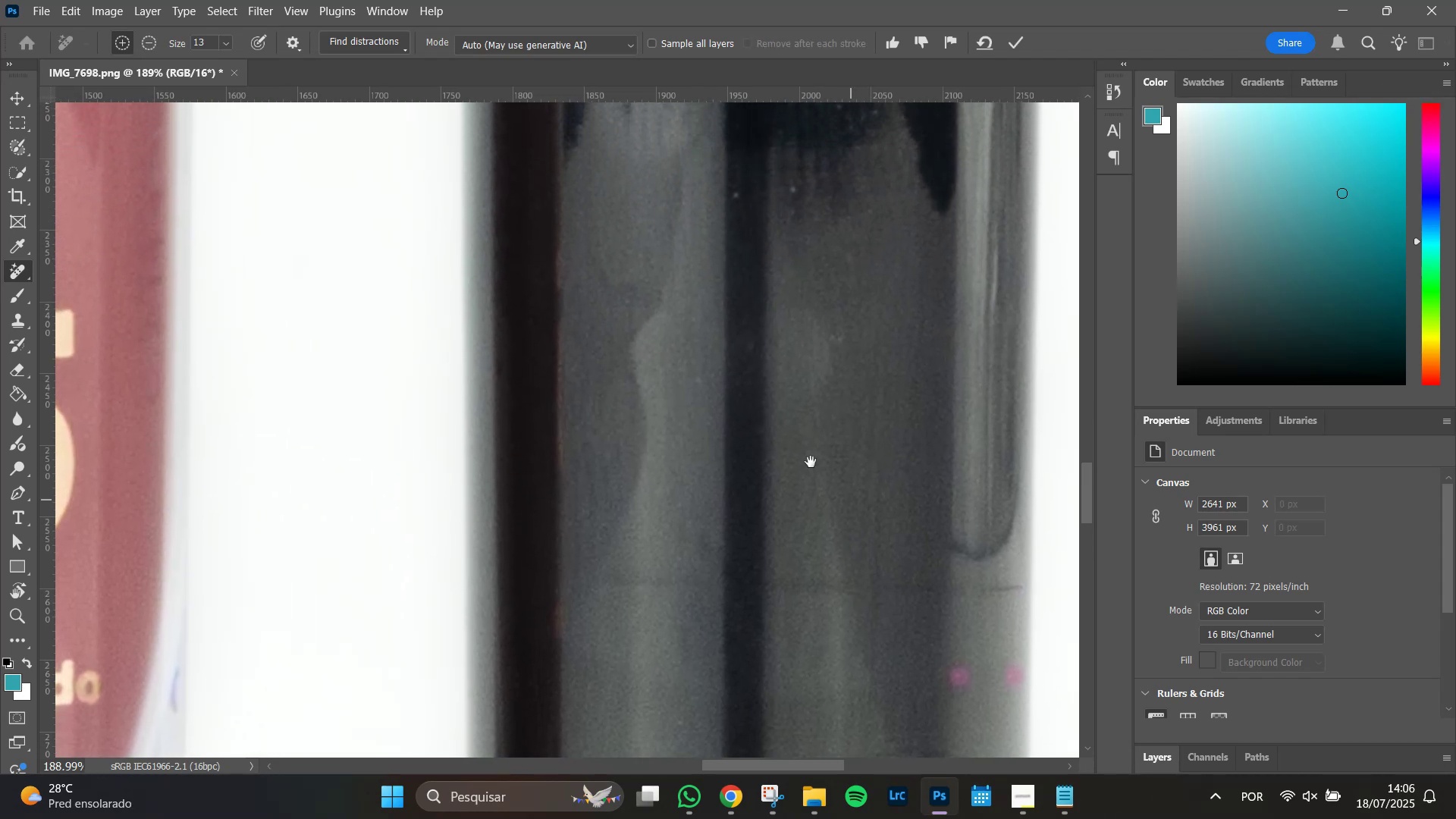 
key(Space)
 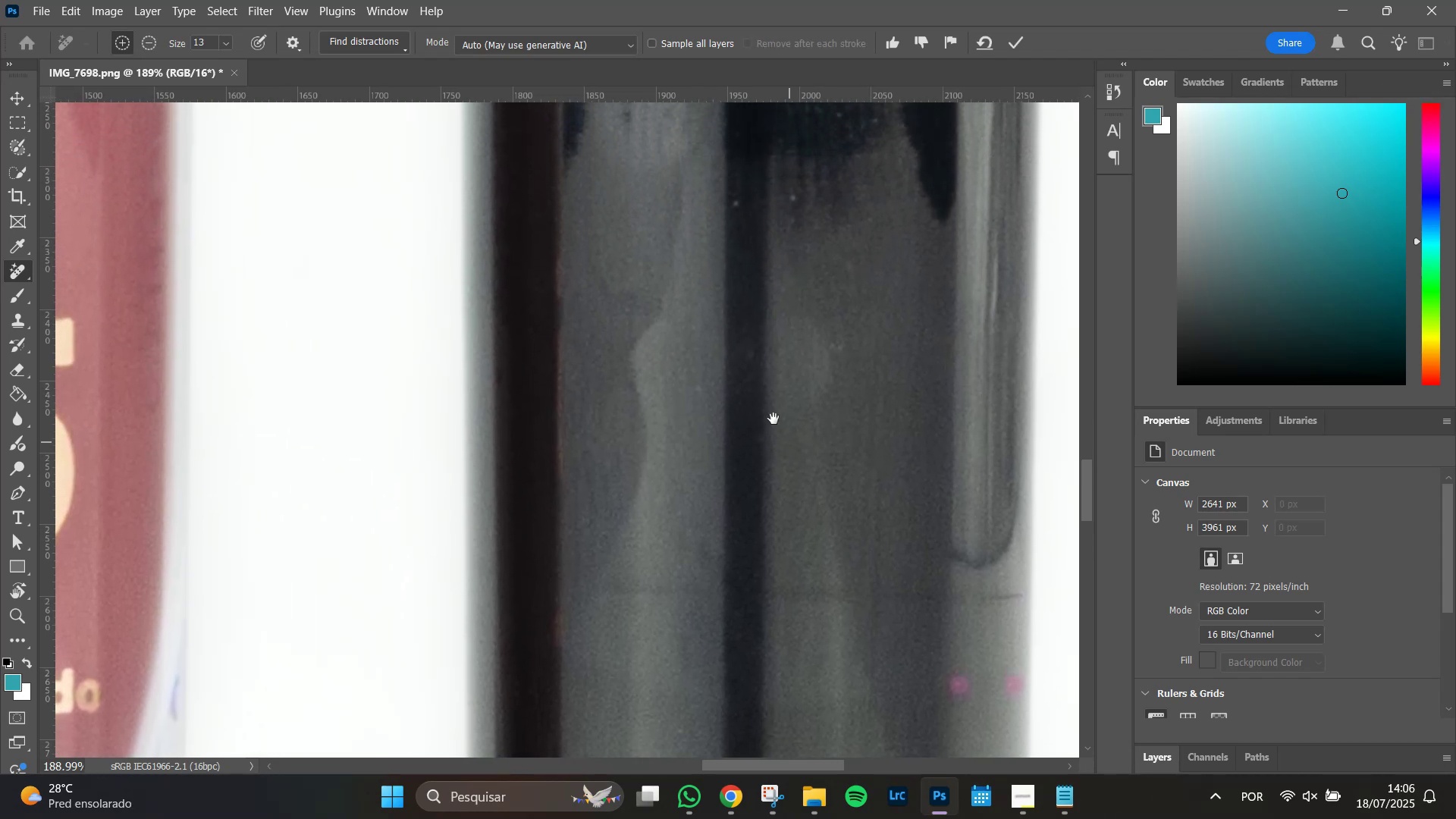 
key(Space)
 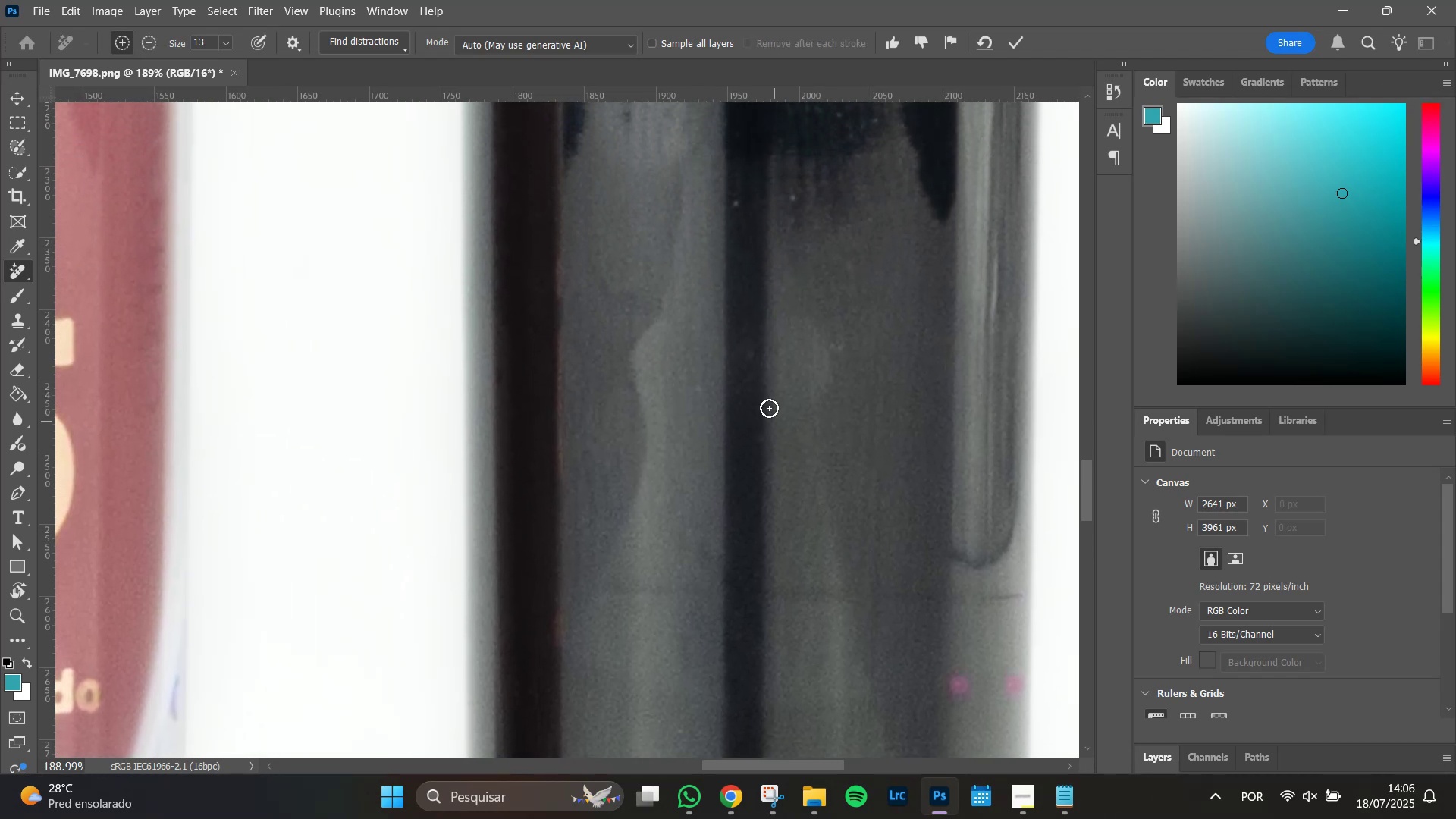 
key(Space)
 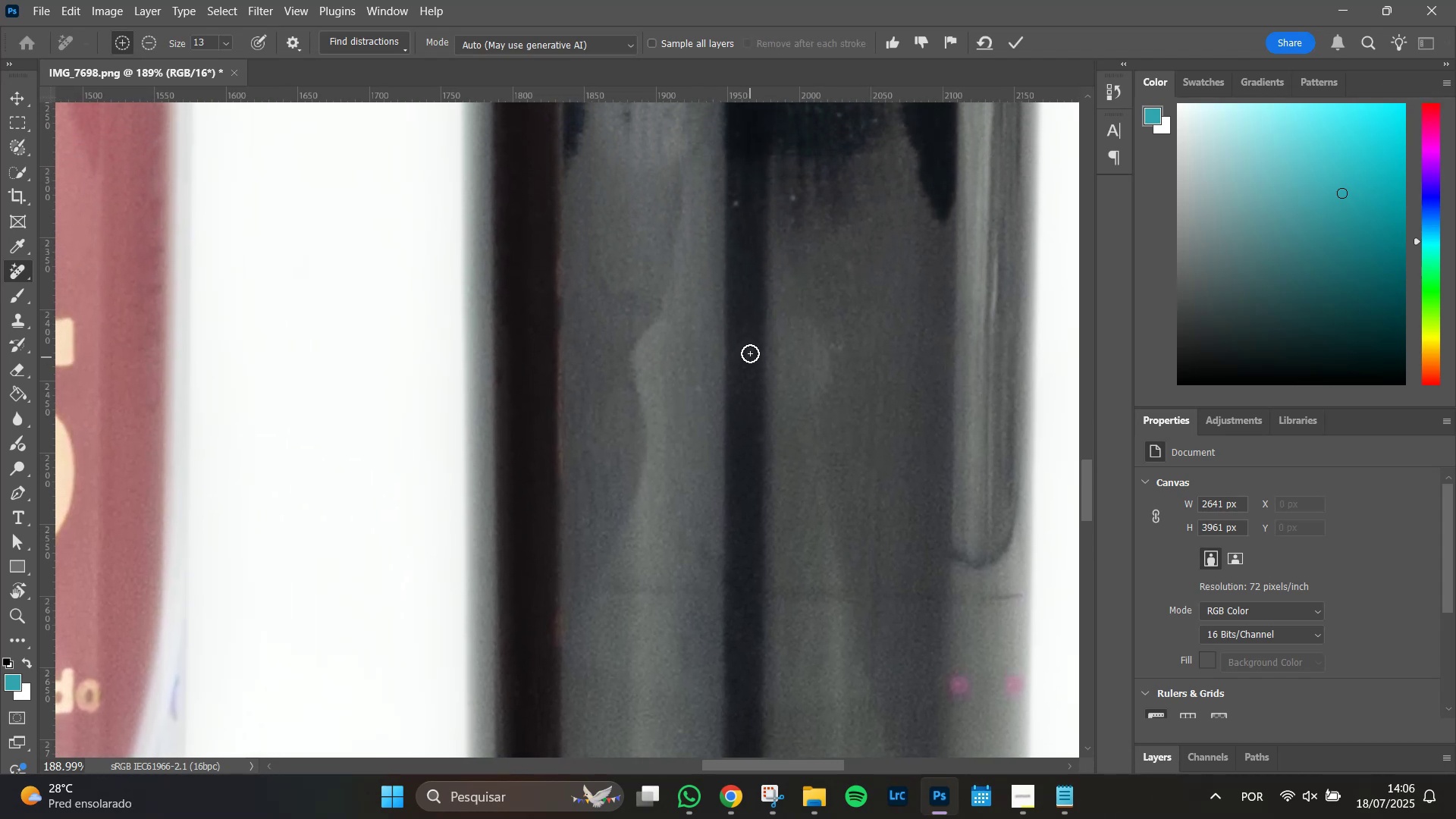 
left_click_drag(start_coordinate=[750, 353], to_coordinate=[749, 348])
 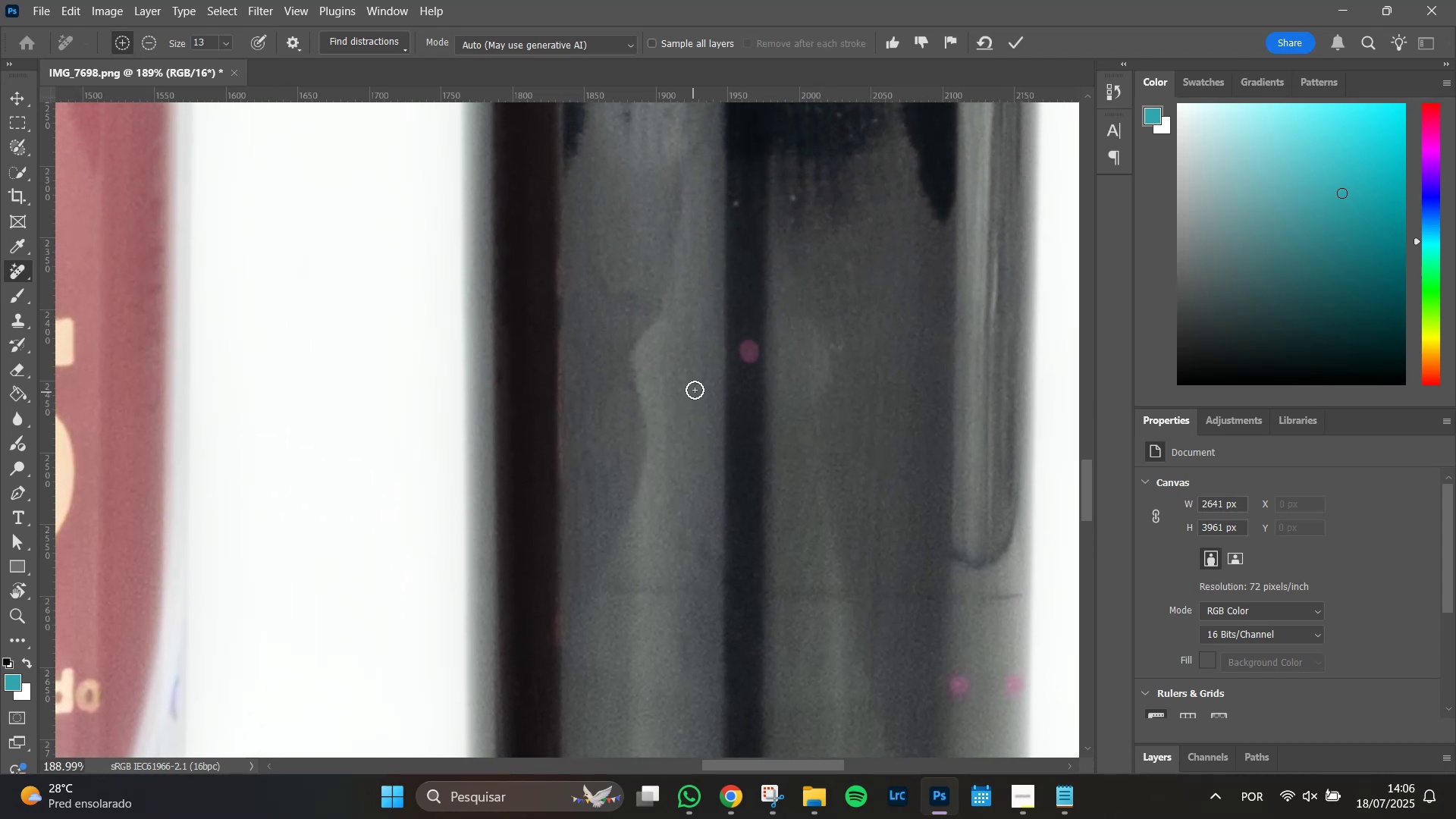 
left_click([695, 390])
 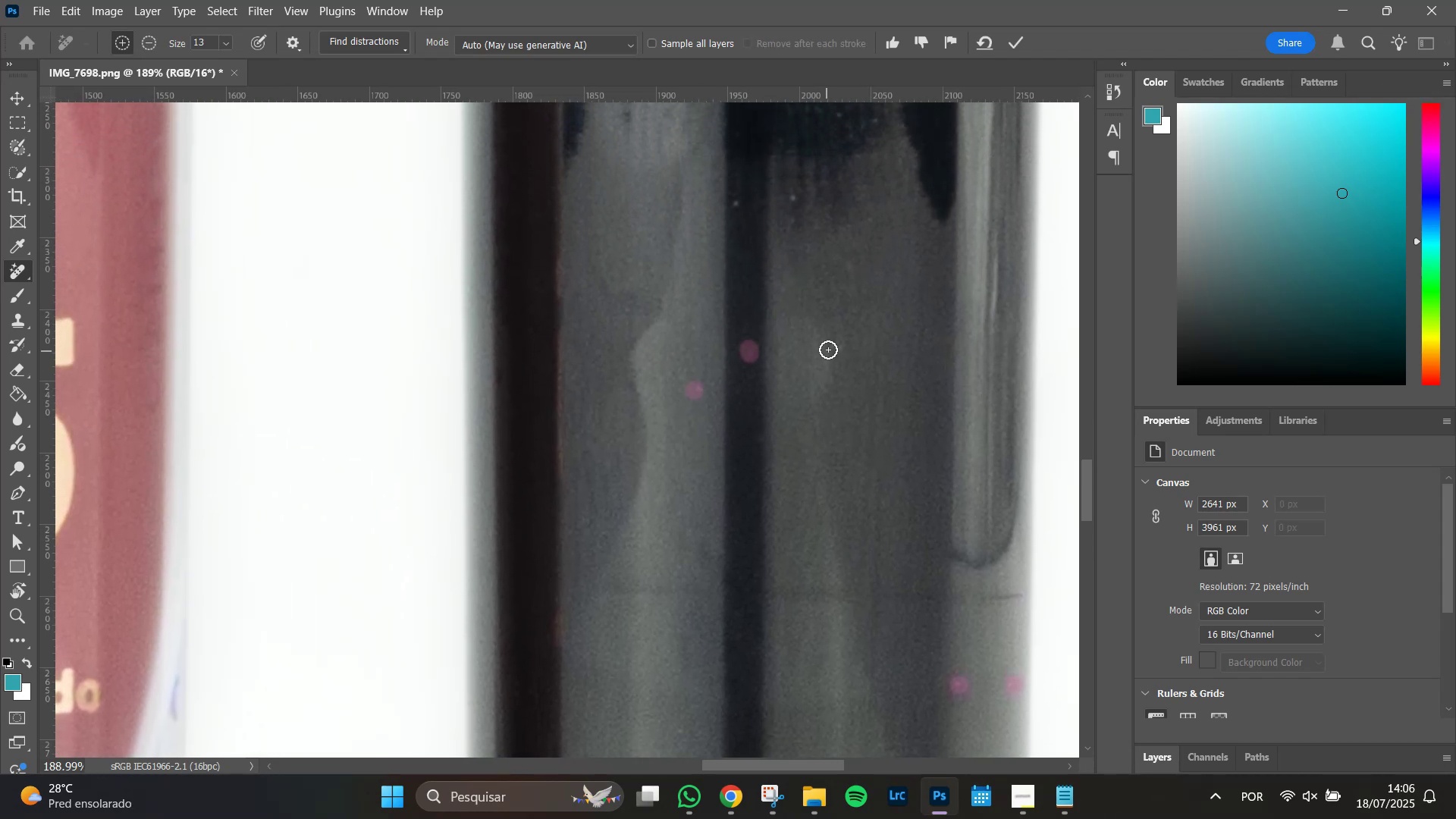 
left_click_drag(start_coordinate=[836, 347], to_coordinate=[852, 347])
 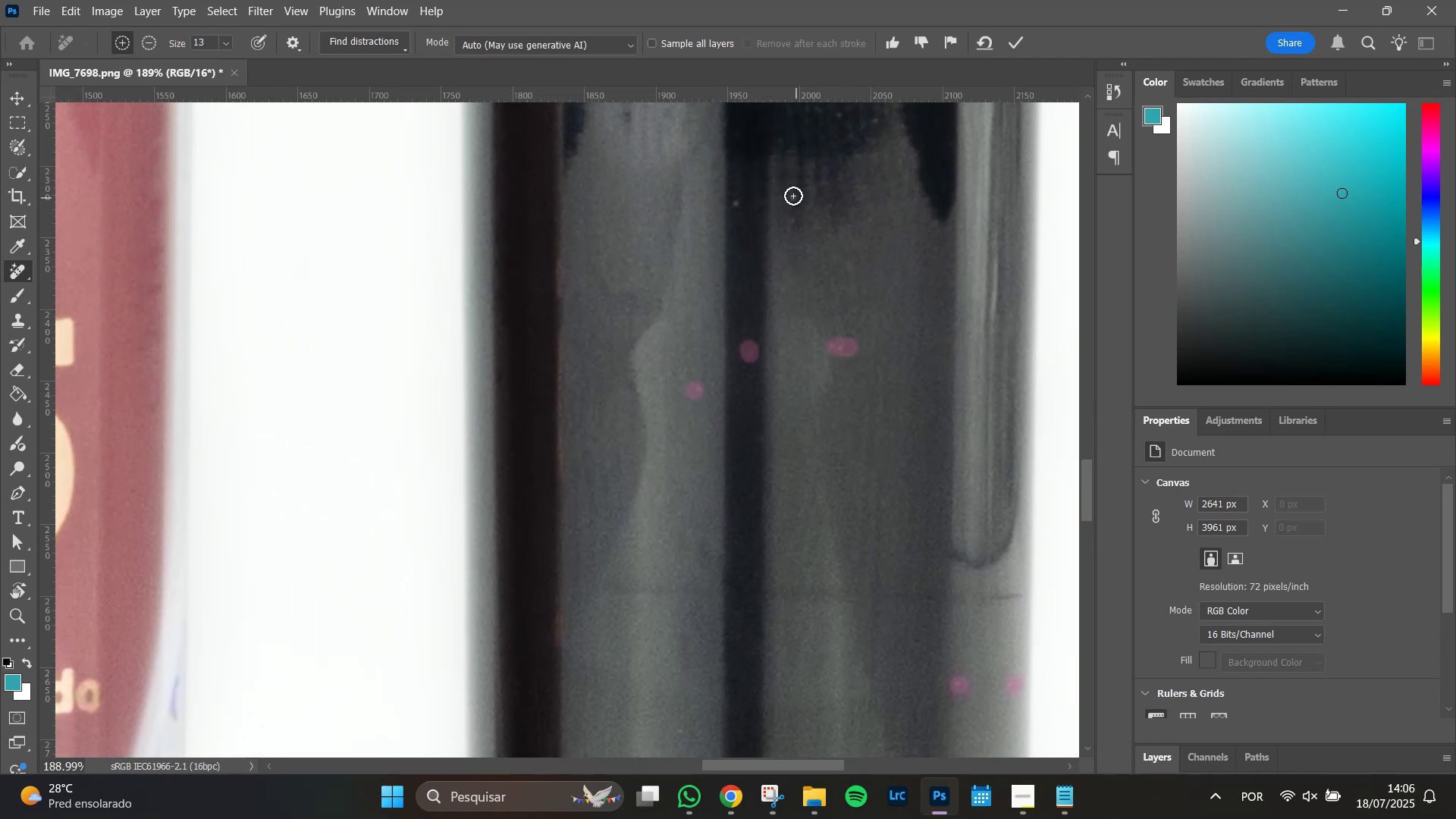 
left_click_drag(start_coordinate=[793, 194], to_coordinate=[794, 206])
 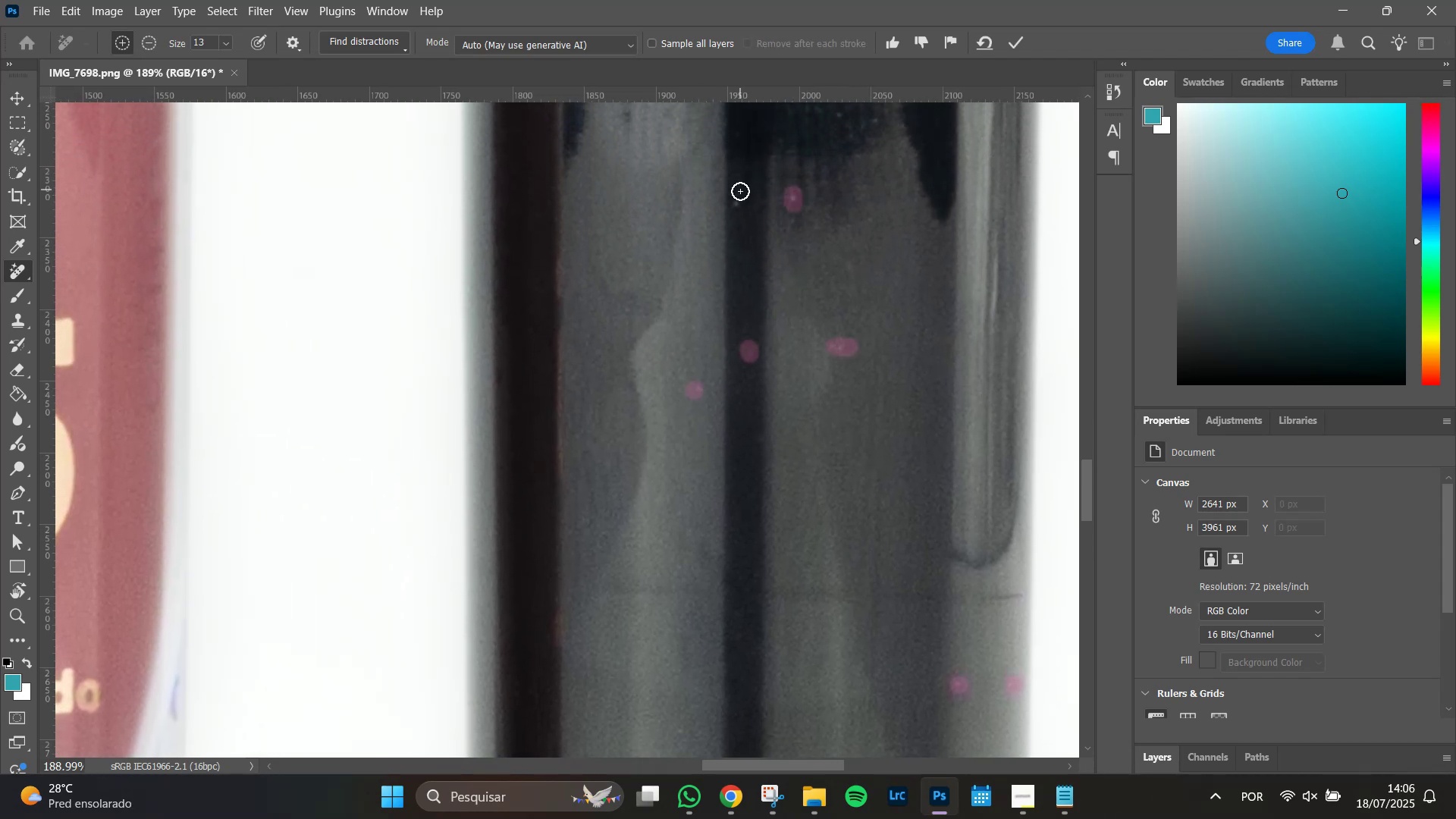 
left_click_drag(start_coordinate=[739, 201], to_coordinate=[737, 214])
 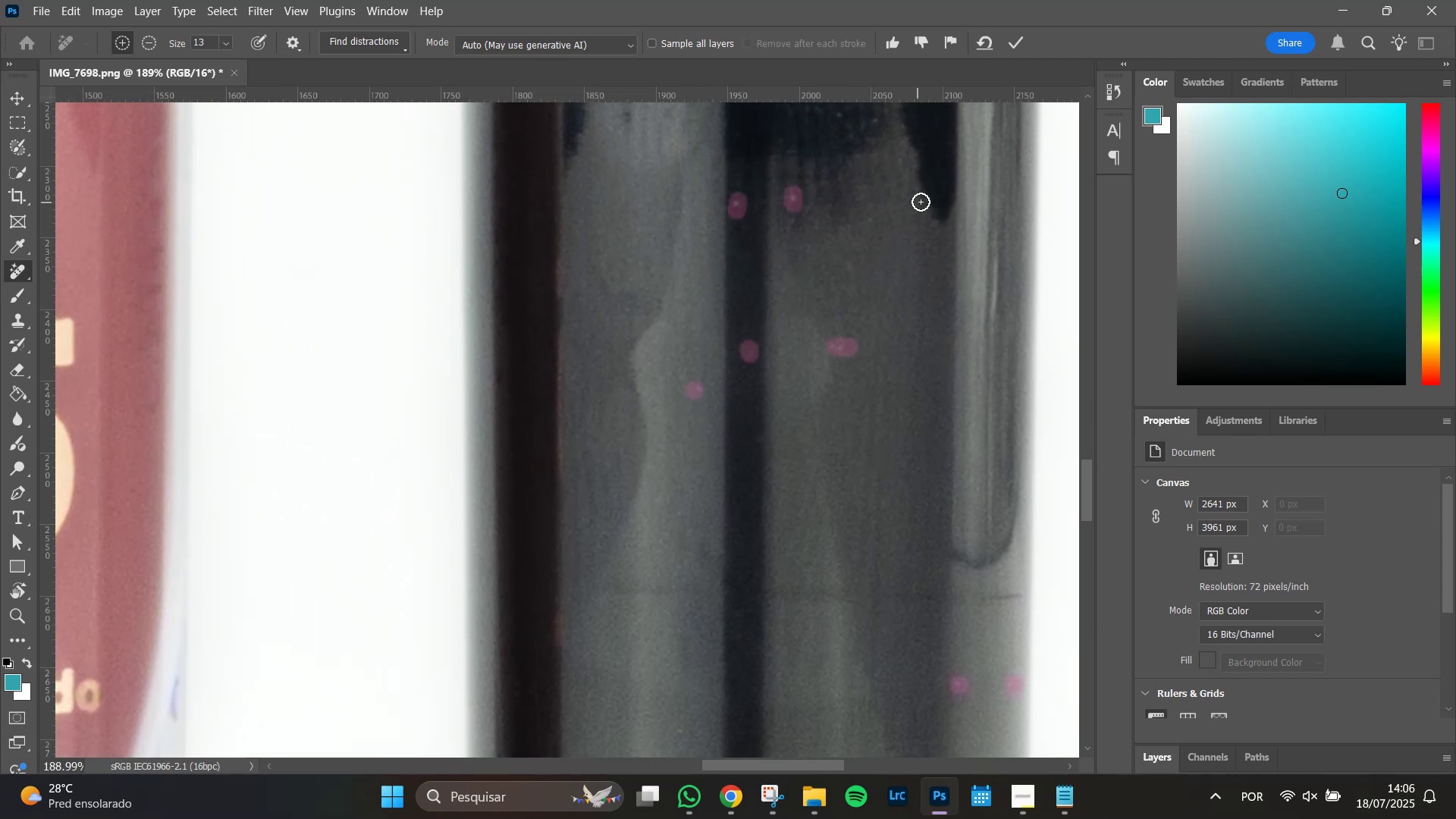 
hold_key(key=Space, duration=0.95)
 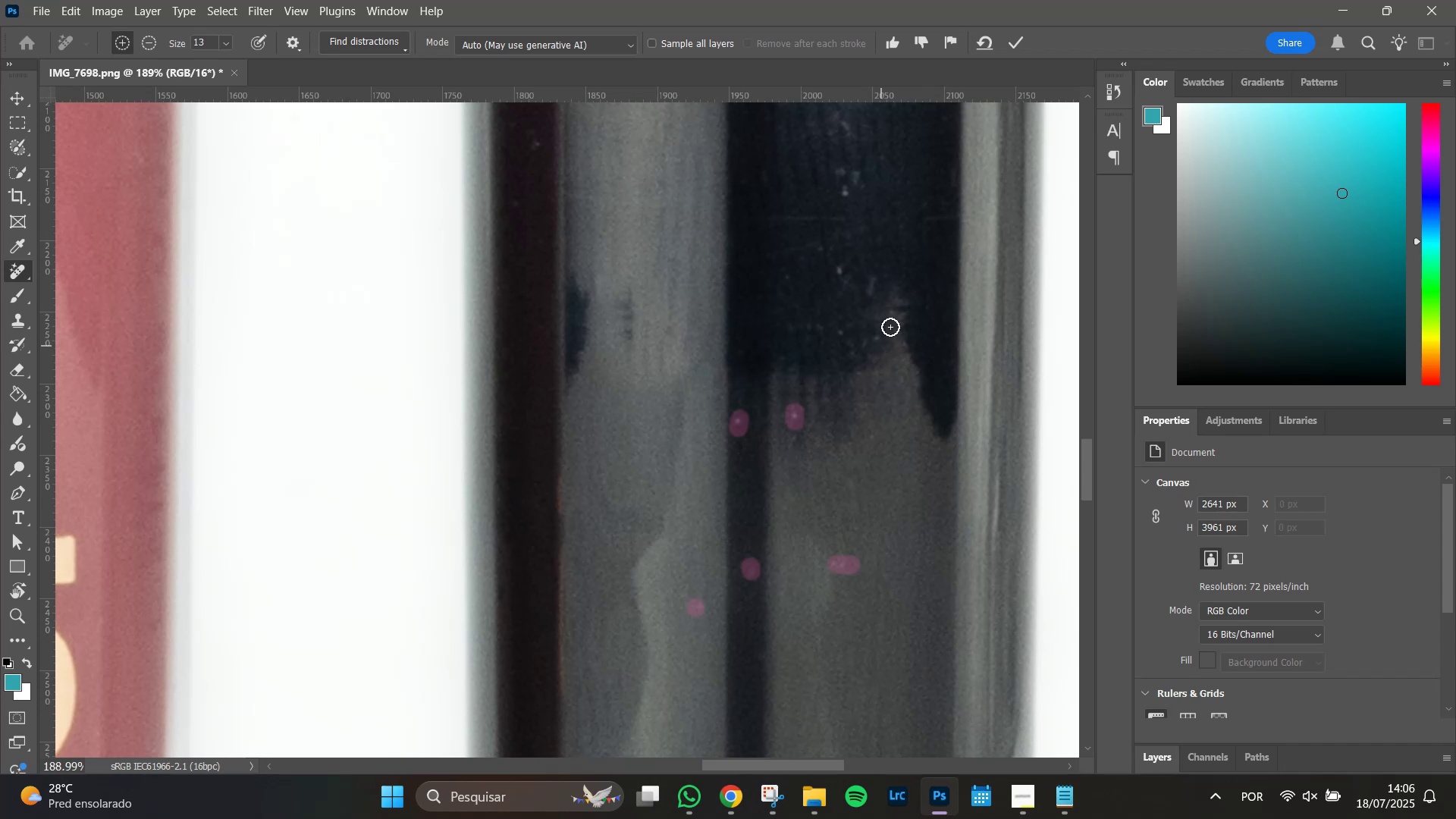 
left_click_drag(start_coordinate=[919, 204], to_coordinate=[921, 422])
 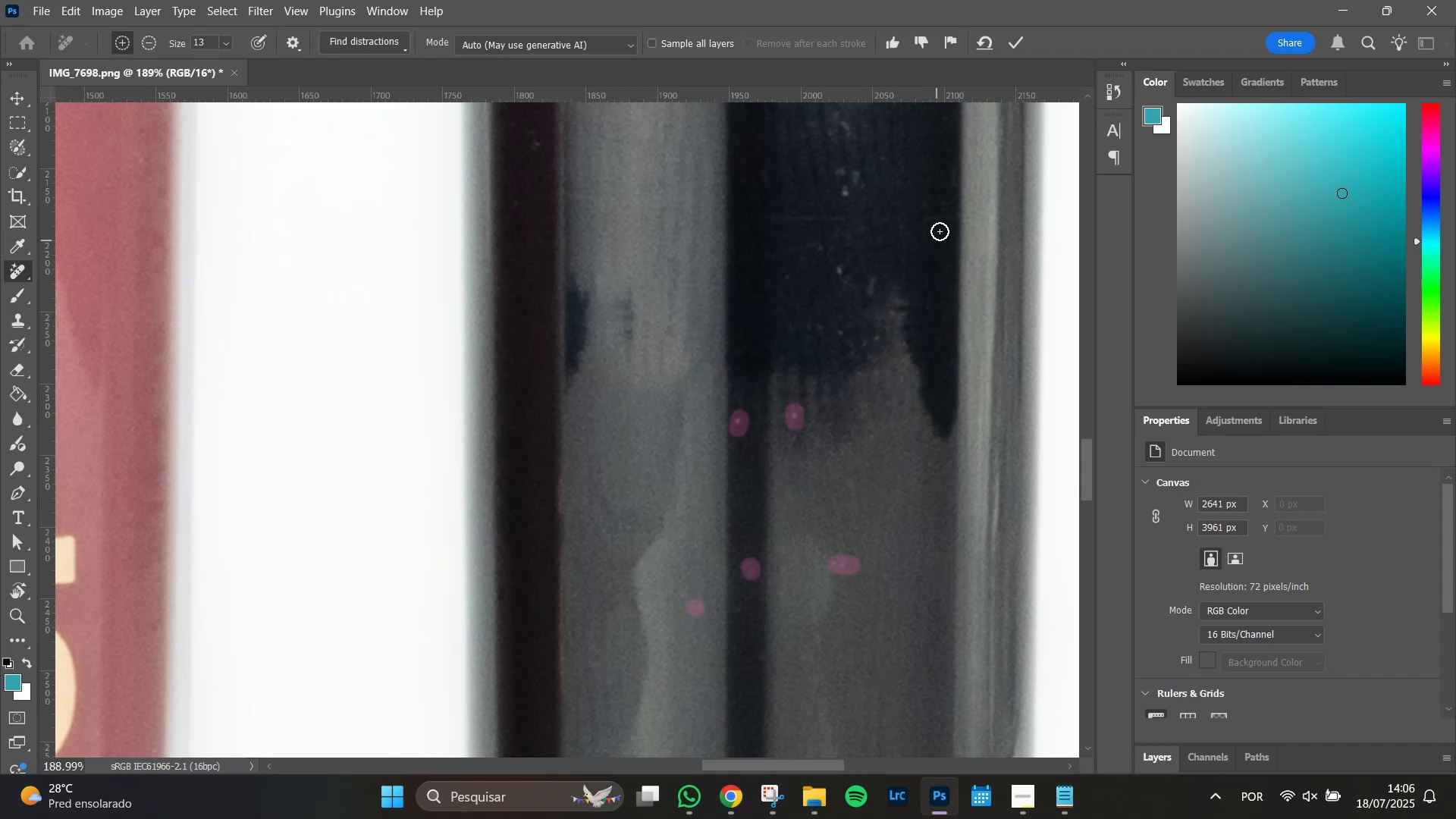 
hold_key(key=Space, duration=1.18)
 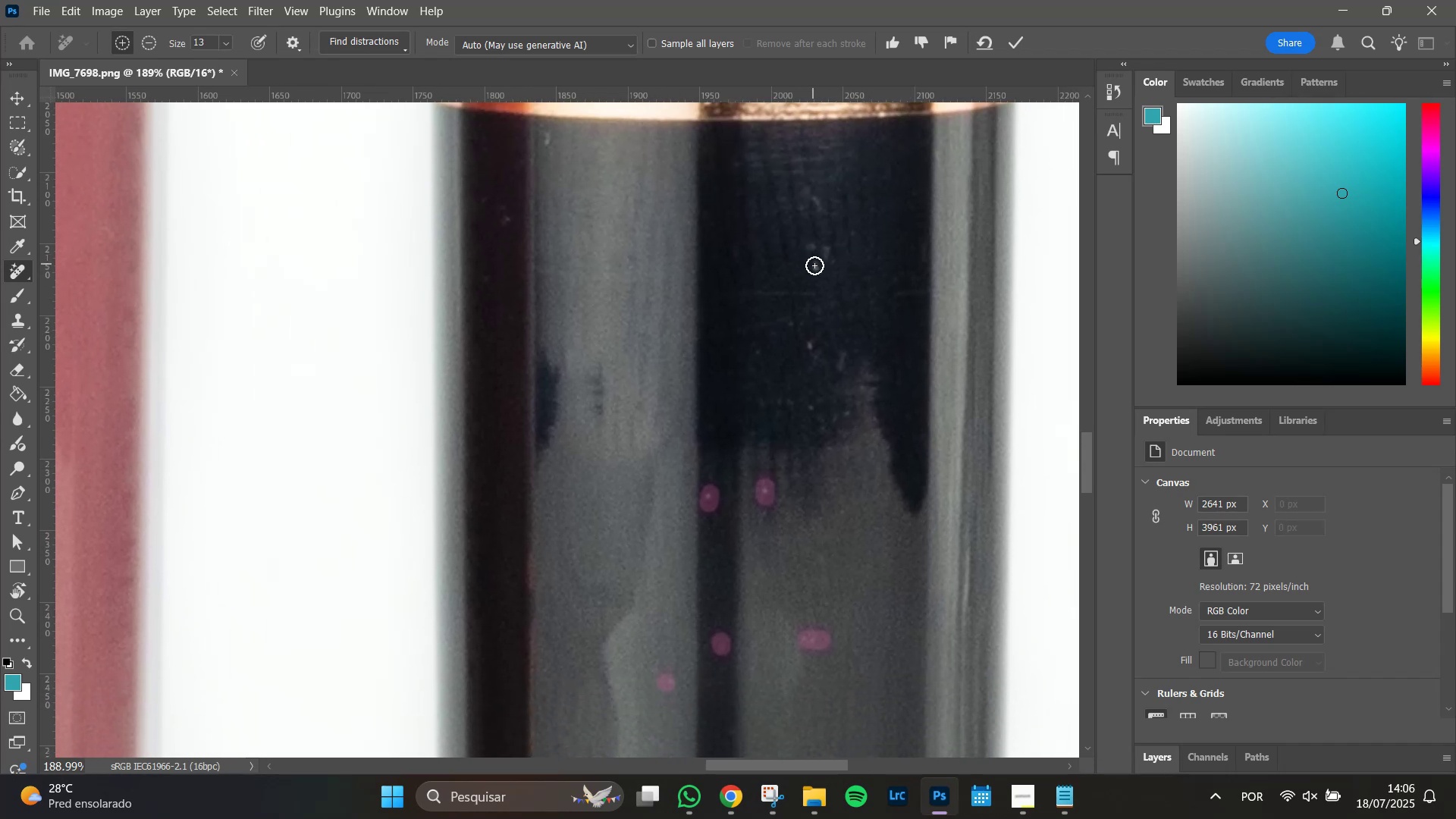 
left_click_drag(start_coordinate=[940, 230], to_coordinate=[911, 305])
 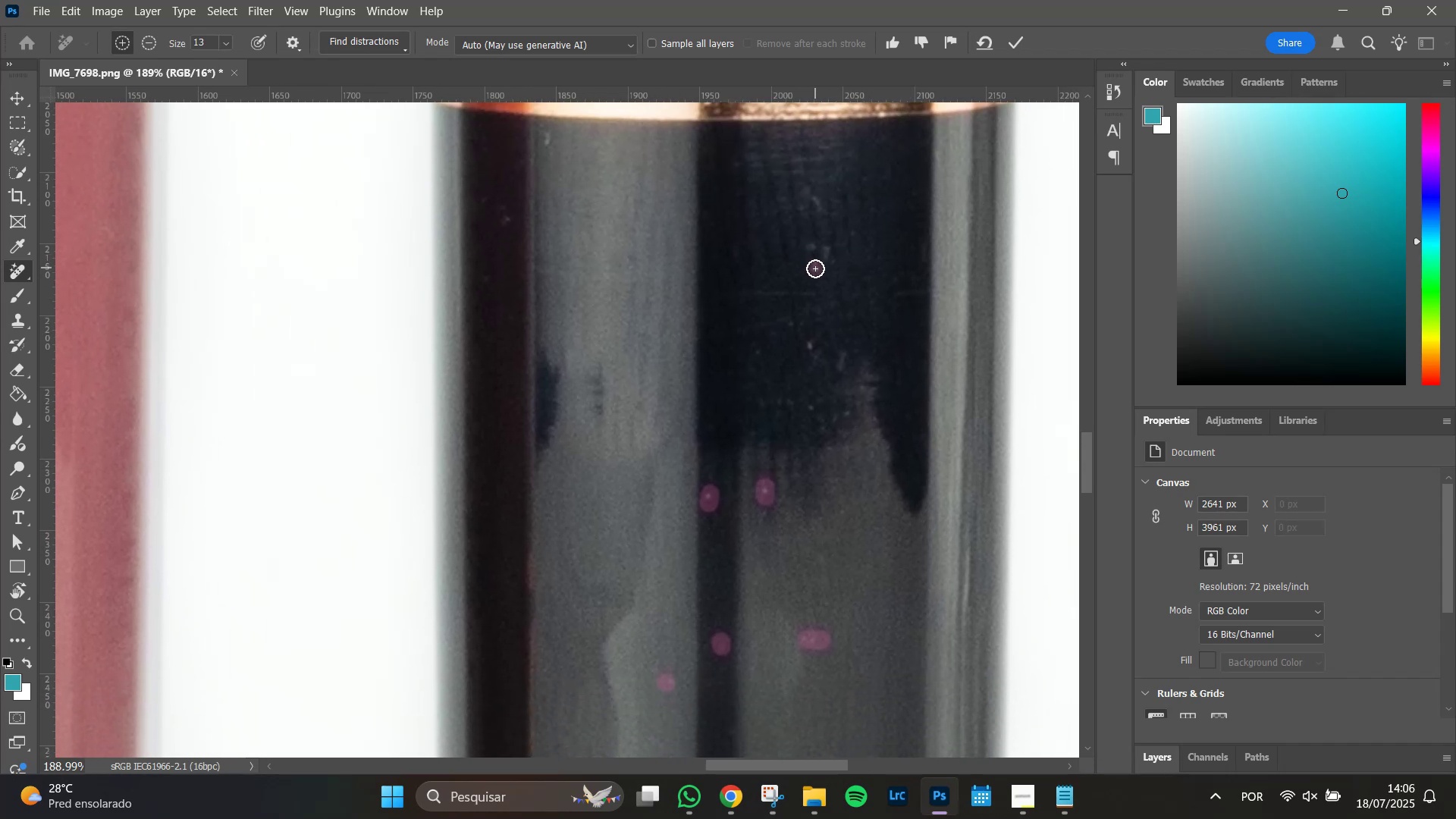 
double_click([813, 250])
 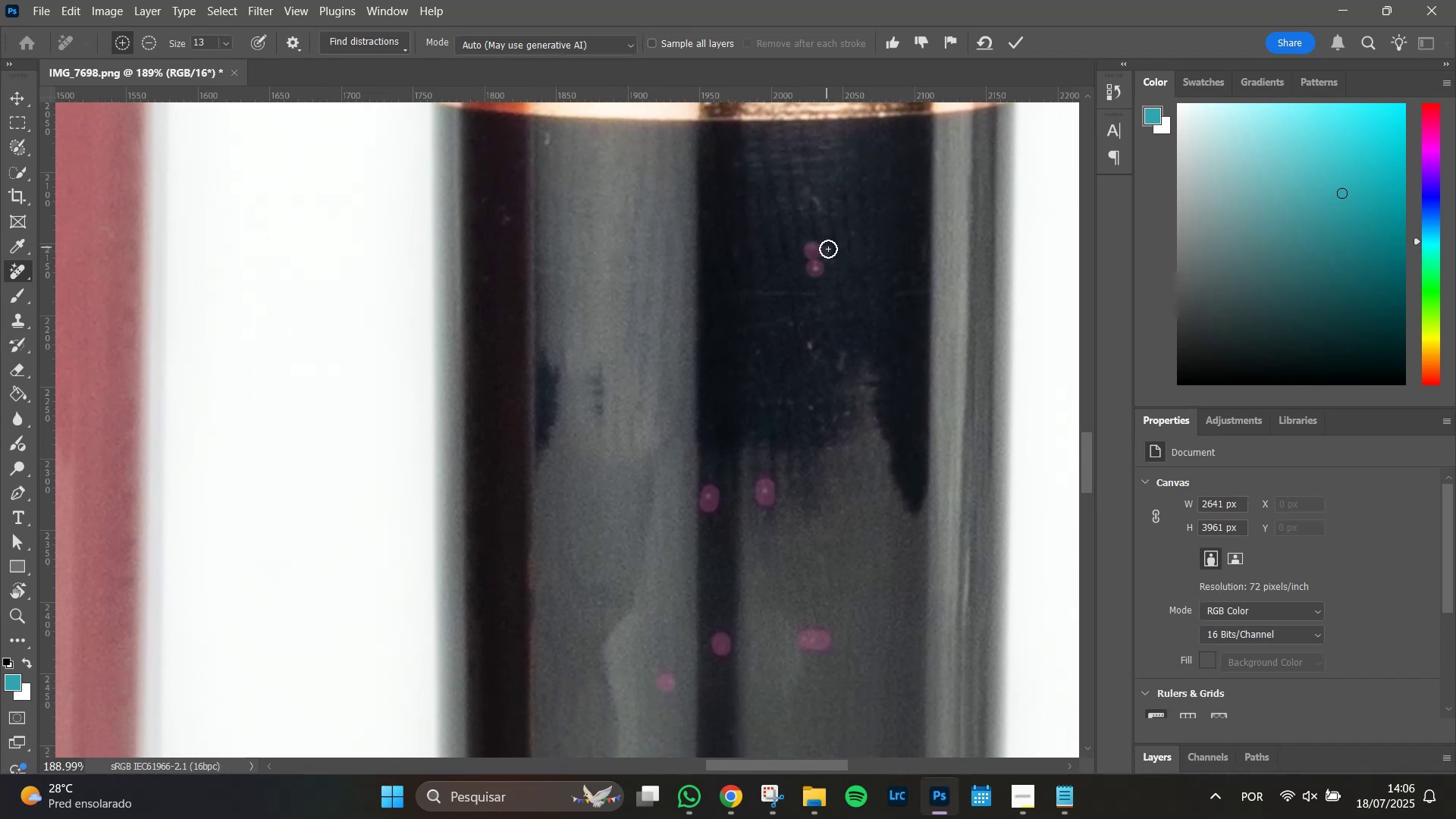 
left_click_drag(start_coordinate=[829, 249], to_coordinate=[830, 259])
 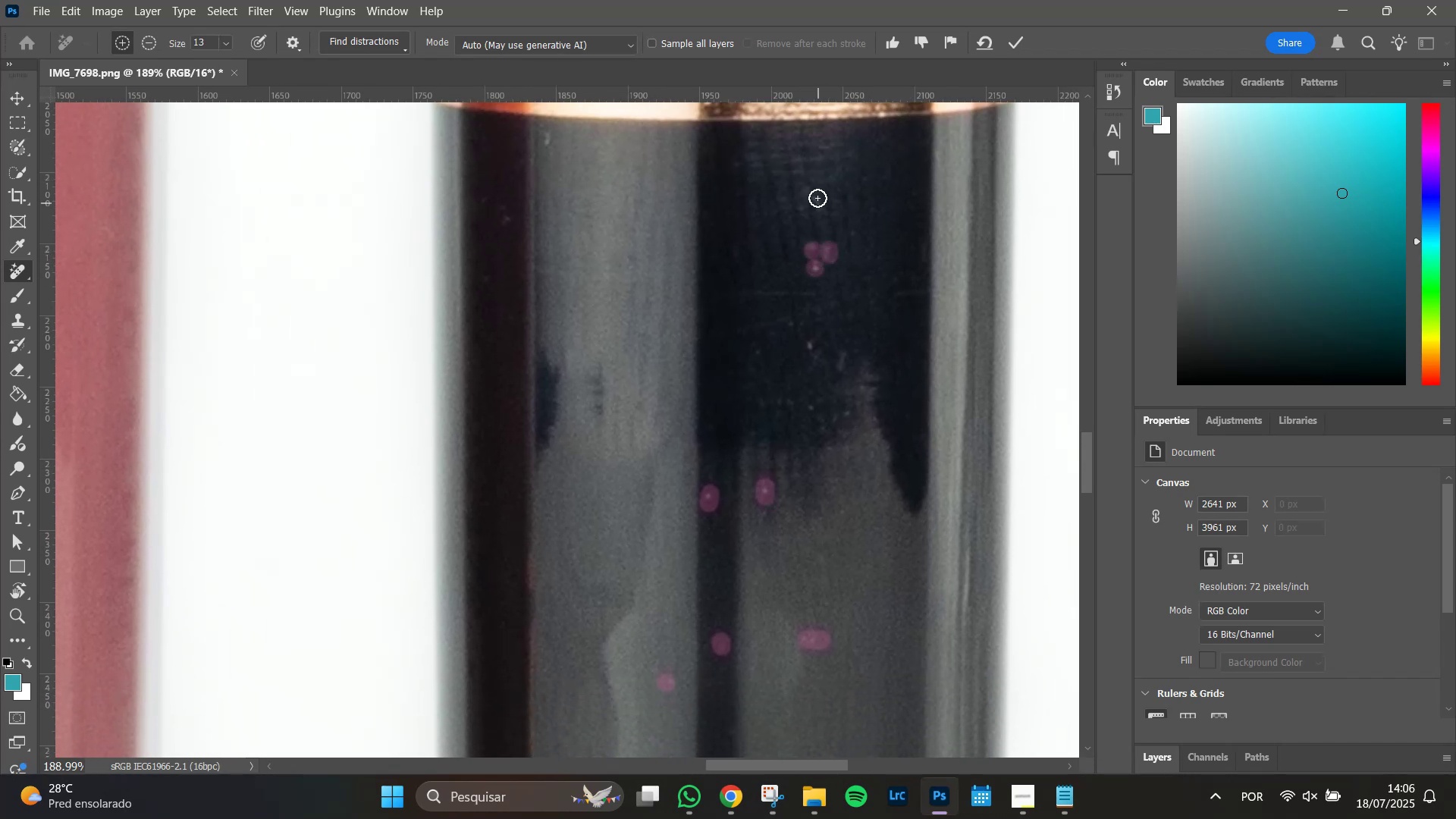 
left_click_drag(start_coordinate=[817, 198], to_coordinate=[837, 218])
 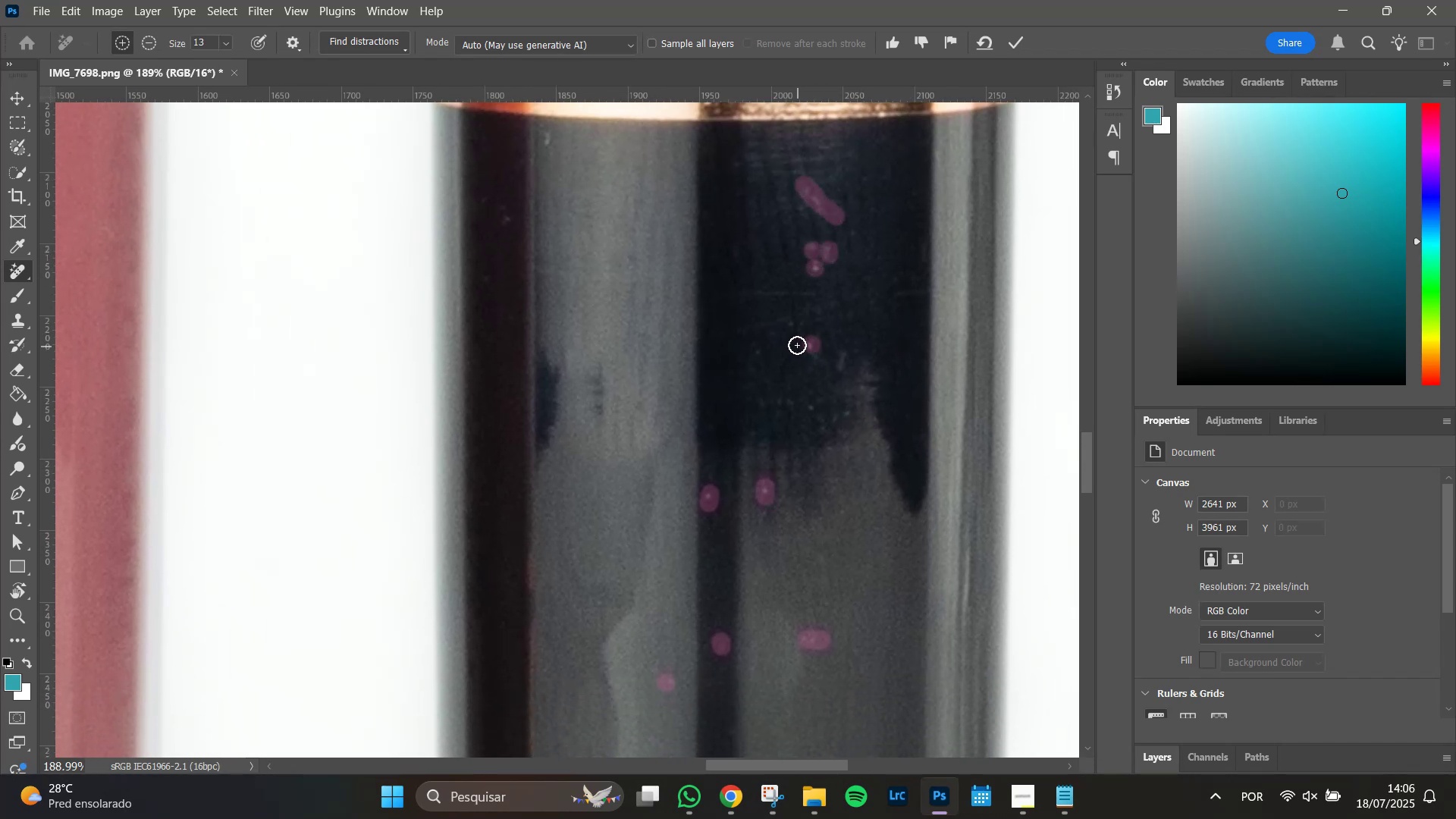 
left_click_drag(start_coordinate=[792, 322], to_coordinate=[772, 328])
 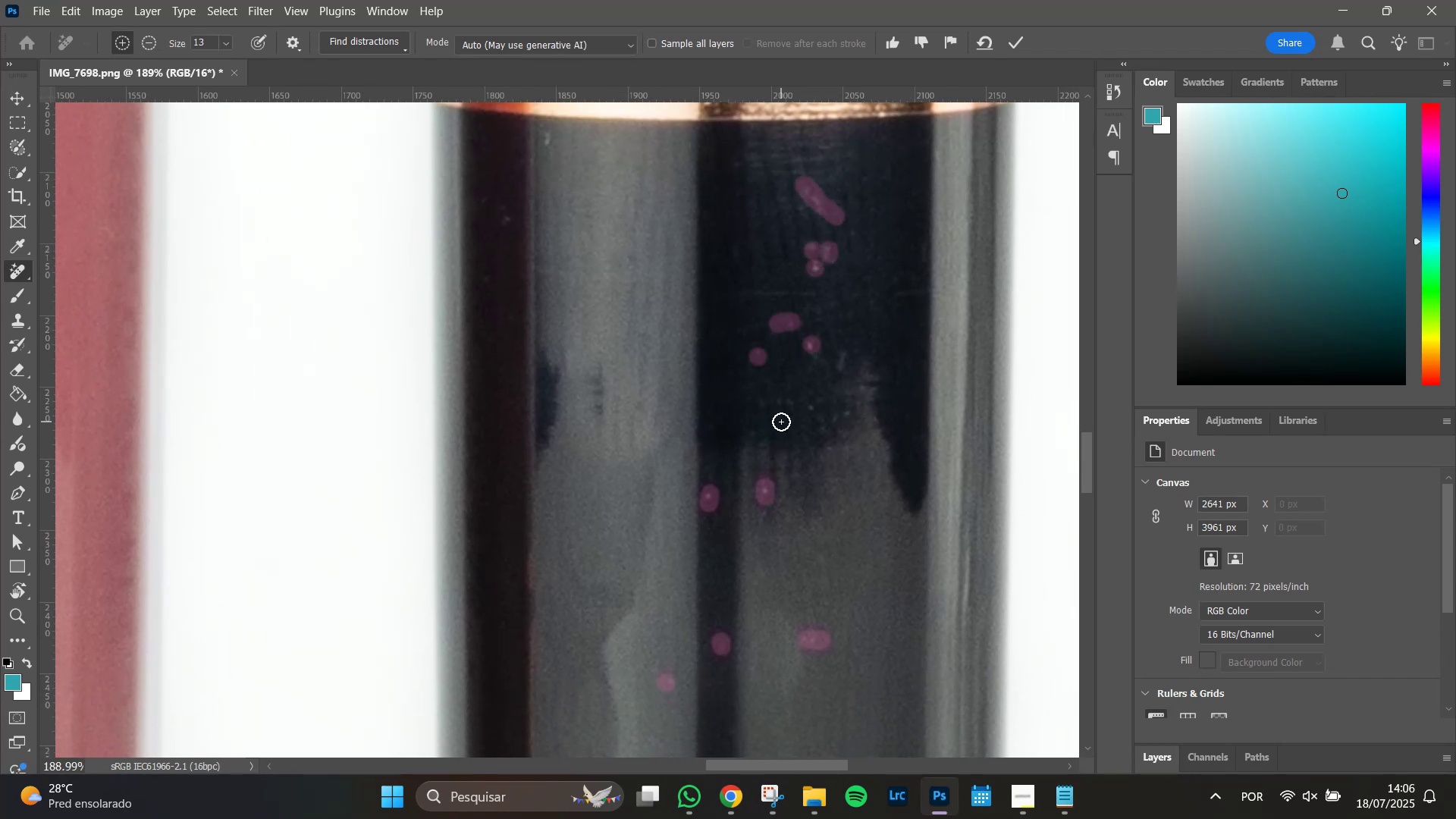 
left_click_drag(start_coordinate=[764, 397], to_coordinate=[776, 400])
 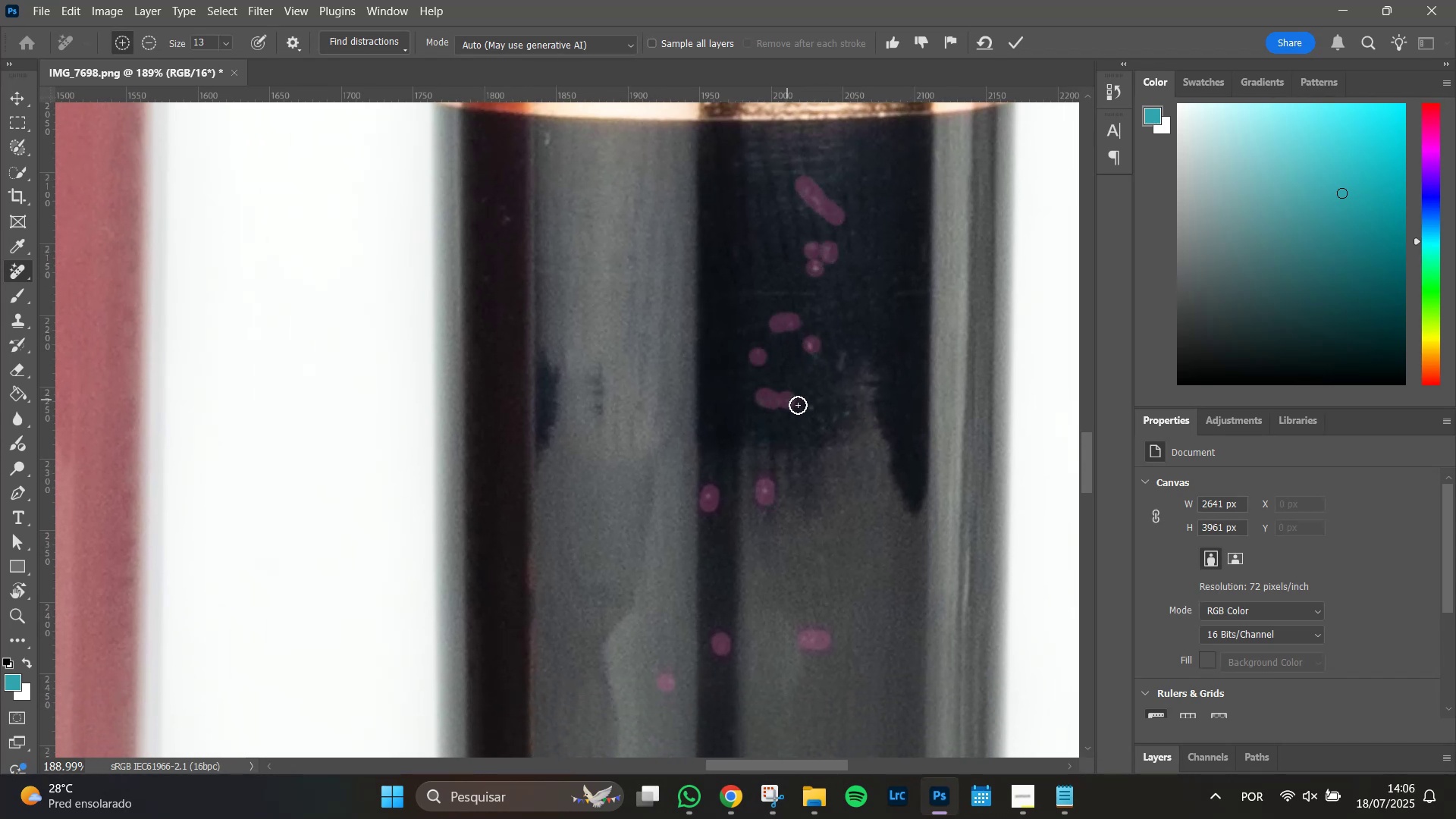 
left_click_drag(start_coordinate=[803, 409], to_coordinate=[808, 417])
 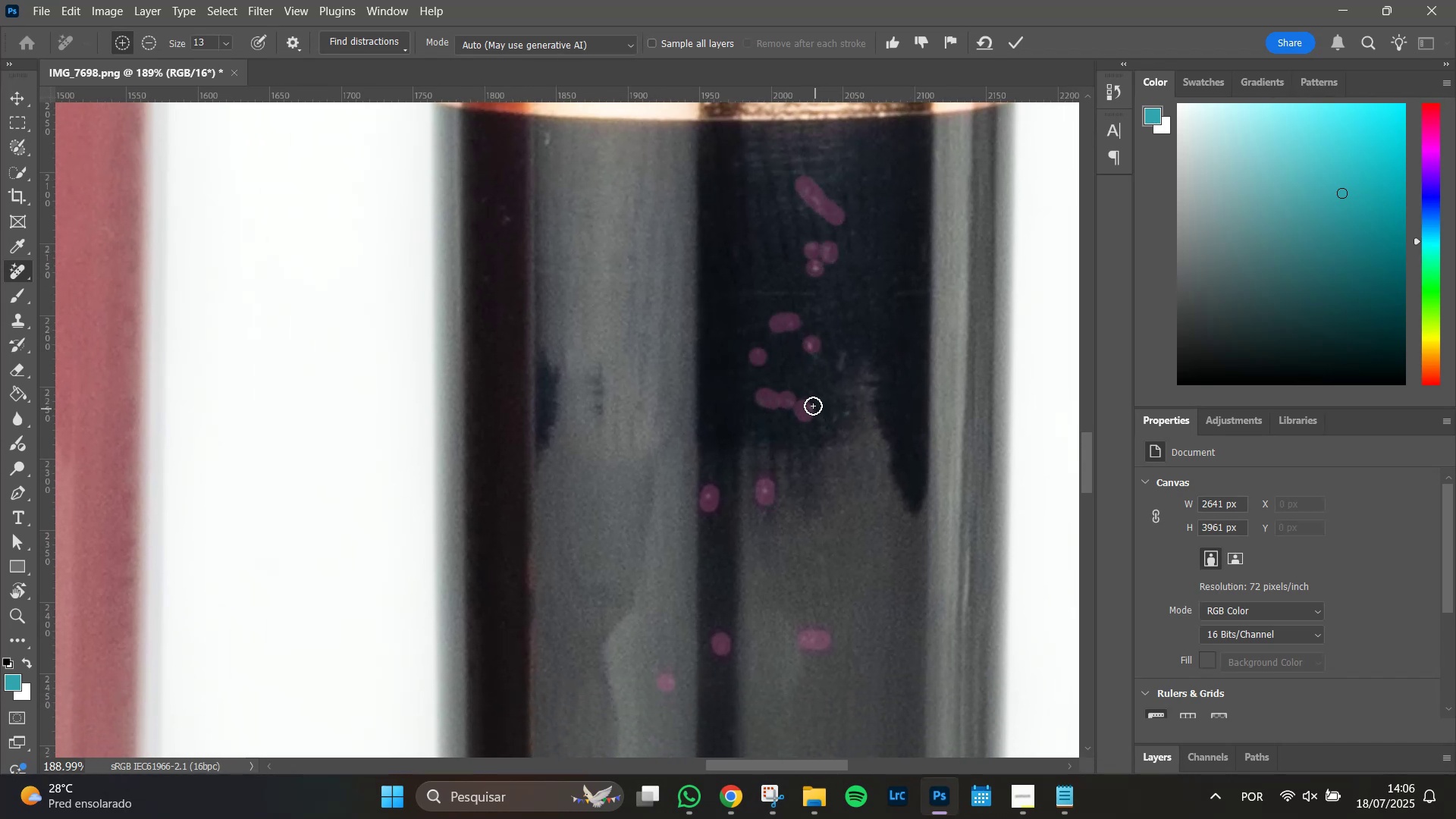 
triple_click([813, 406])
 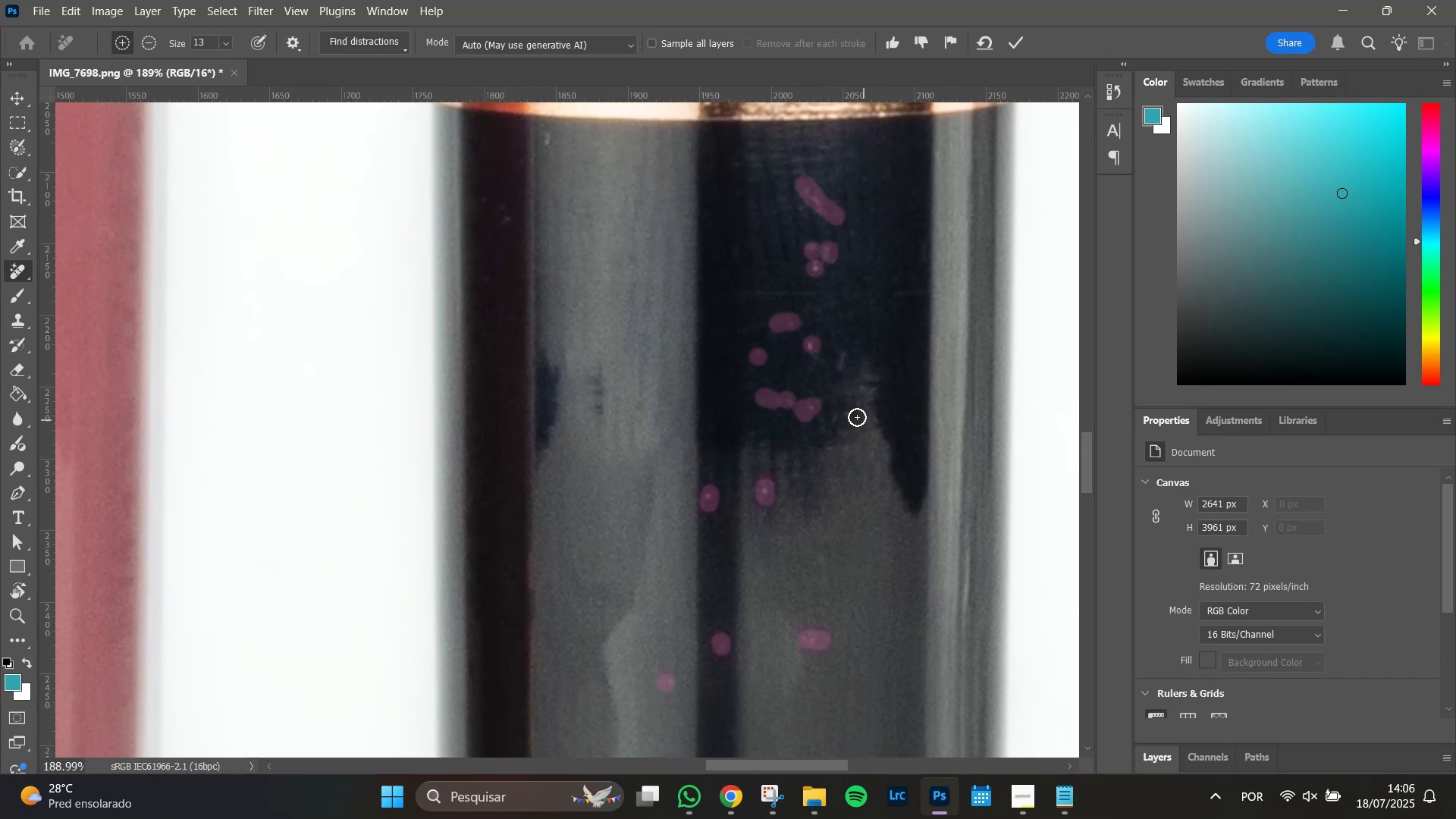 
left_click_drag(start_coordinate=[852, 415], to_coordinate=[846, 418])
 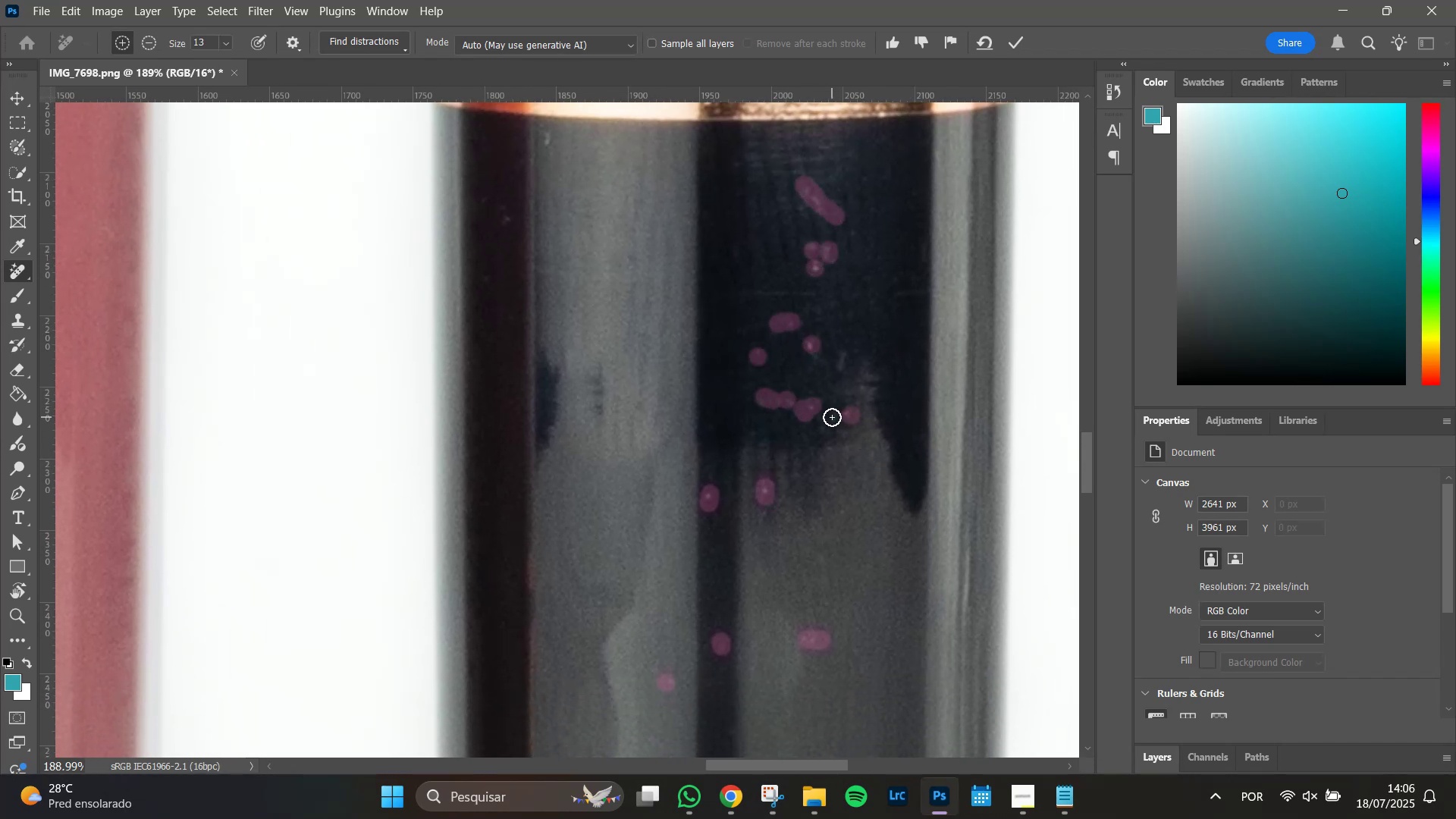 
left_click_drag(start_coordinate=[828, 427], to_coordinate=[828, 431])
 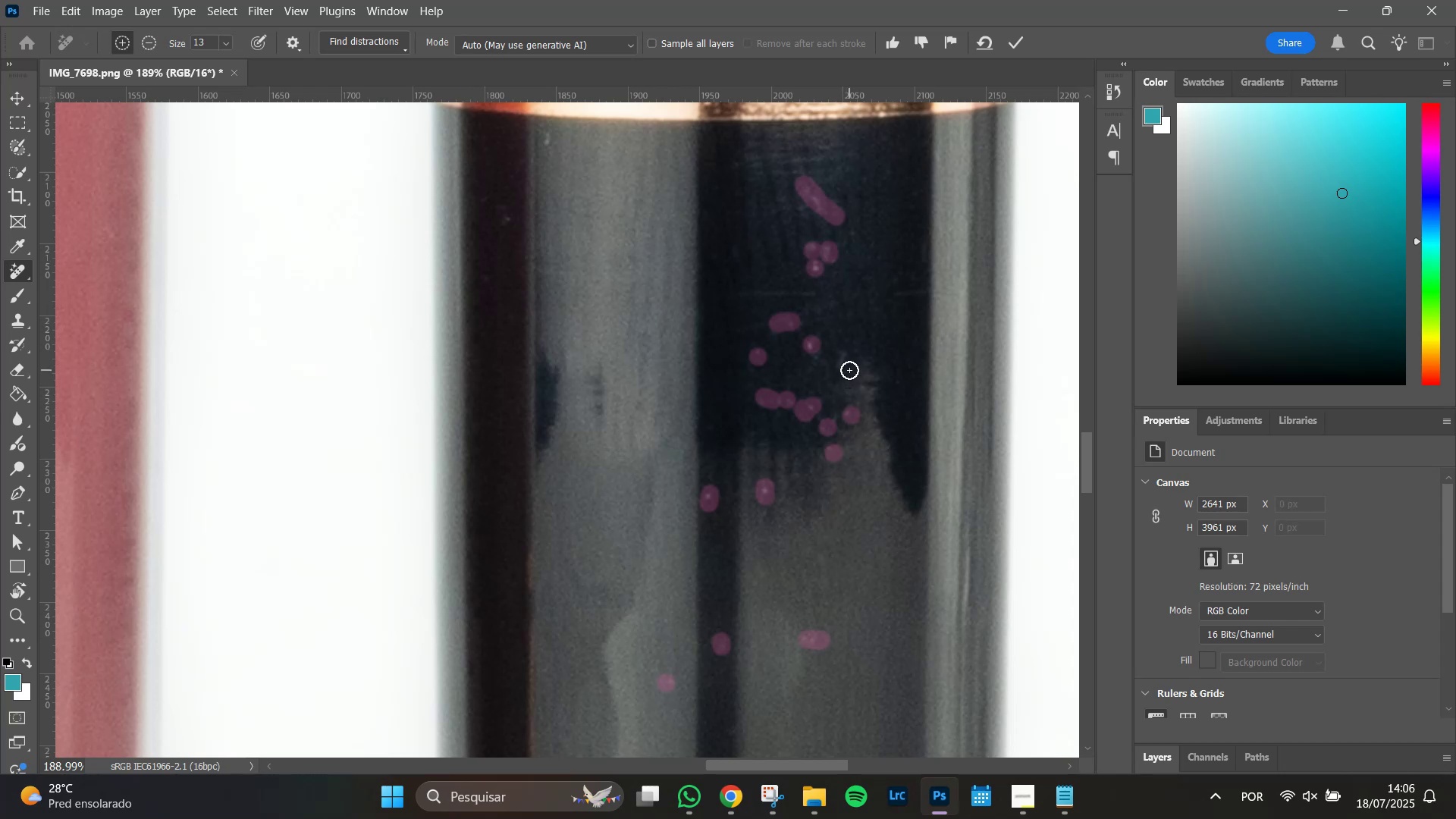 
left_click_drag(start_coordinate=[842, 373], to_coordinate=[847, 348])
 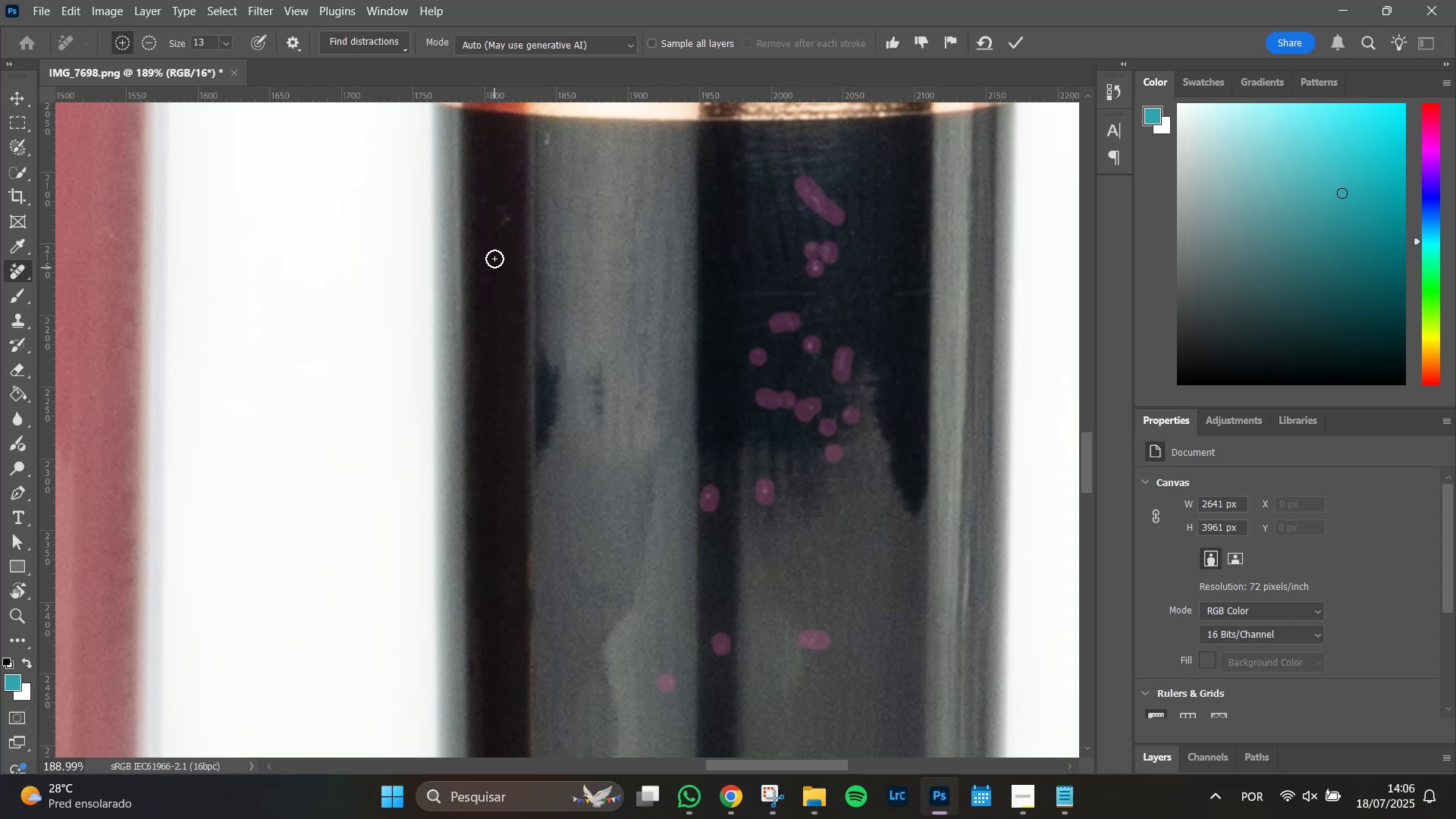 
left_click_drag(start_coordinate=[509, 224], to_coordinate=[506, 212])
 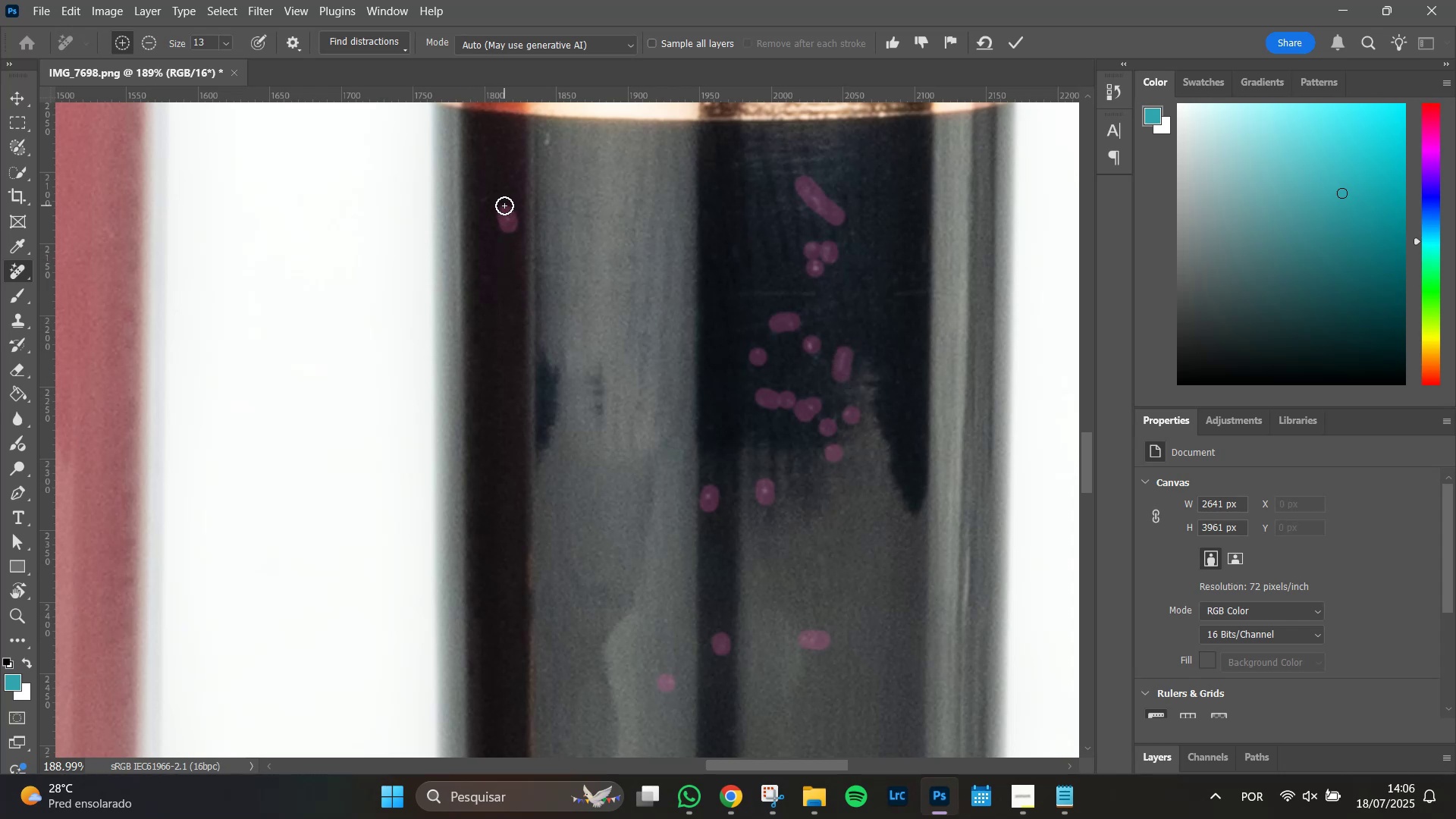 
left_click_drag(start_coordinate=[504, 206], to_coordinate=[502, 240])
 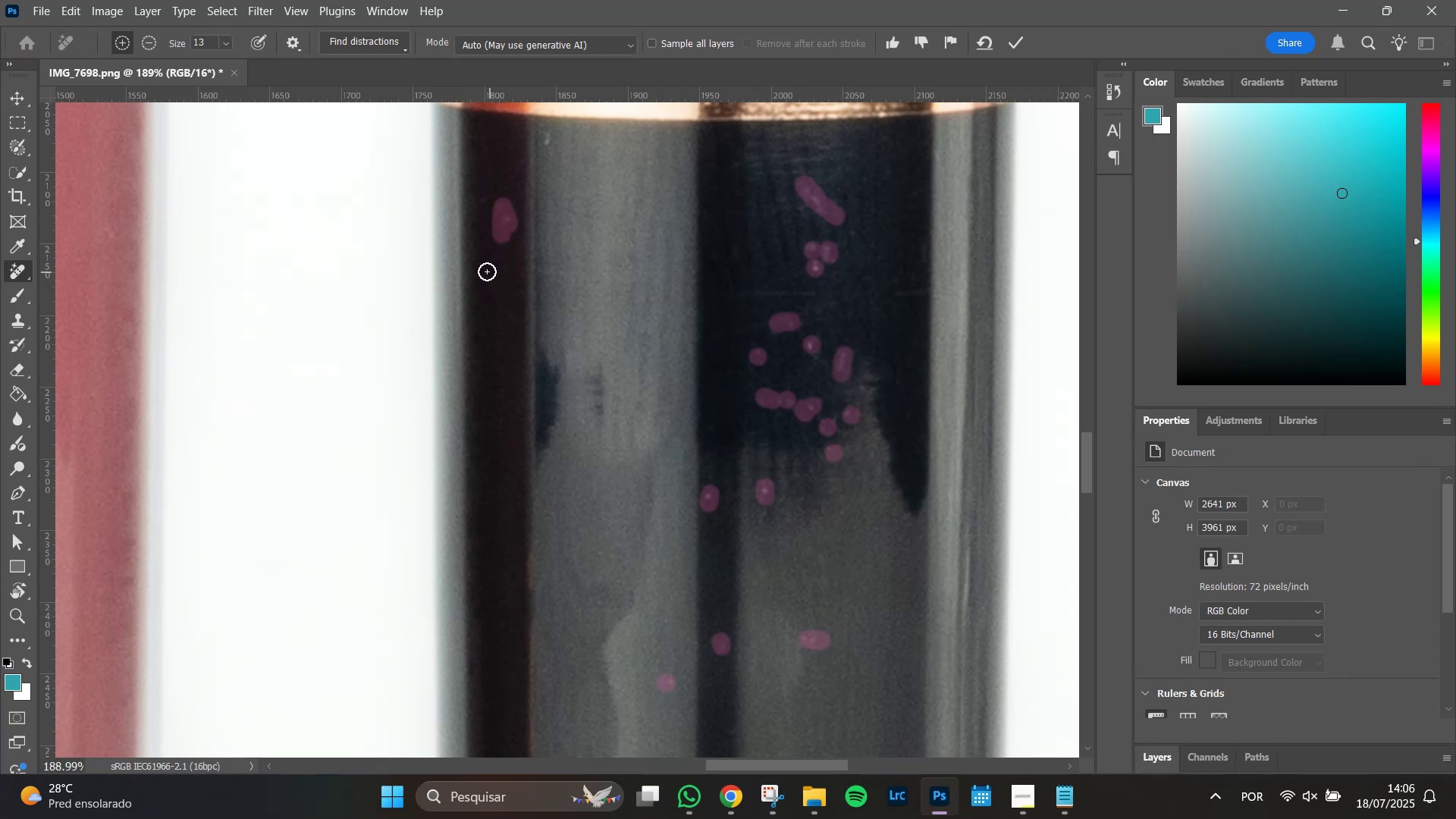 
left_click_drag(start_coordinate=[482, 274], to_coordinate=[482, 289])
 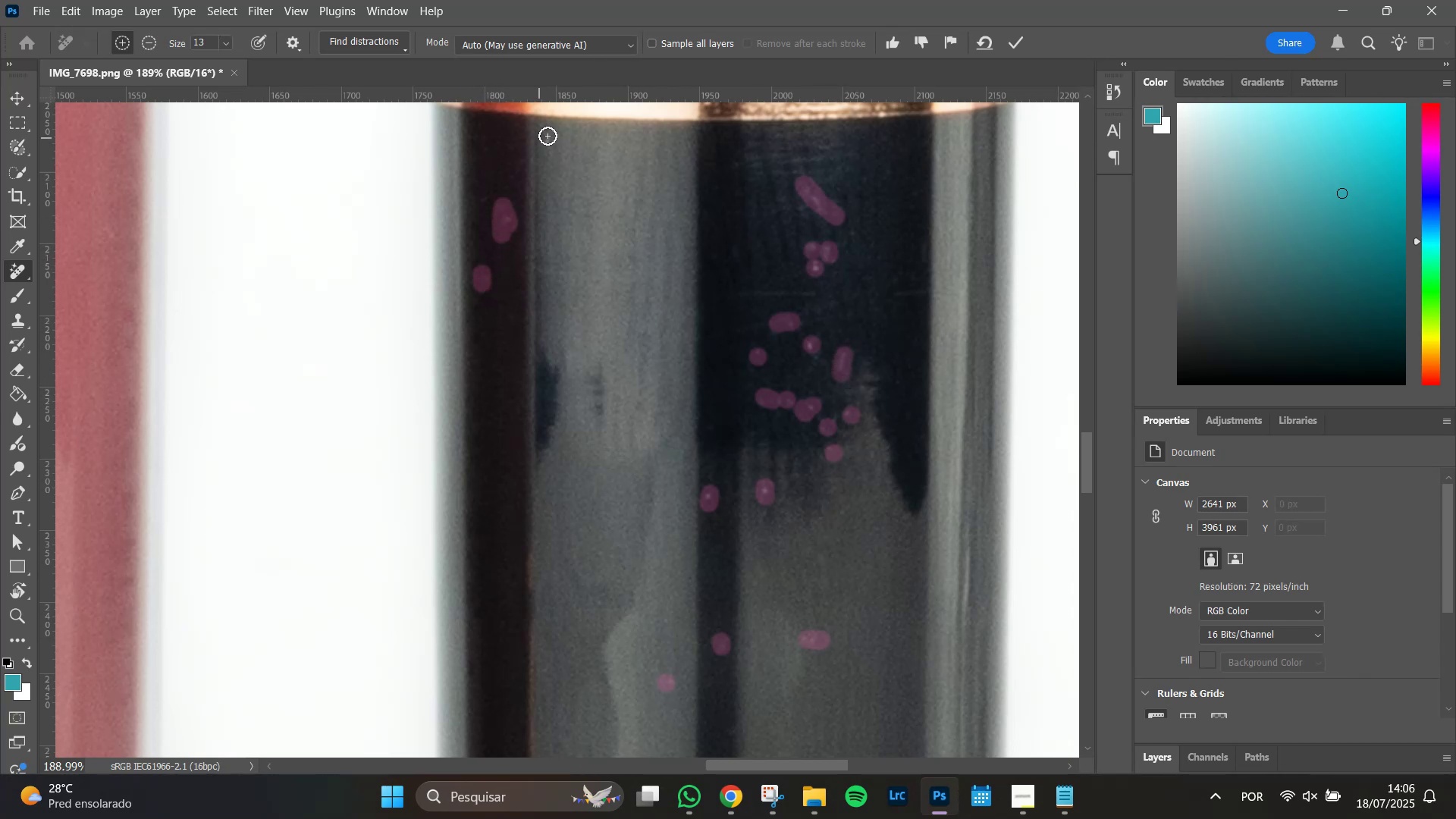 
left_click_drag(start_coordinate=[551, 133], to_coordinate=[544, 152])
 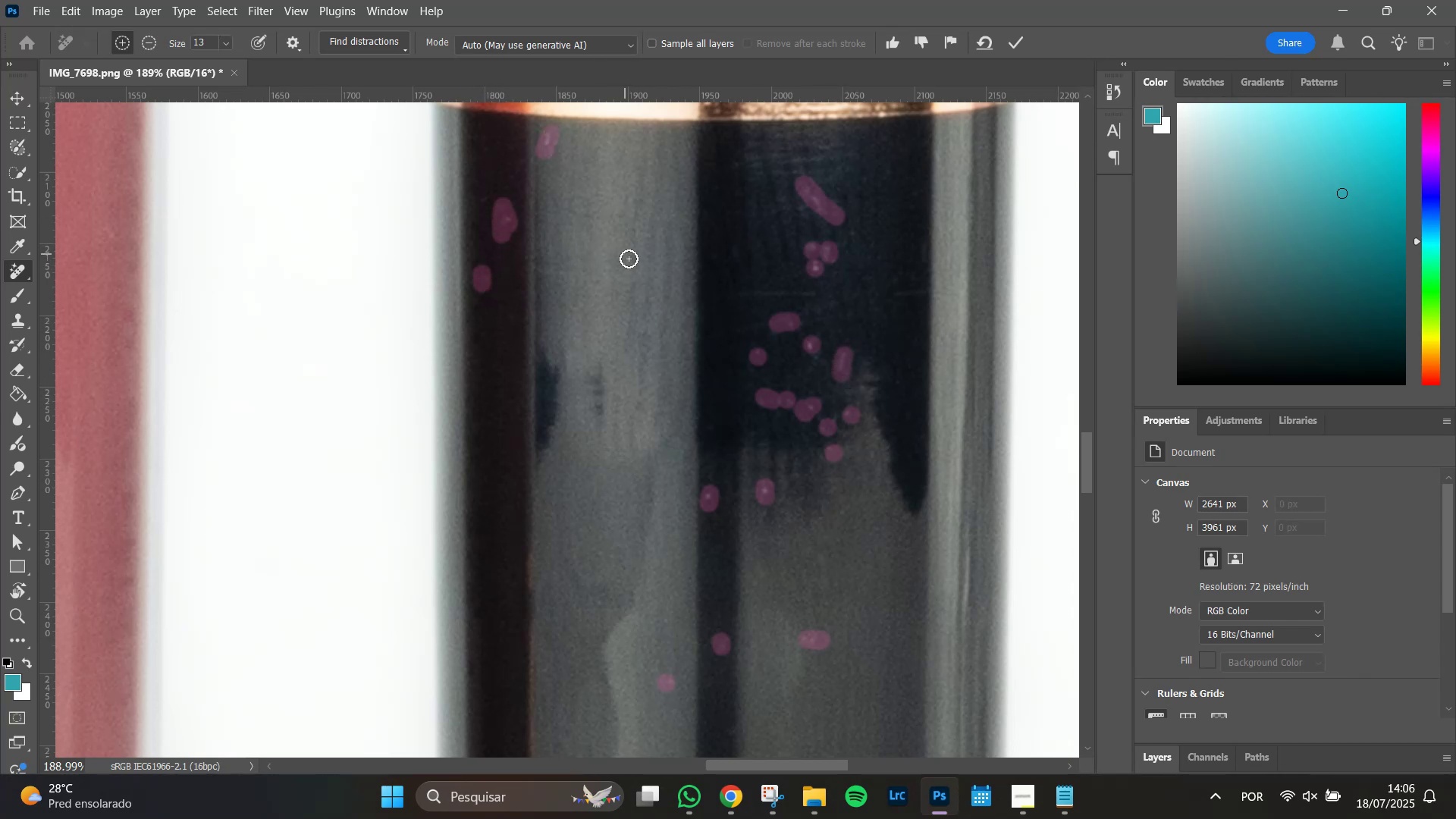 
left_click_drag(start_coordinate=[632, 259], to_coordinate=[642, 278])
 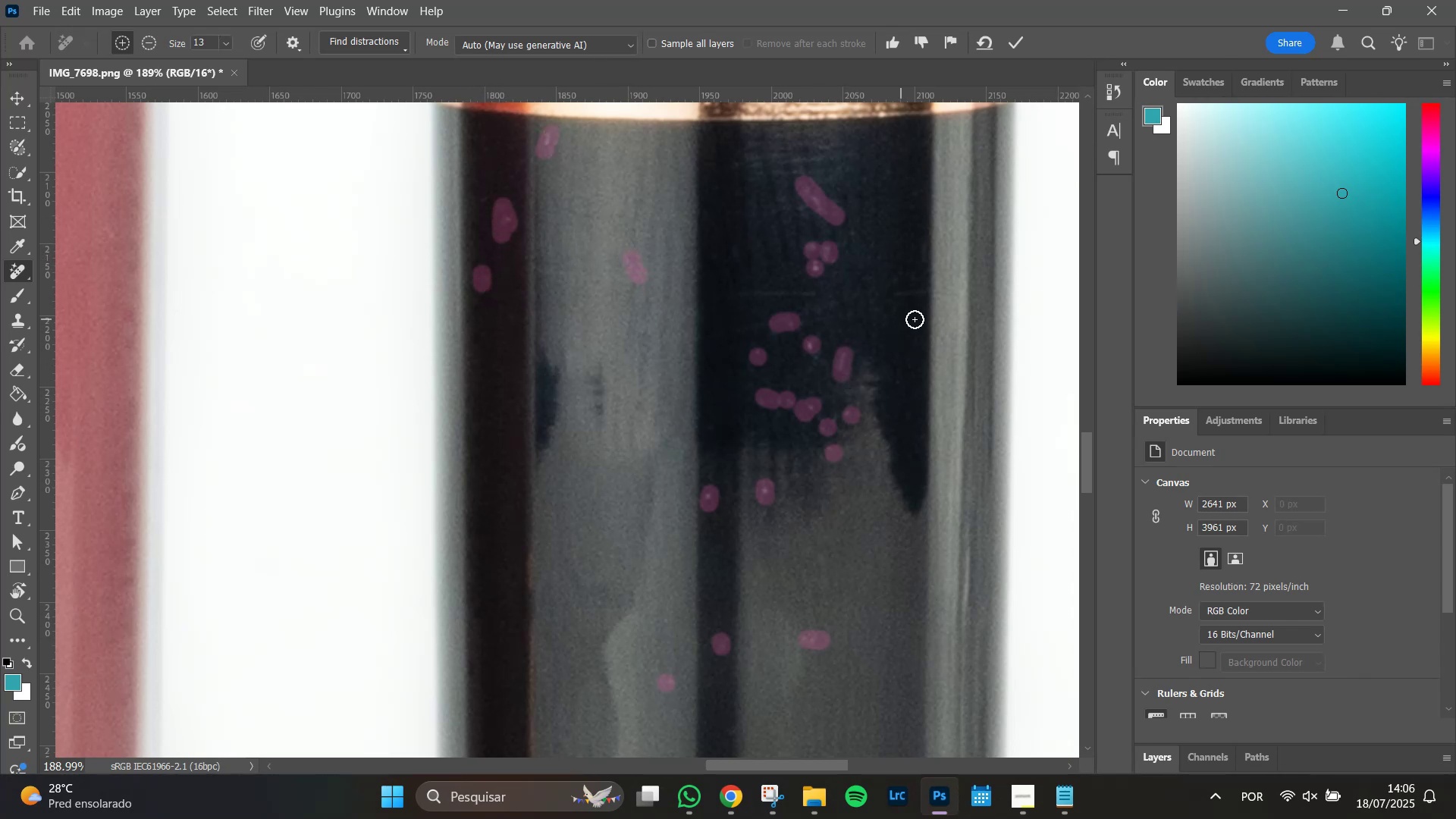 
hold_key(key=Space, duration=1.51)
 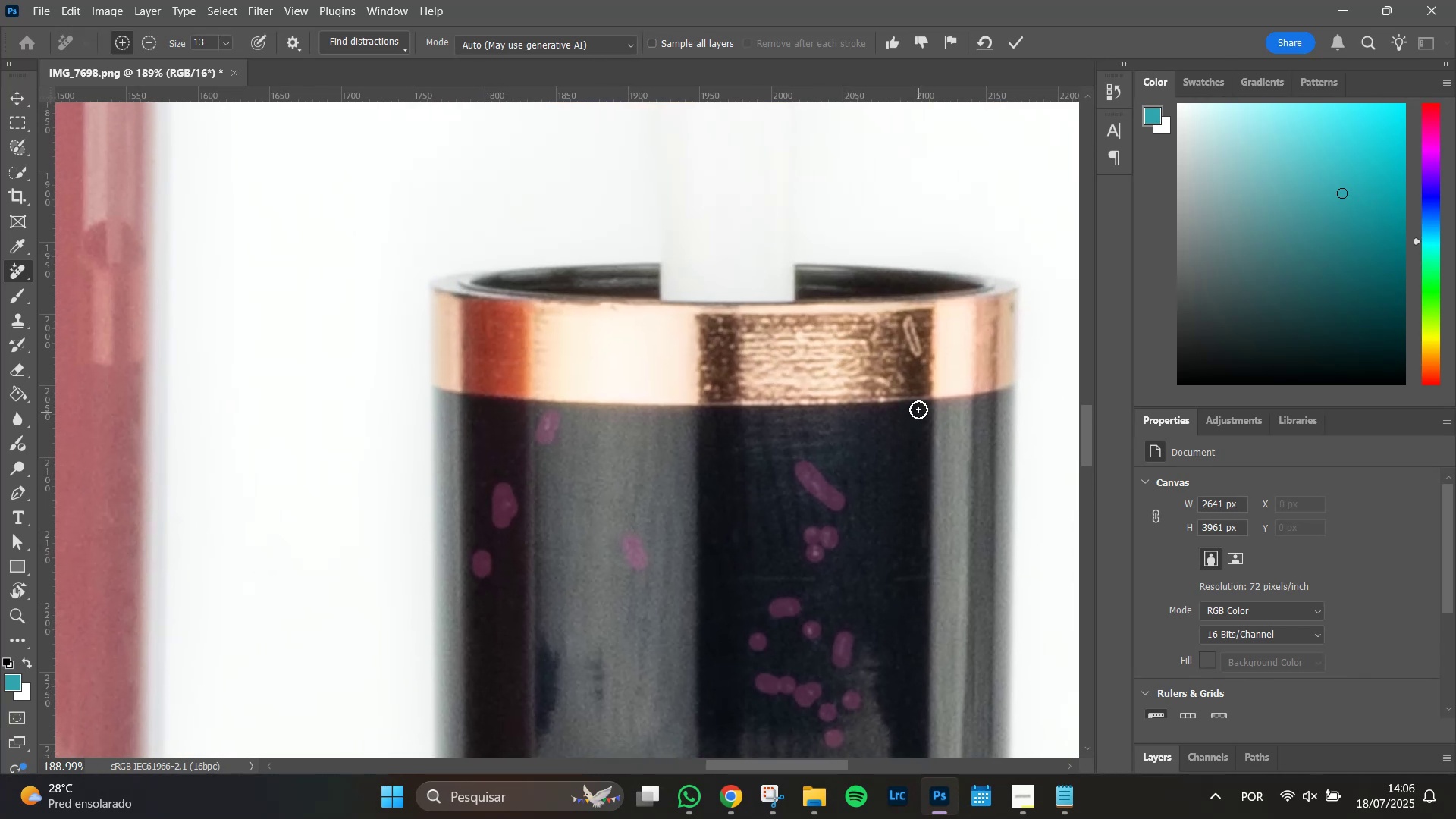 
left_click_drag(start_coordinate=[741, 215], to_coordinate=[741, 500])
 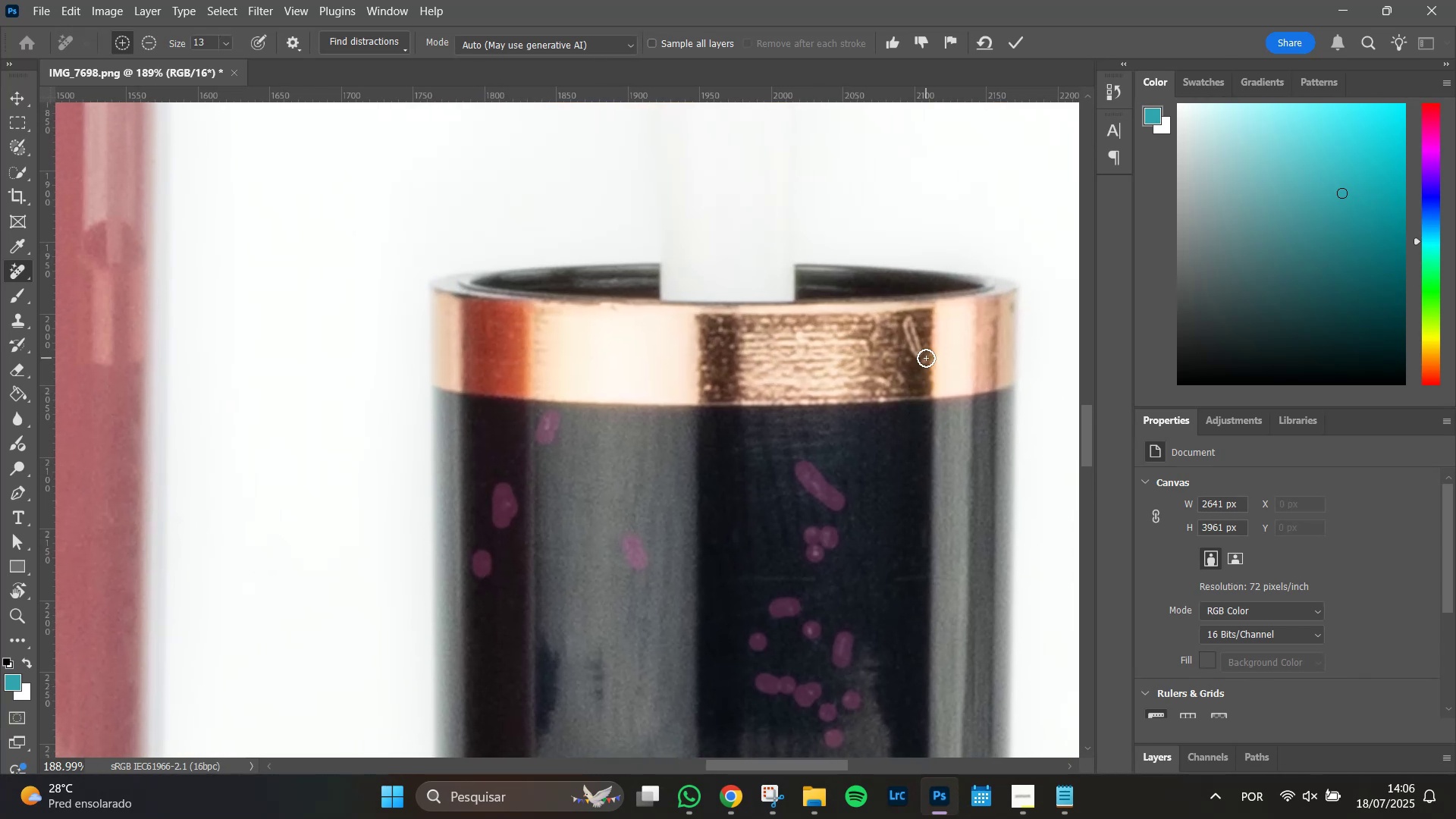 
left_click_drag(start_coordinate=[919, 353], to_coordinate=[915, 360])
 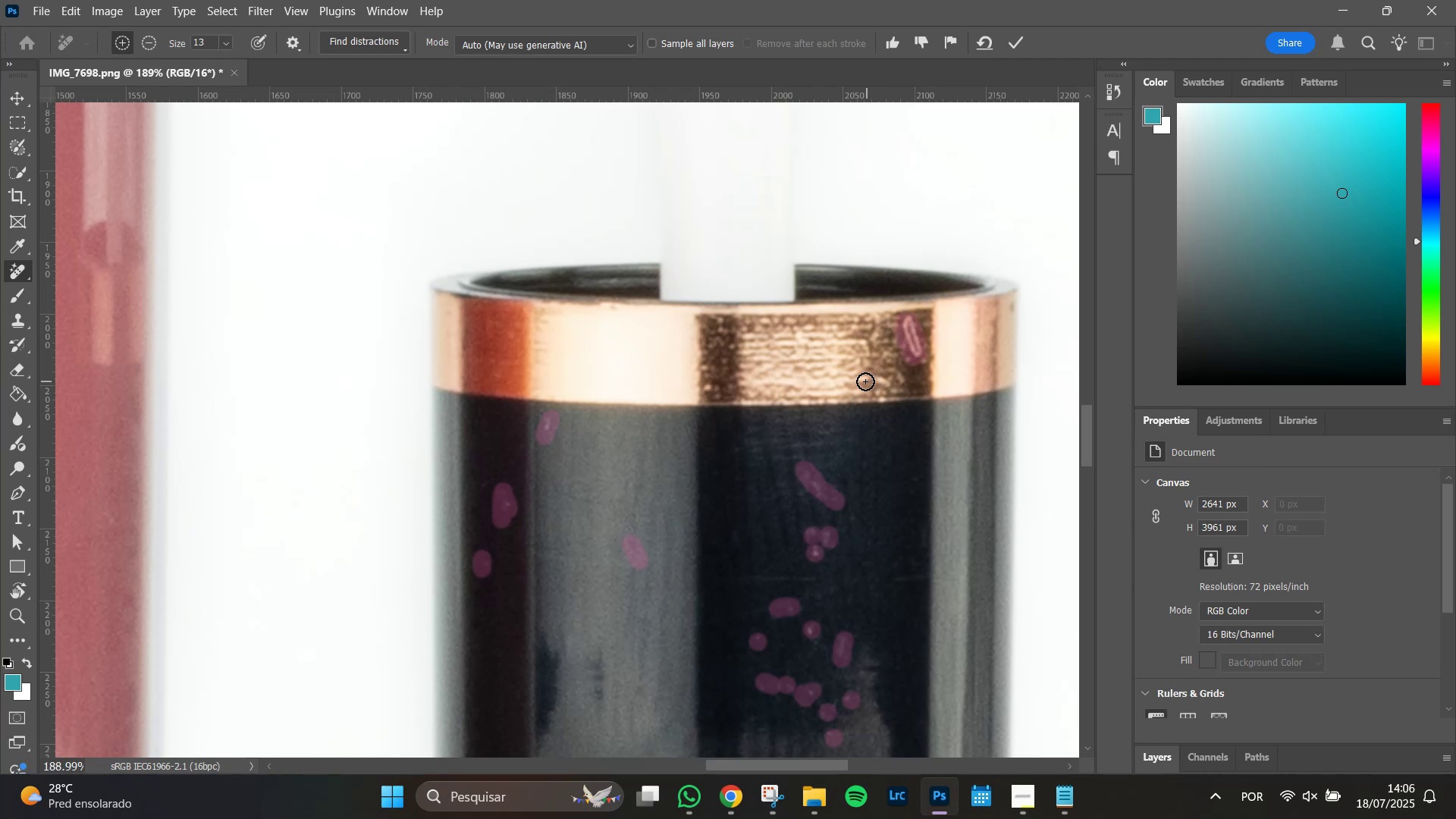 
left_click_drag(start_coordinate=[864, 380], to_coordinate=[893, 375])
 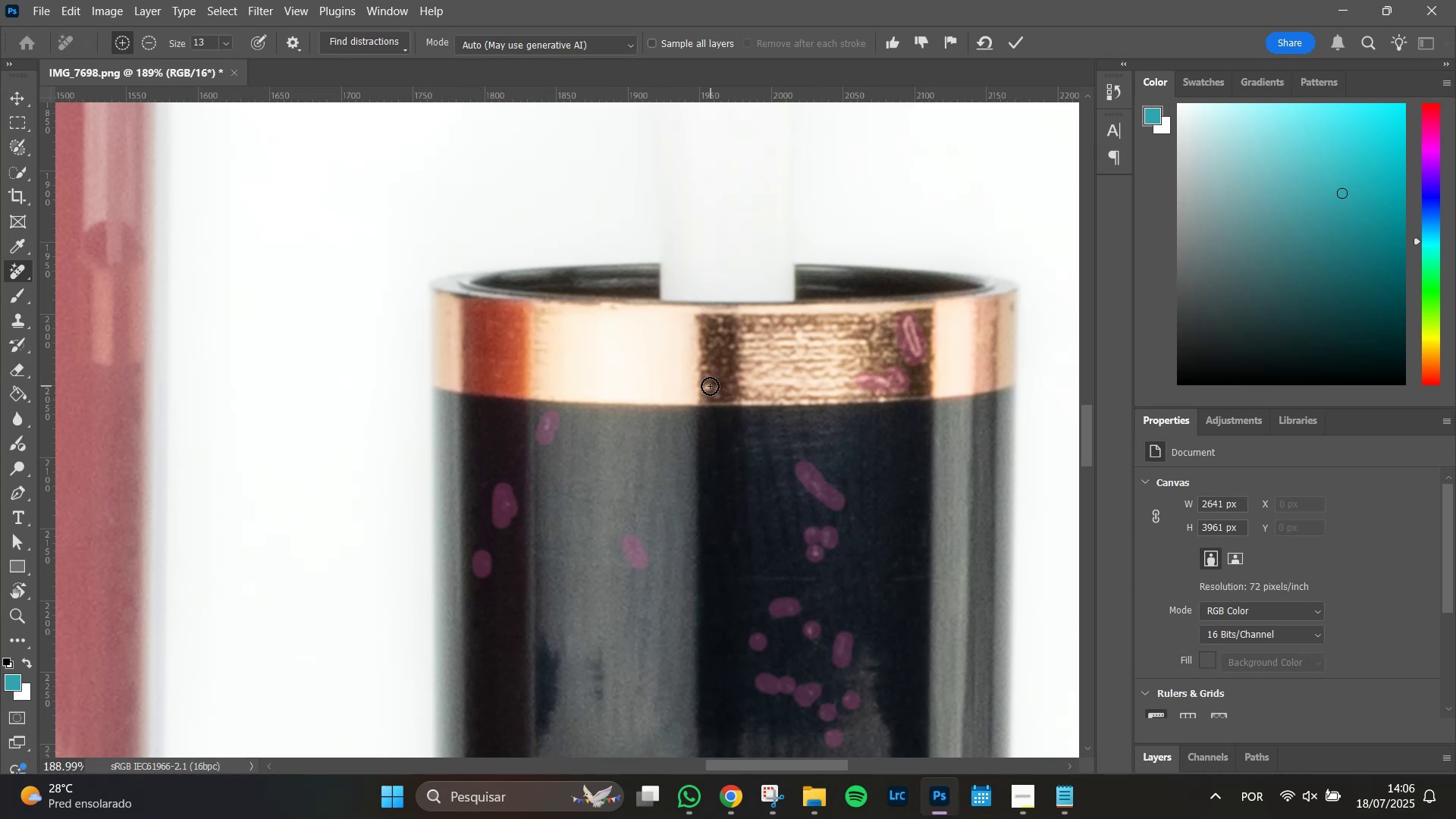 
left_click_drag(start_coordinate=[708, 388], to_coordinate=[730, 386])
 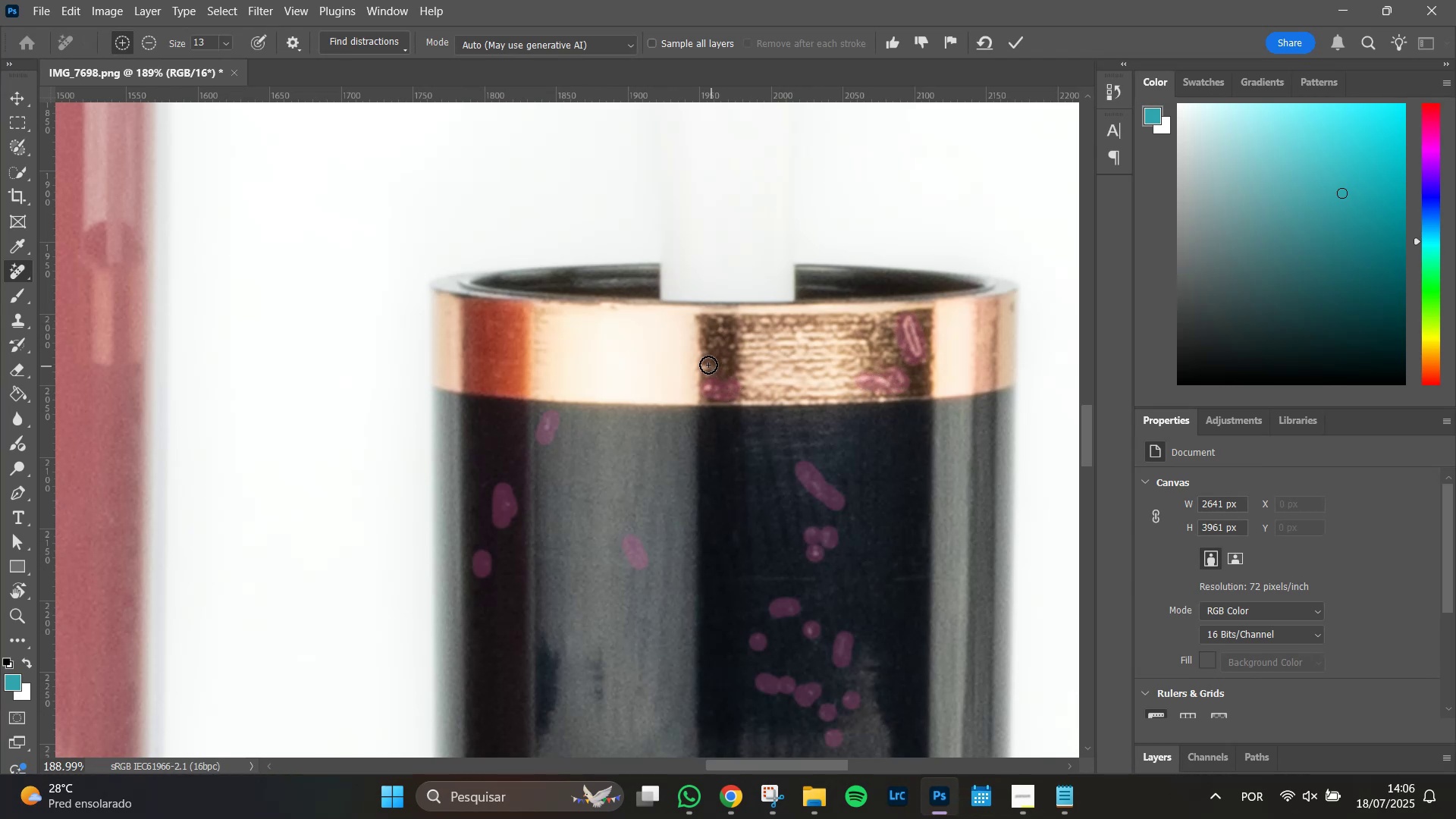 
left_click_drag(start_coordinate=[707, 365], to_coordinate=[714, 364])
 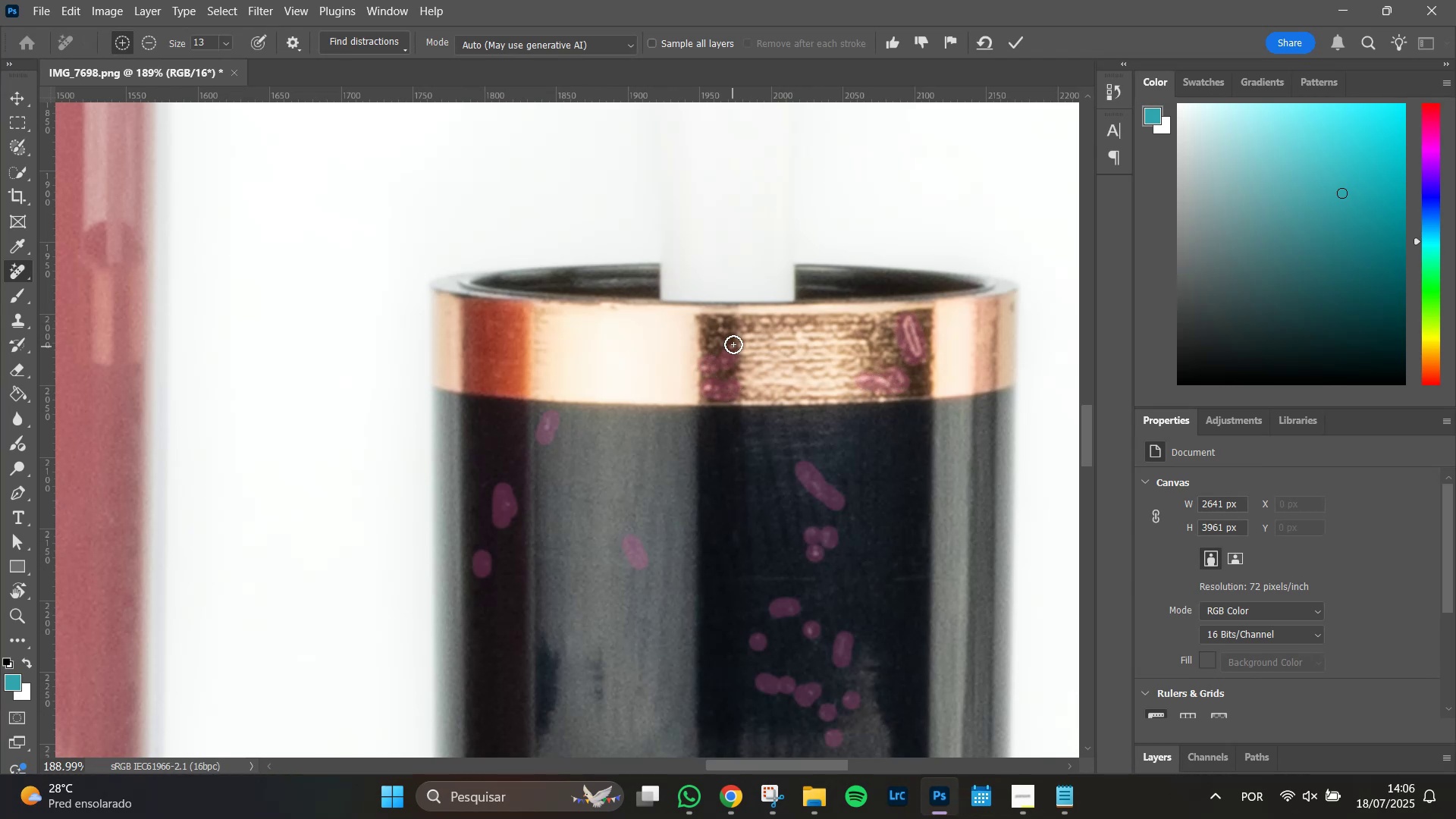 
double_click([735, 343])
 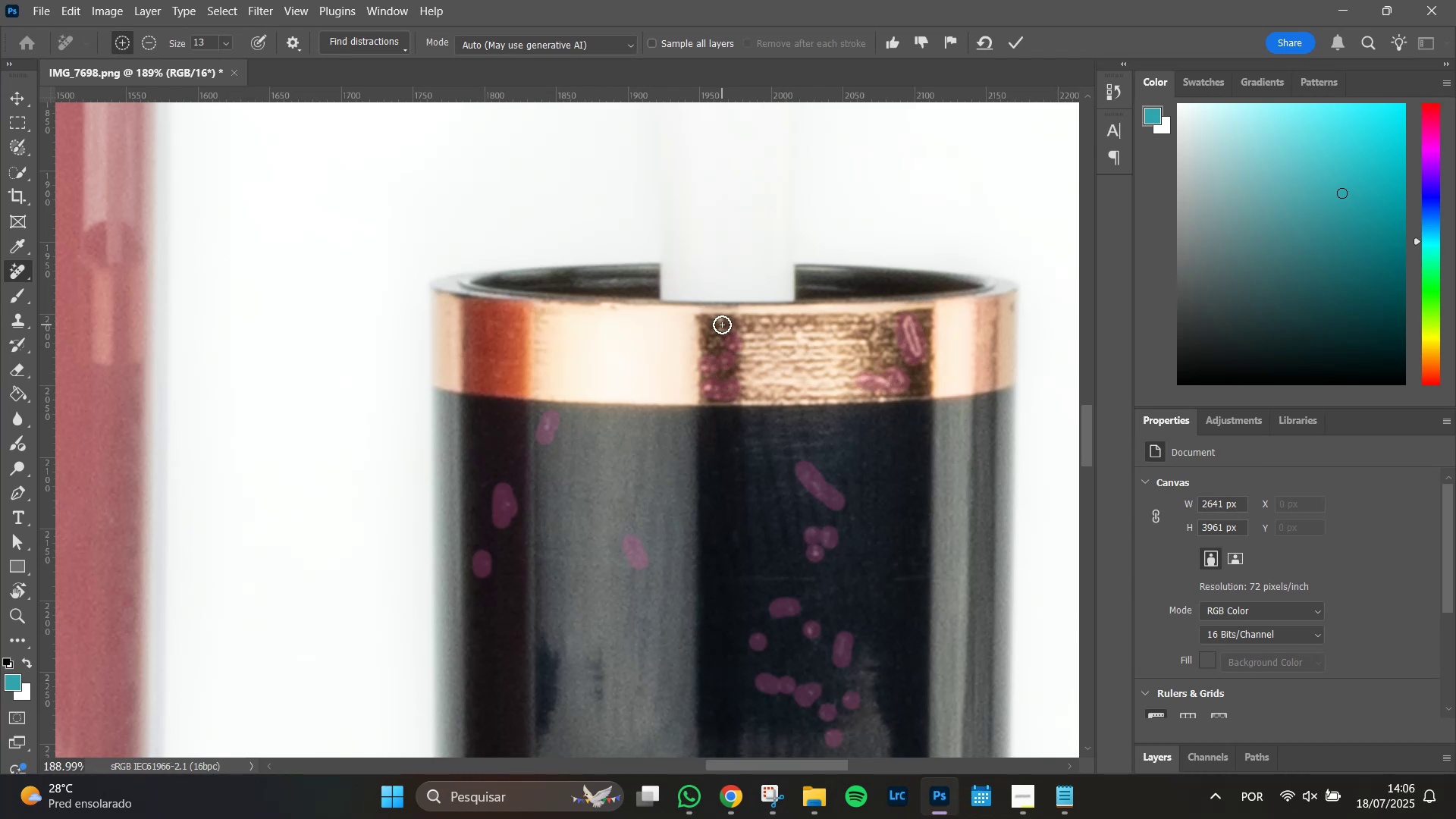 
left_click_drag(start_coordinate=[722, 325], to_coordinate=[718, 325])
 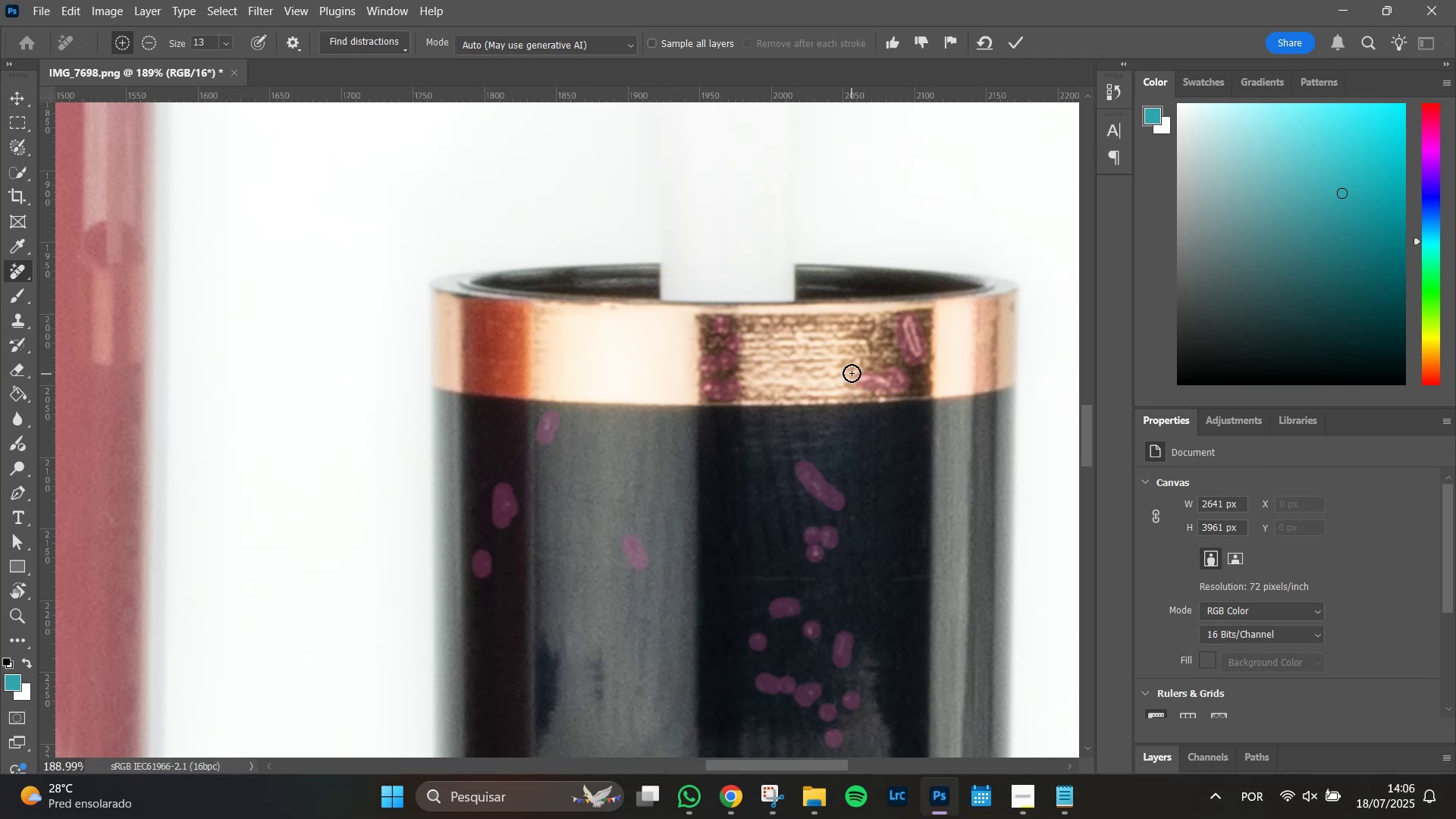 
key(Enter)
 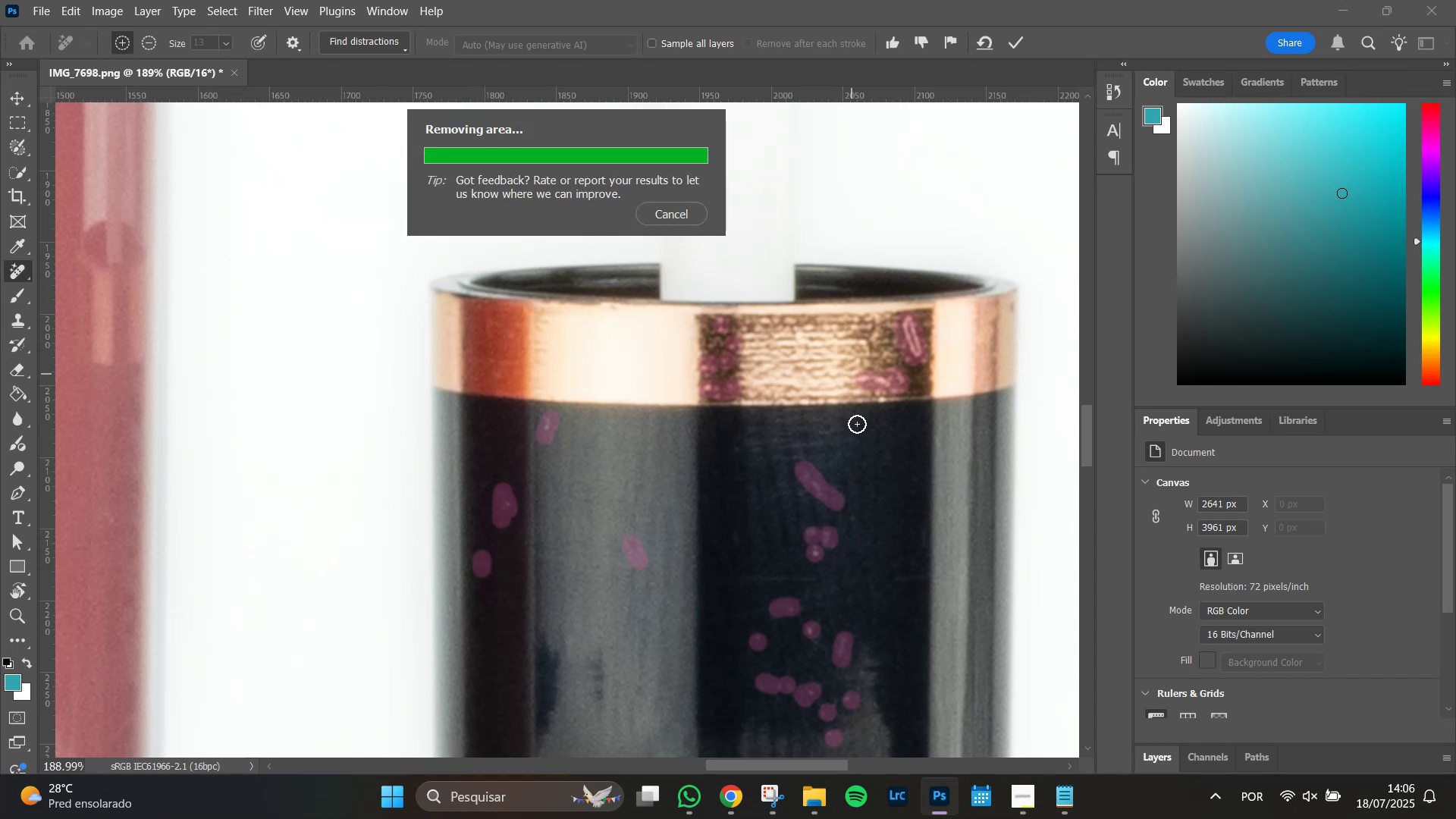 
wait(13.05)
 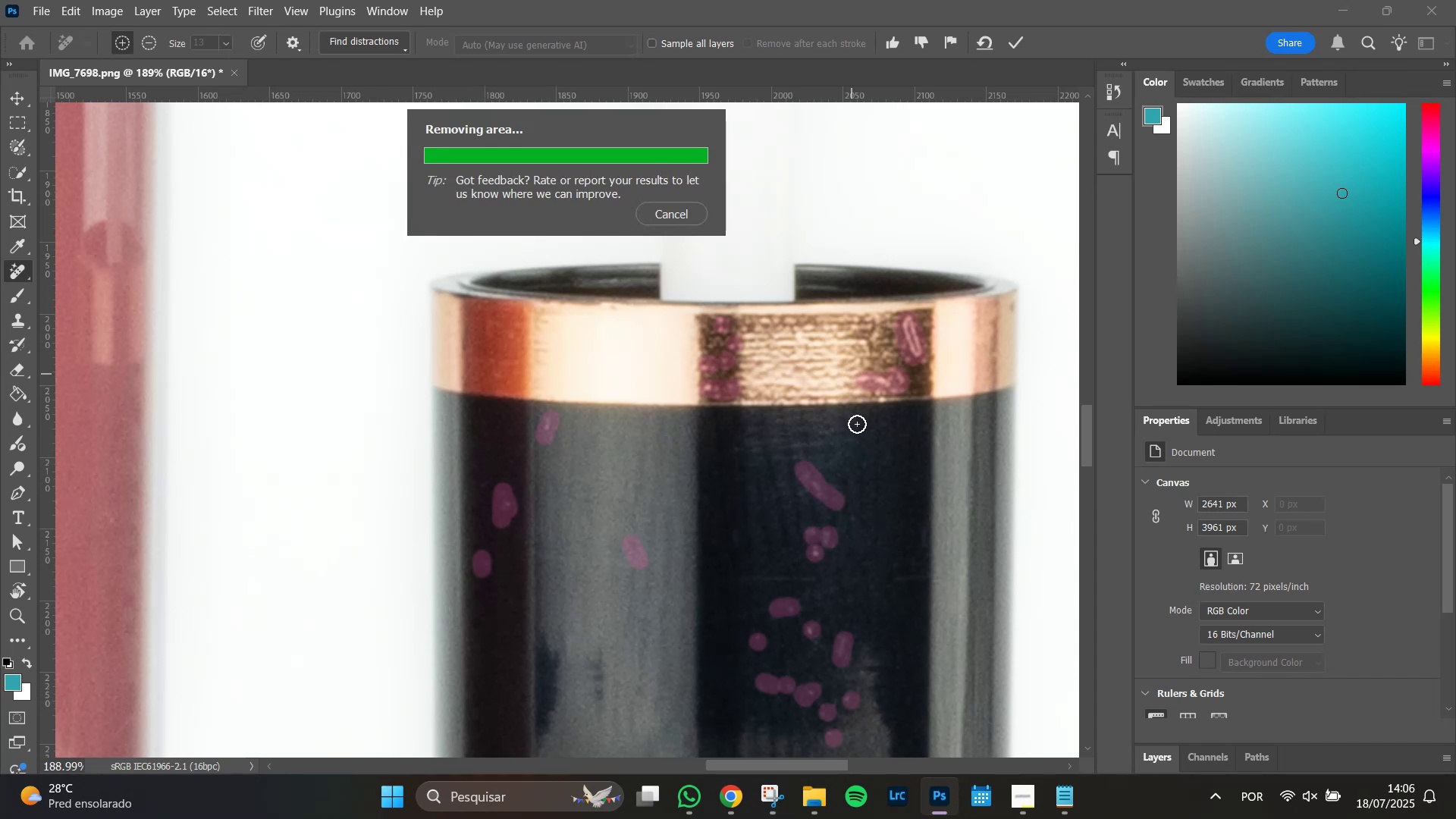 
hold_key(key=Space, duration=0.9)
 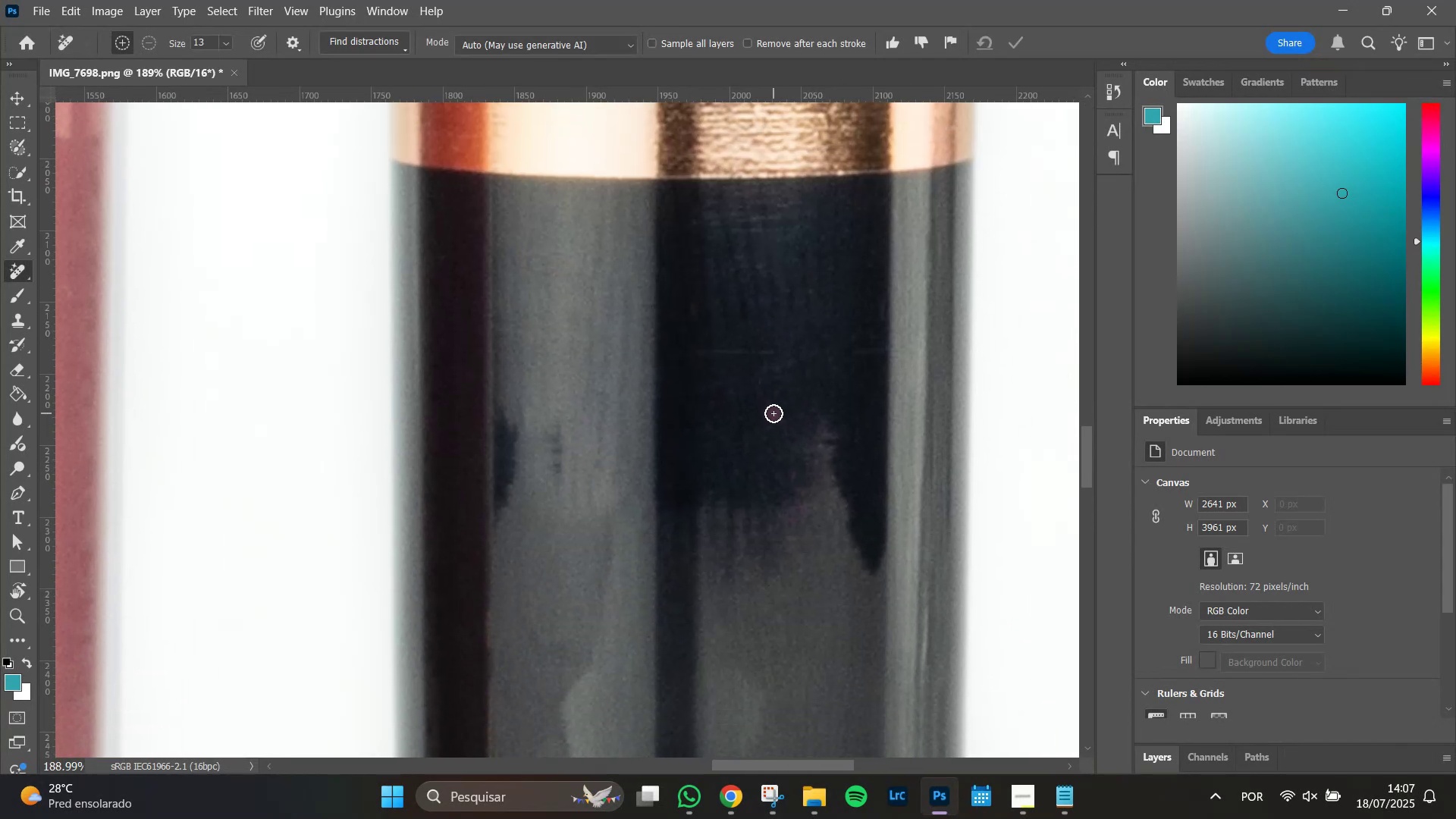 
left_click_drag(start_coordinate=[866, 601], to_coordinate=[824, 374])
 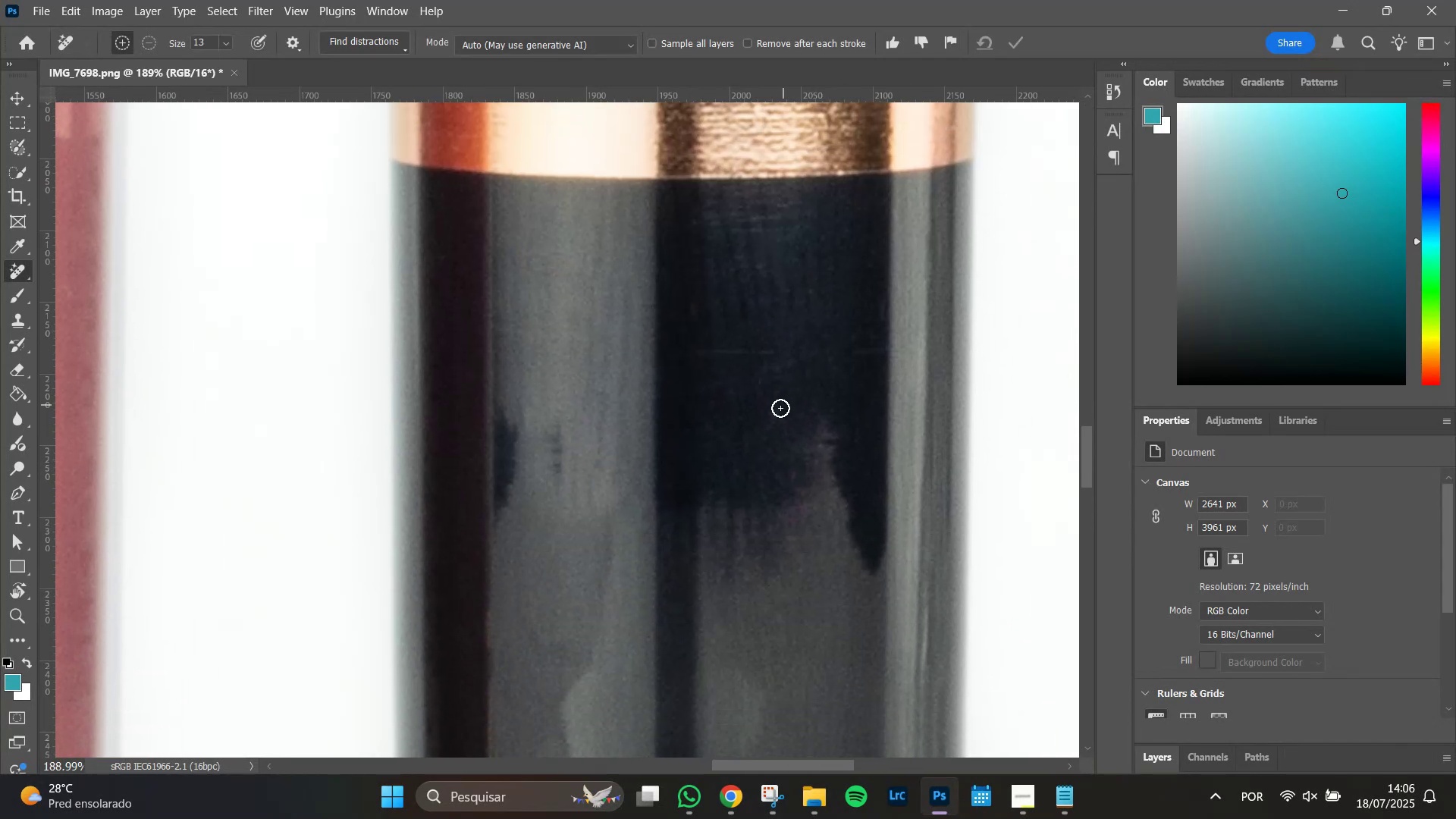 
left_click_drag(start_coordinate=[774, 413], to_coordinate=[763, 416])
 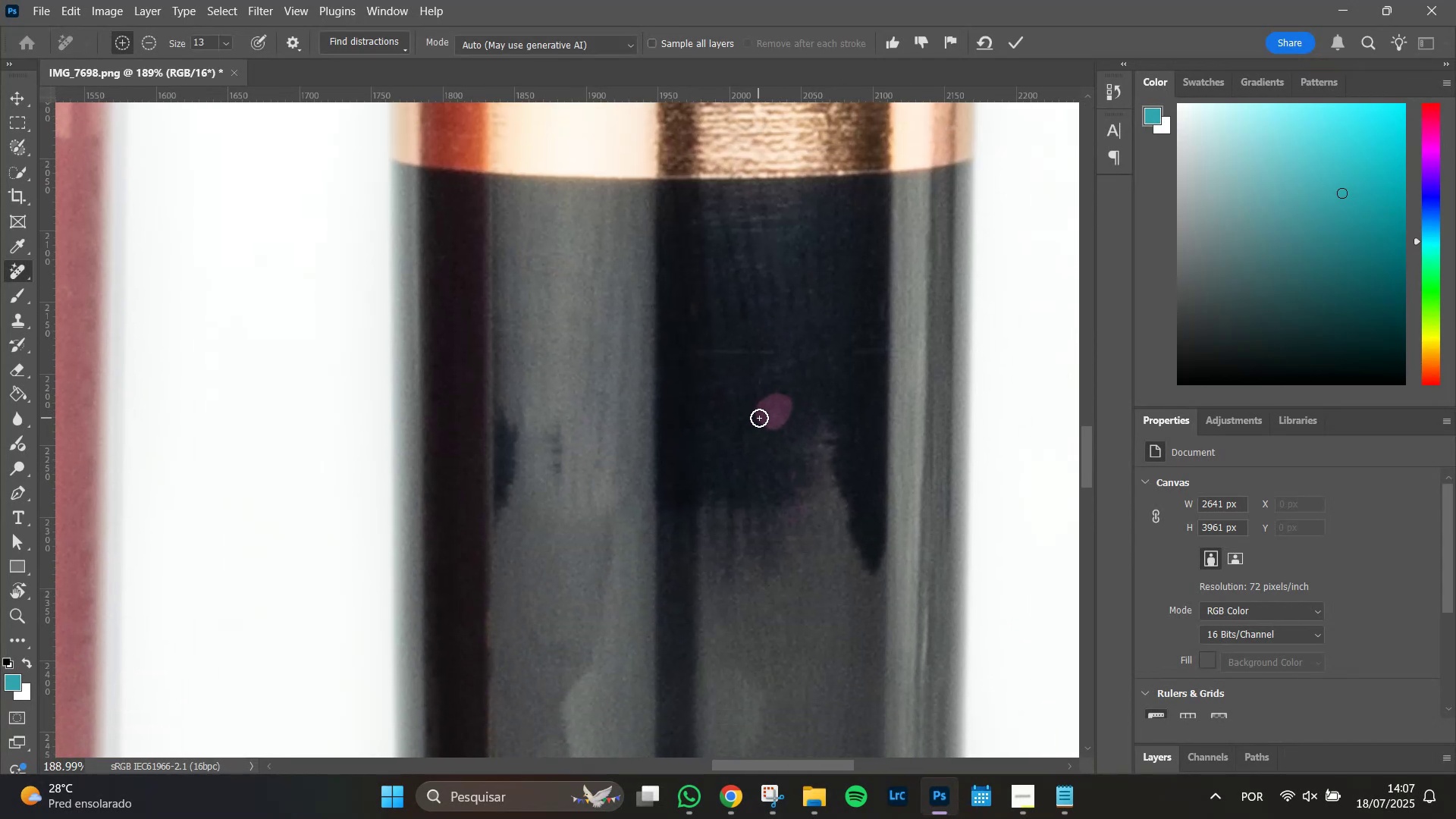 
key(Enter)
 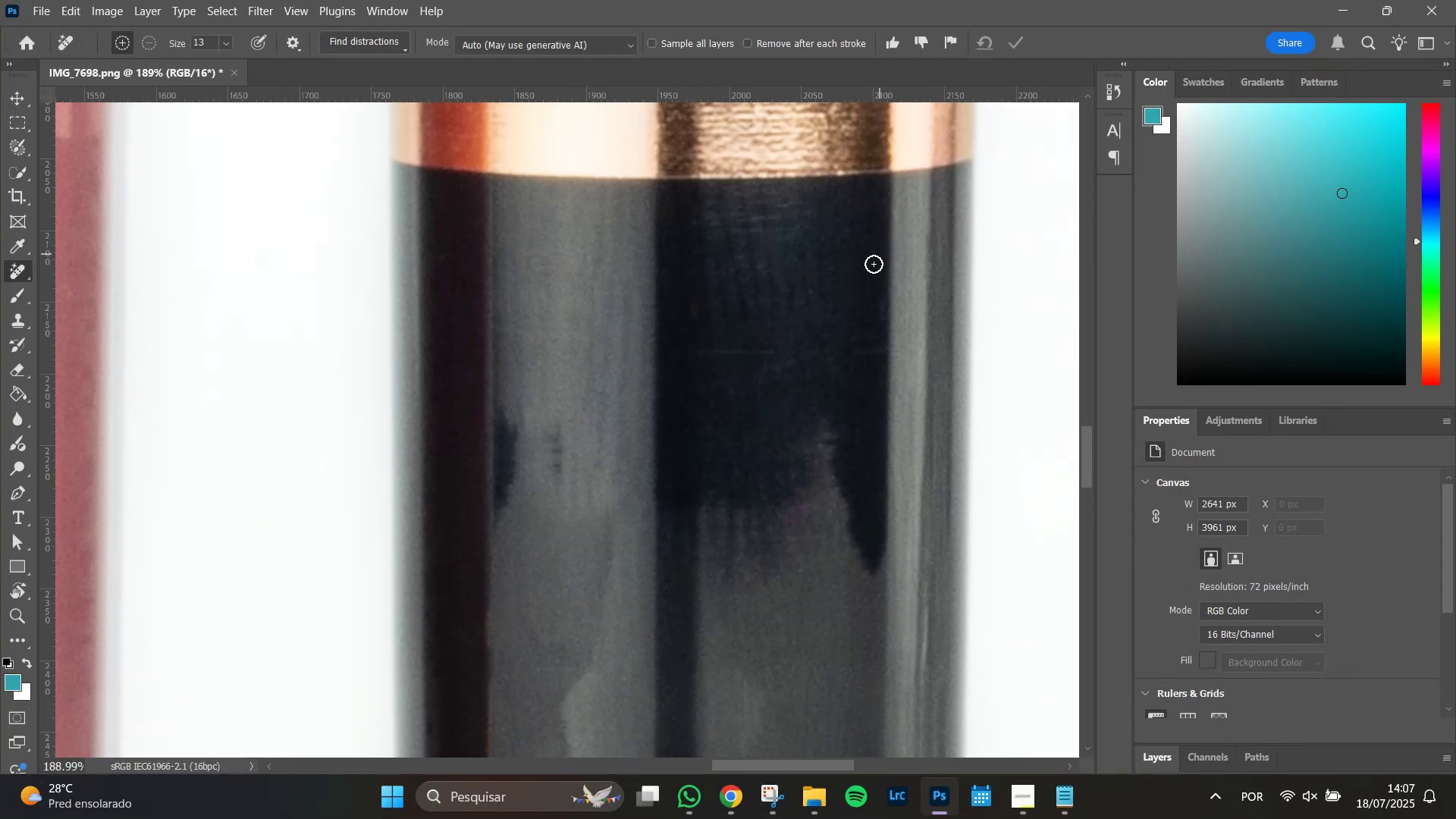 
hold_key(key=Space, duration=1.51)
 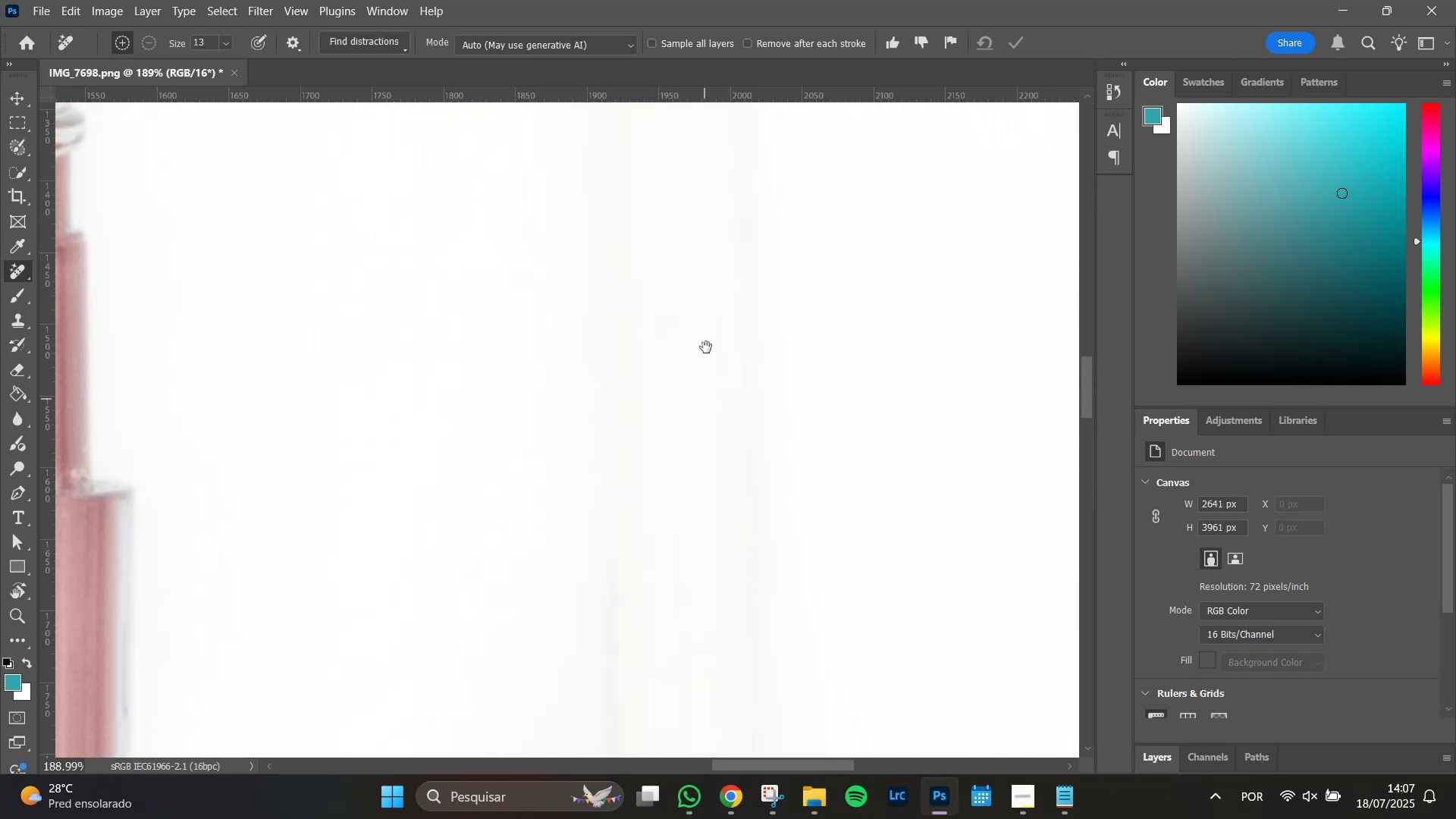 
left_click_drag(start_coordinate=[743, 144], to_coordinate=[744, 556])
 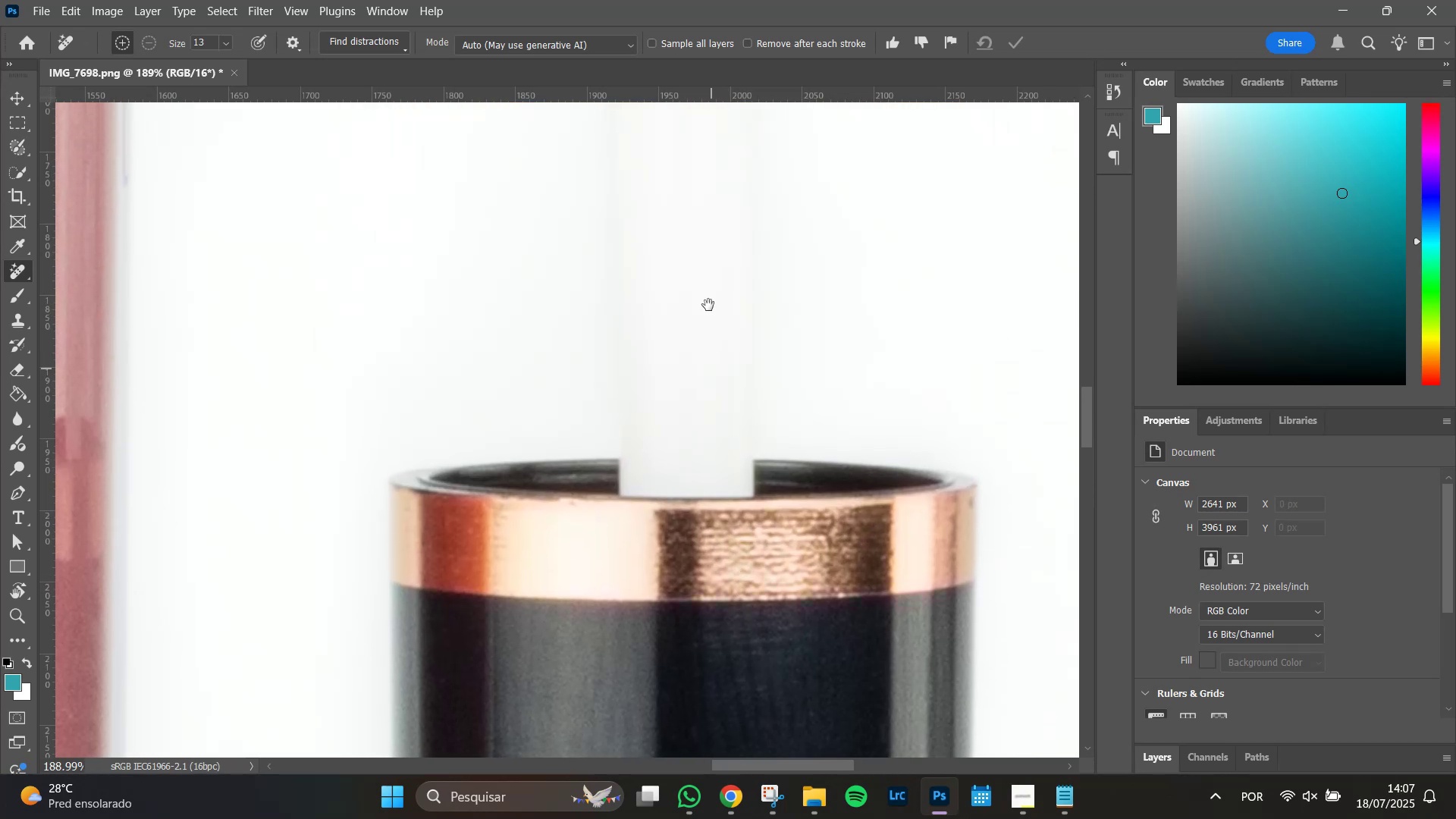 
left_click_drag(start_coordinate=[704, 272], to_coordinate=[704, 600])
 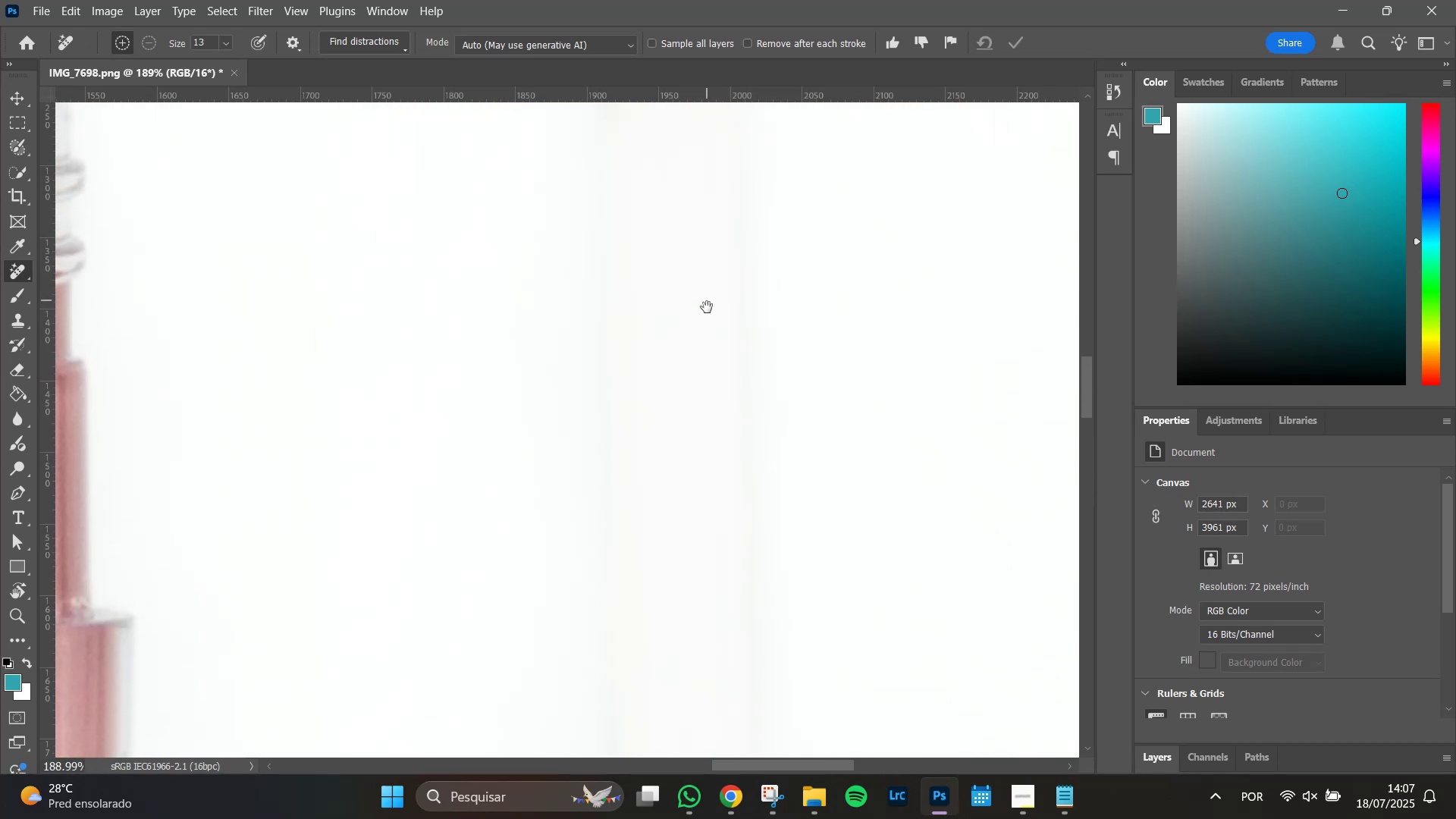 
hold_key(key=Space, duration=1.51)
 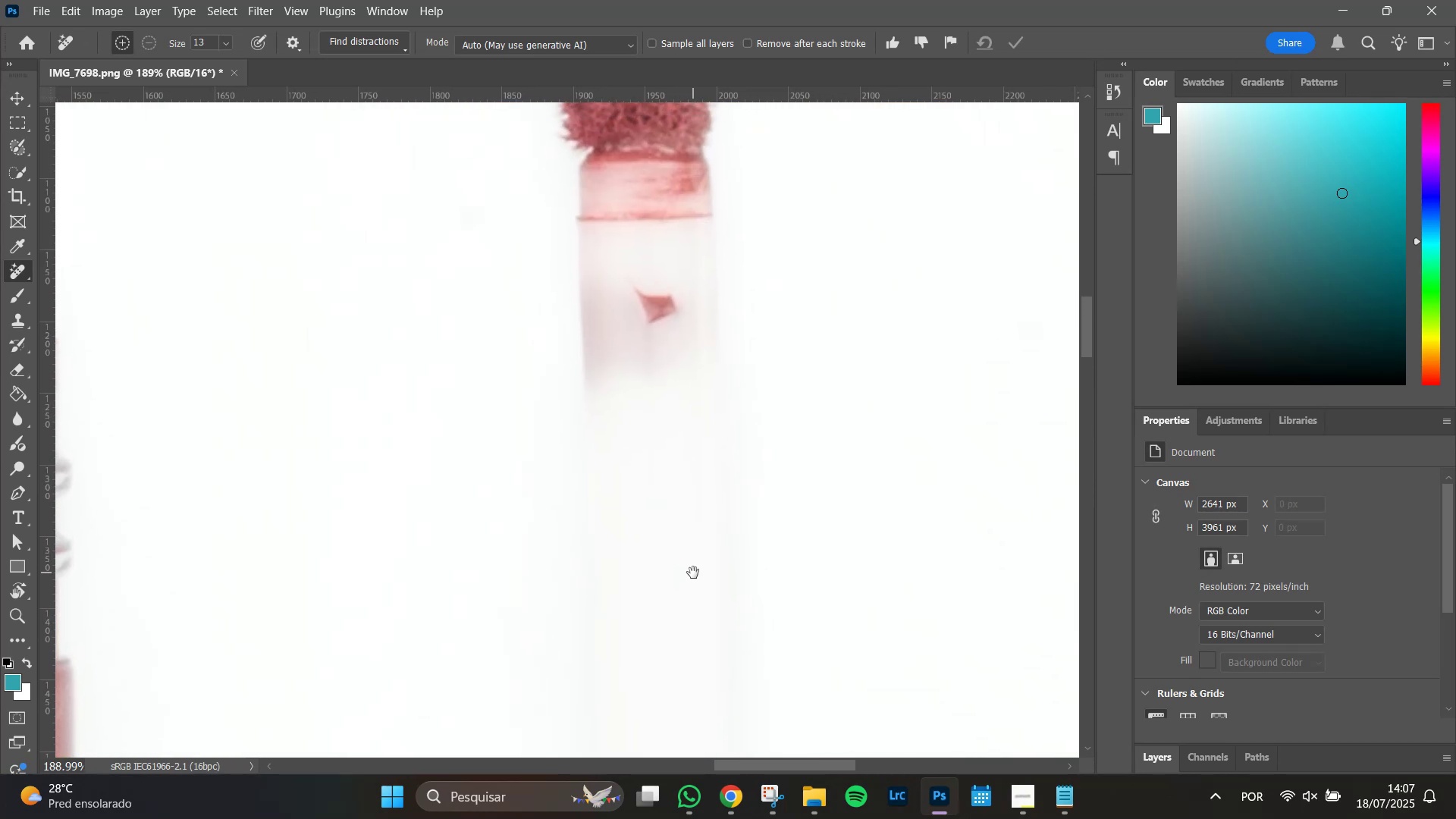 
left_click_drag(start_coordinate=[707, 300], to_coordinate=[693, 85])
 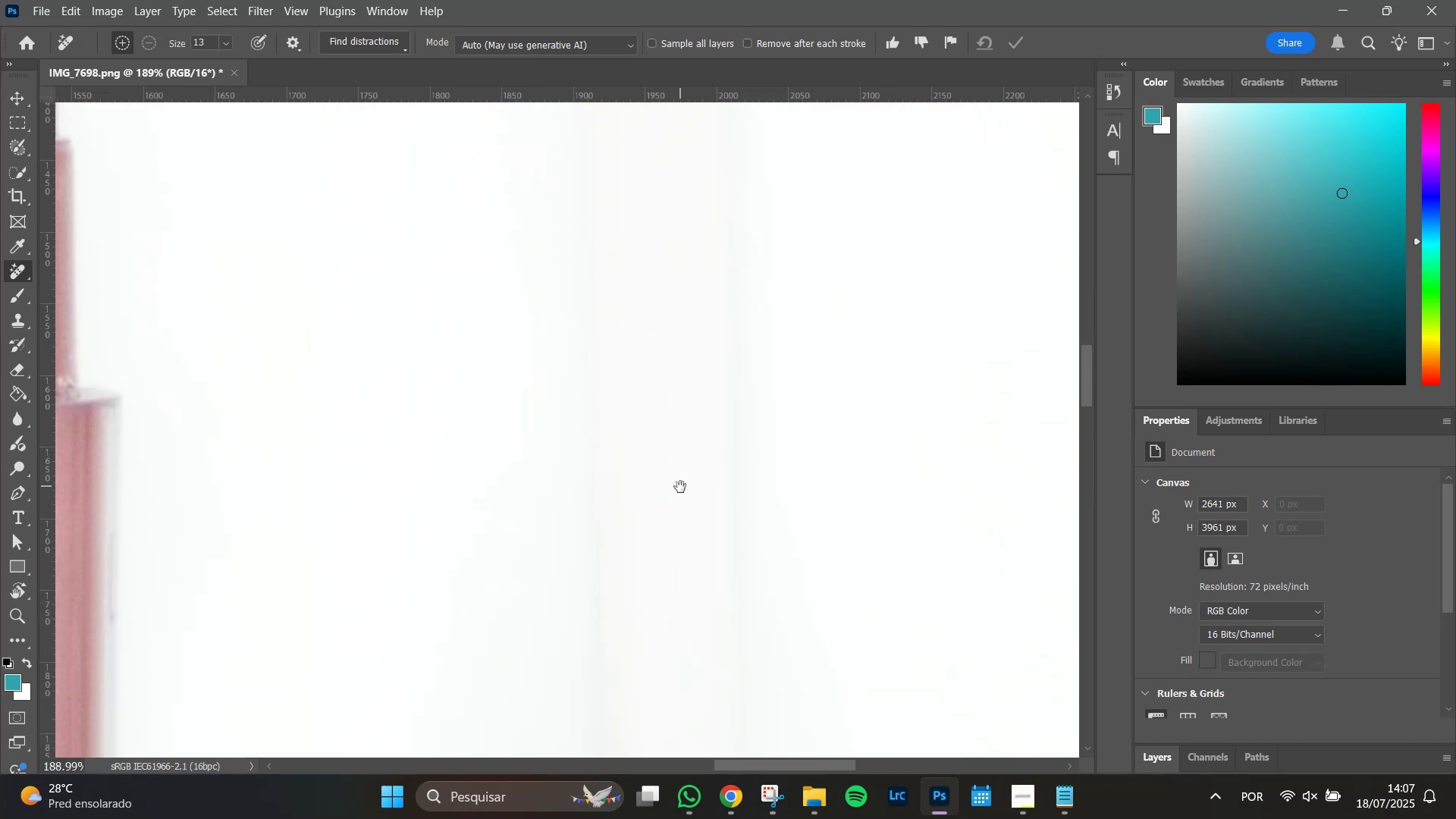 
hold_key(key=Space, duration=1.51)
 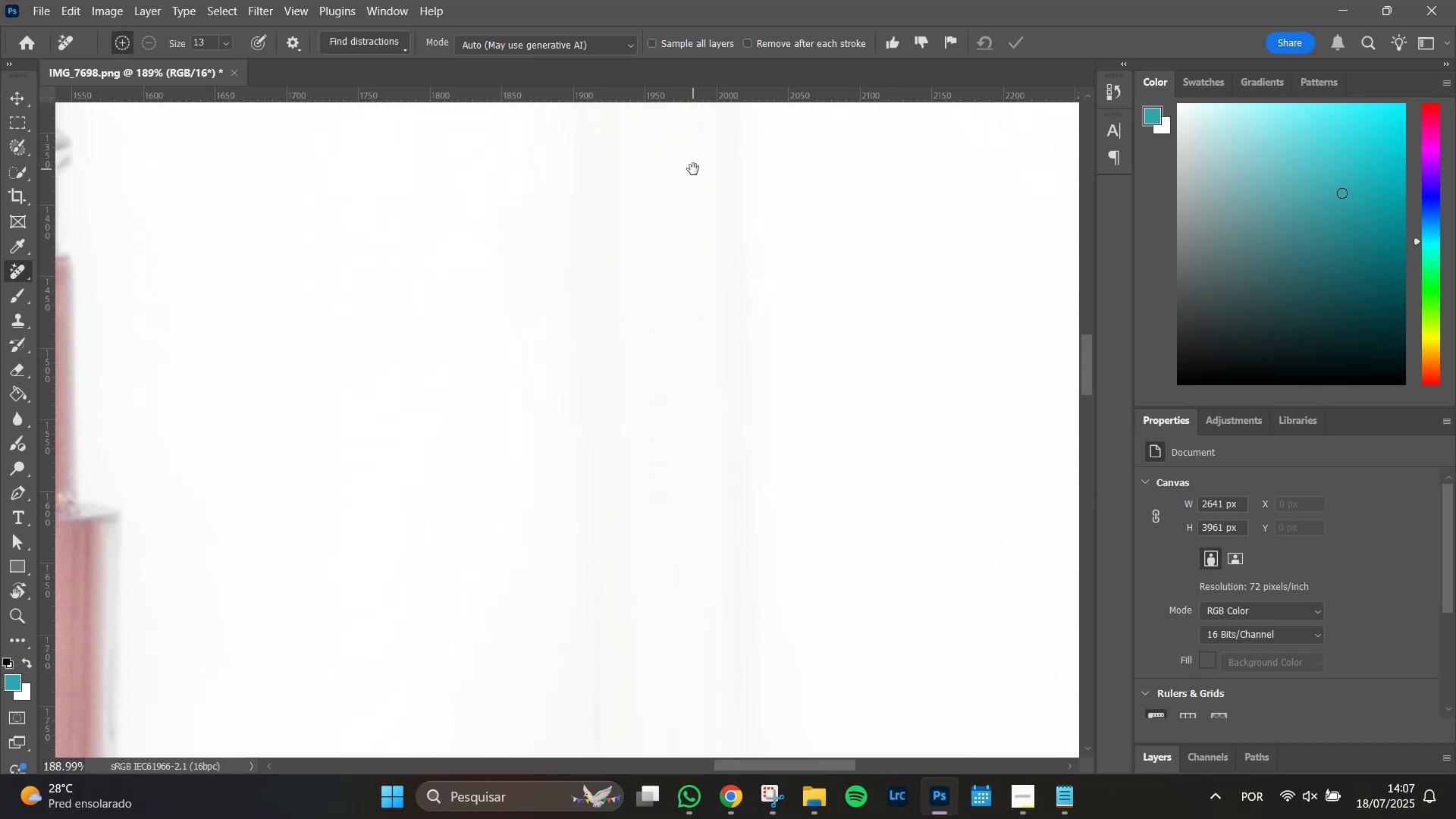 
hold_key(key=Space, duration=1.51)
 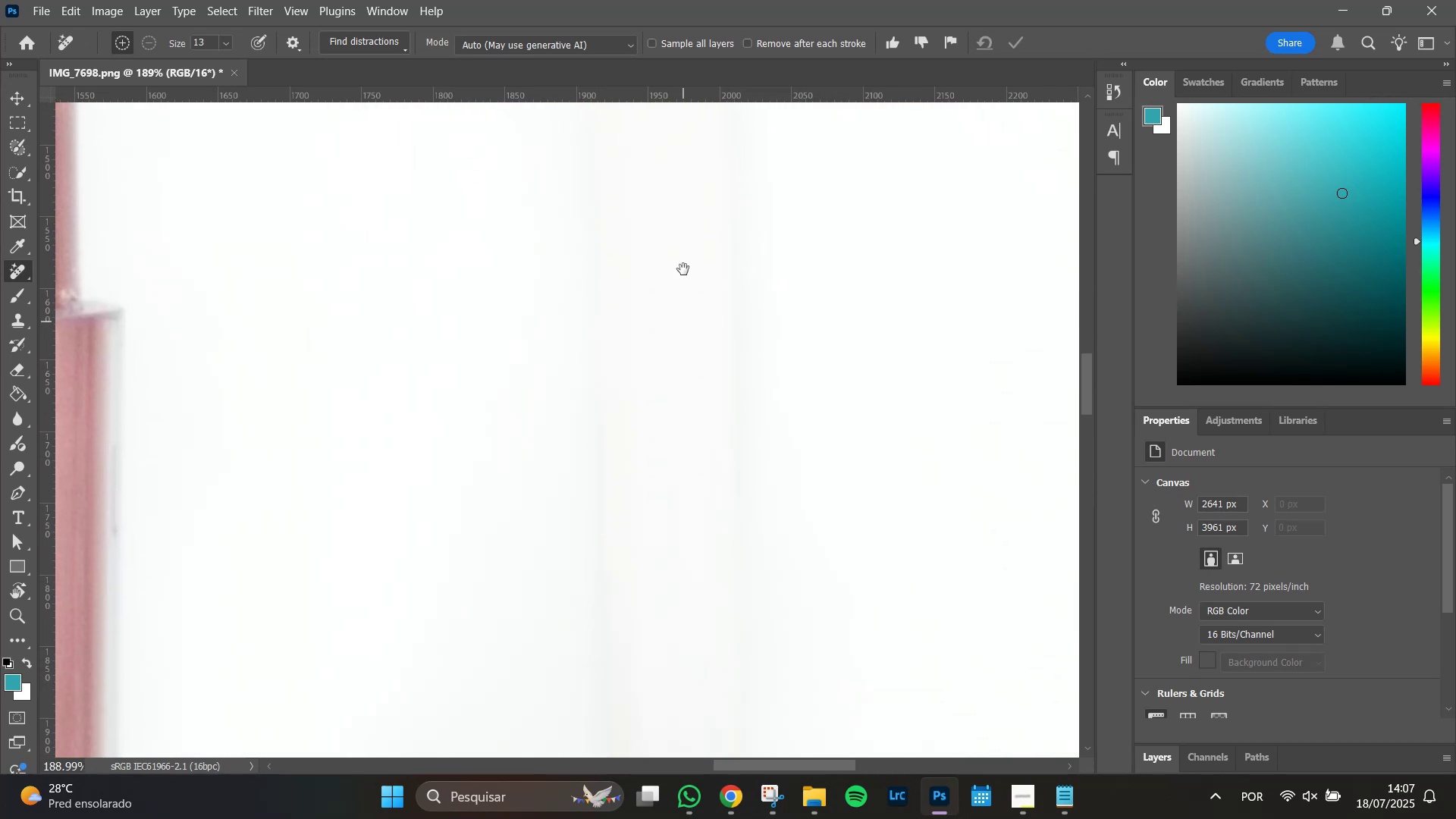 
hold_key(key=Space, duration=1.51)
 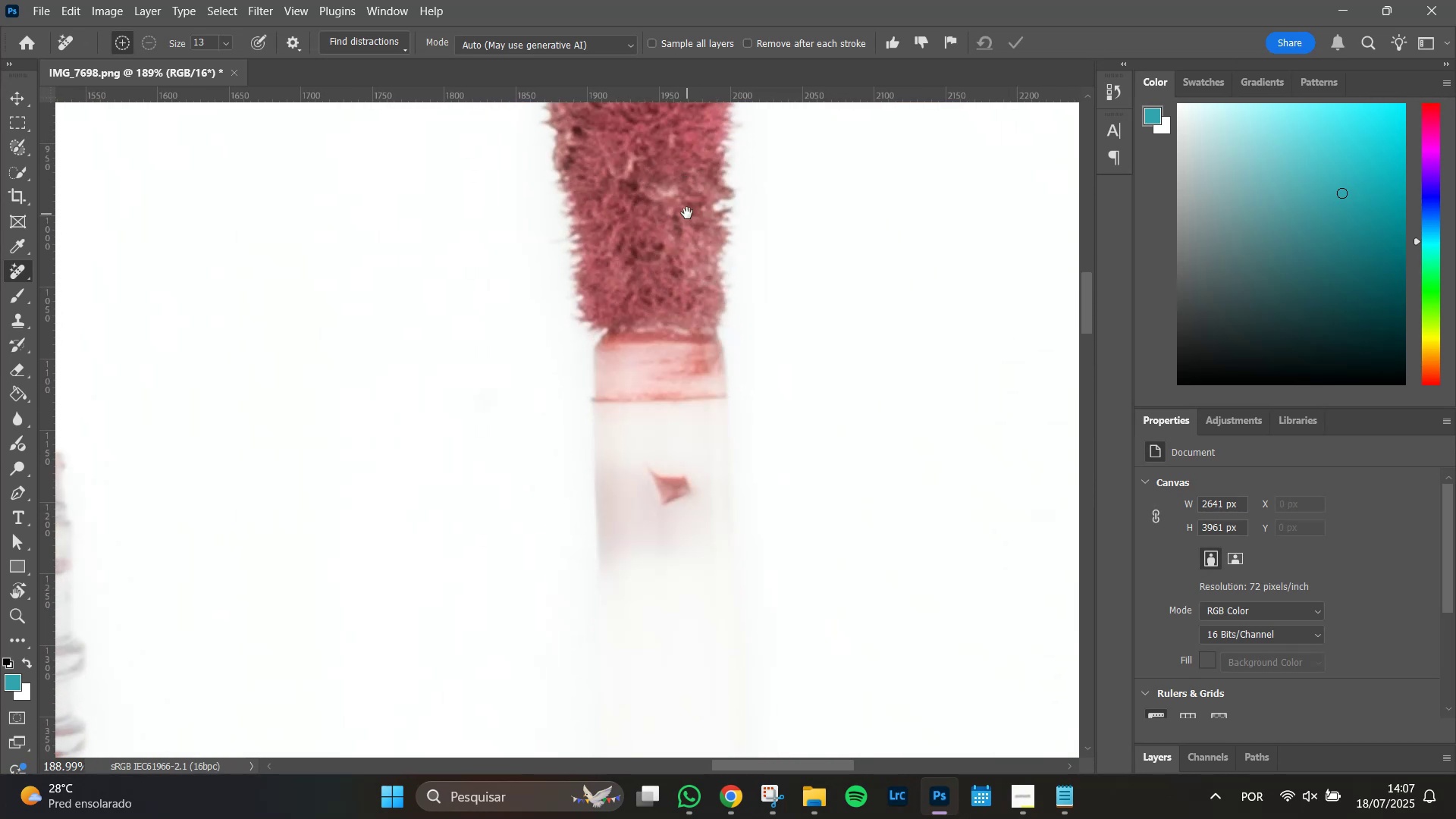 
left_click_drag(start_coordinate=[680, 487], to_coordinate=[689, 675])
 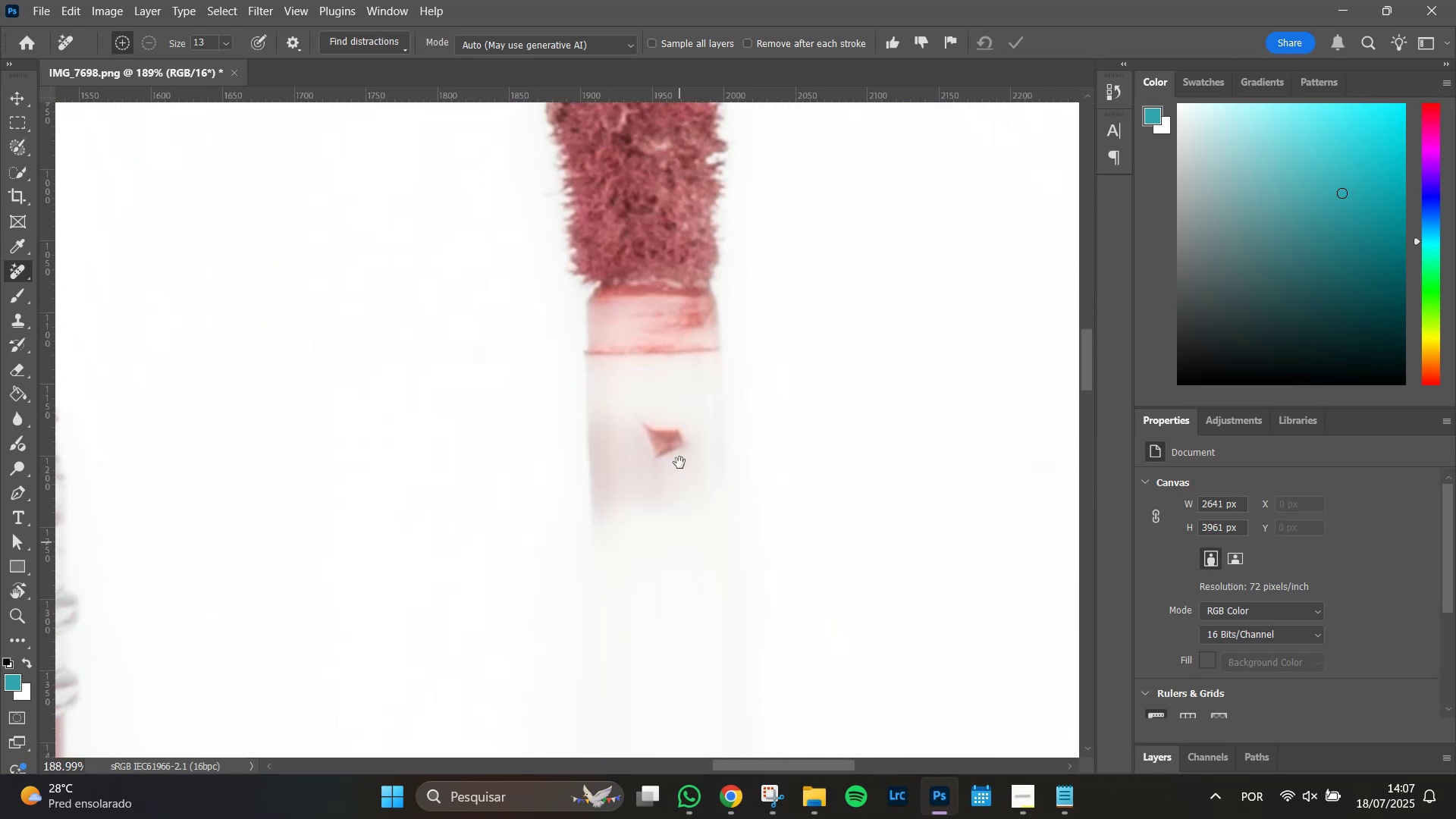 
hold_key(key=Space, duration=1.1)
 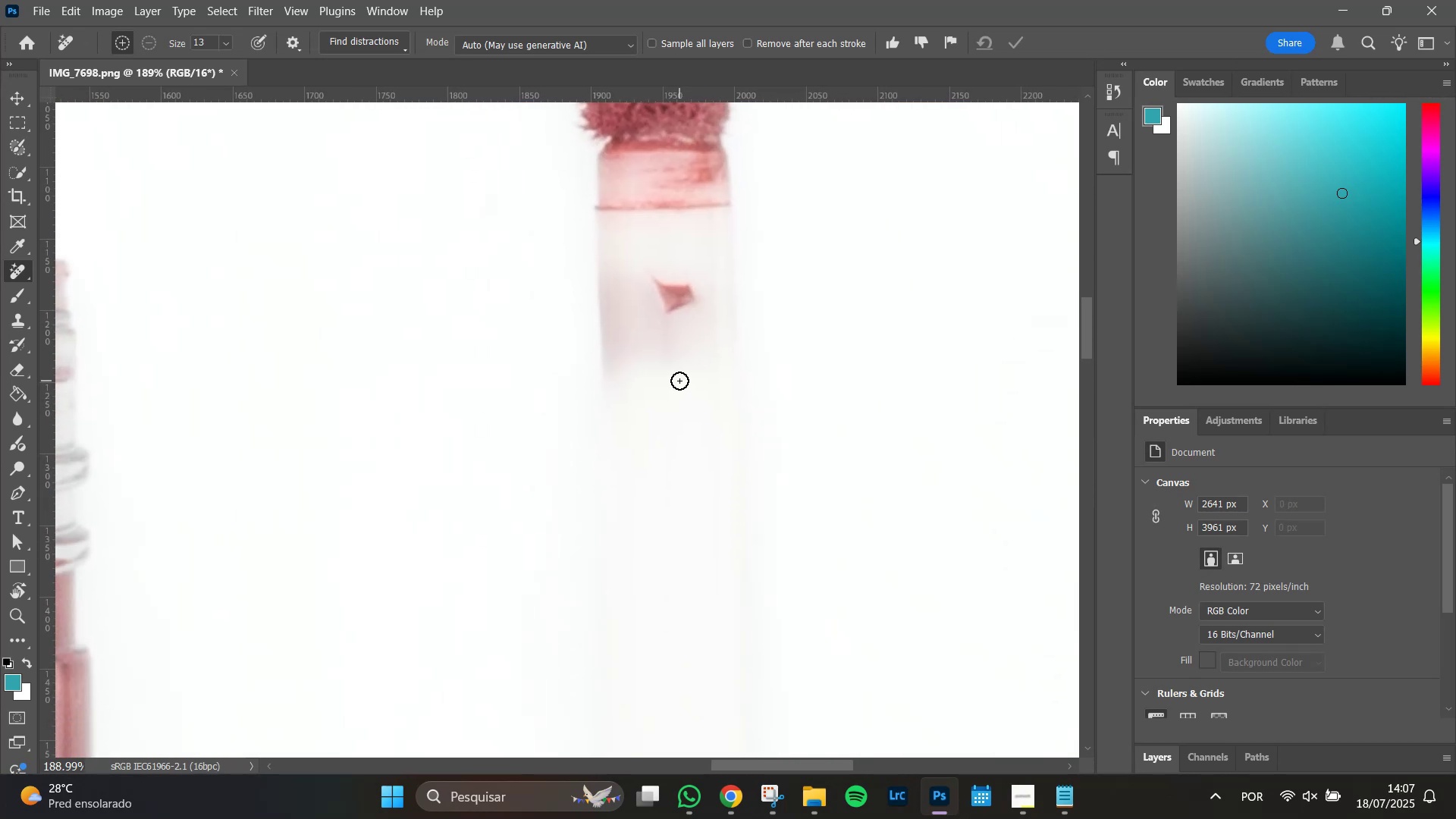 
left_click_drag(start_coordinate=[680, 440], to_coordinate=[687, 223])
 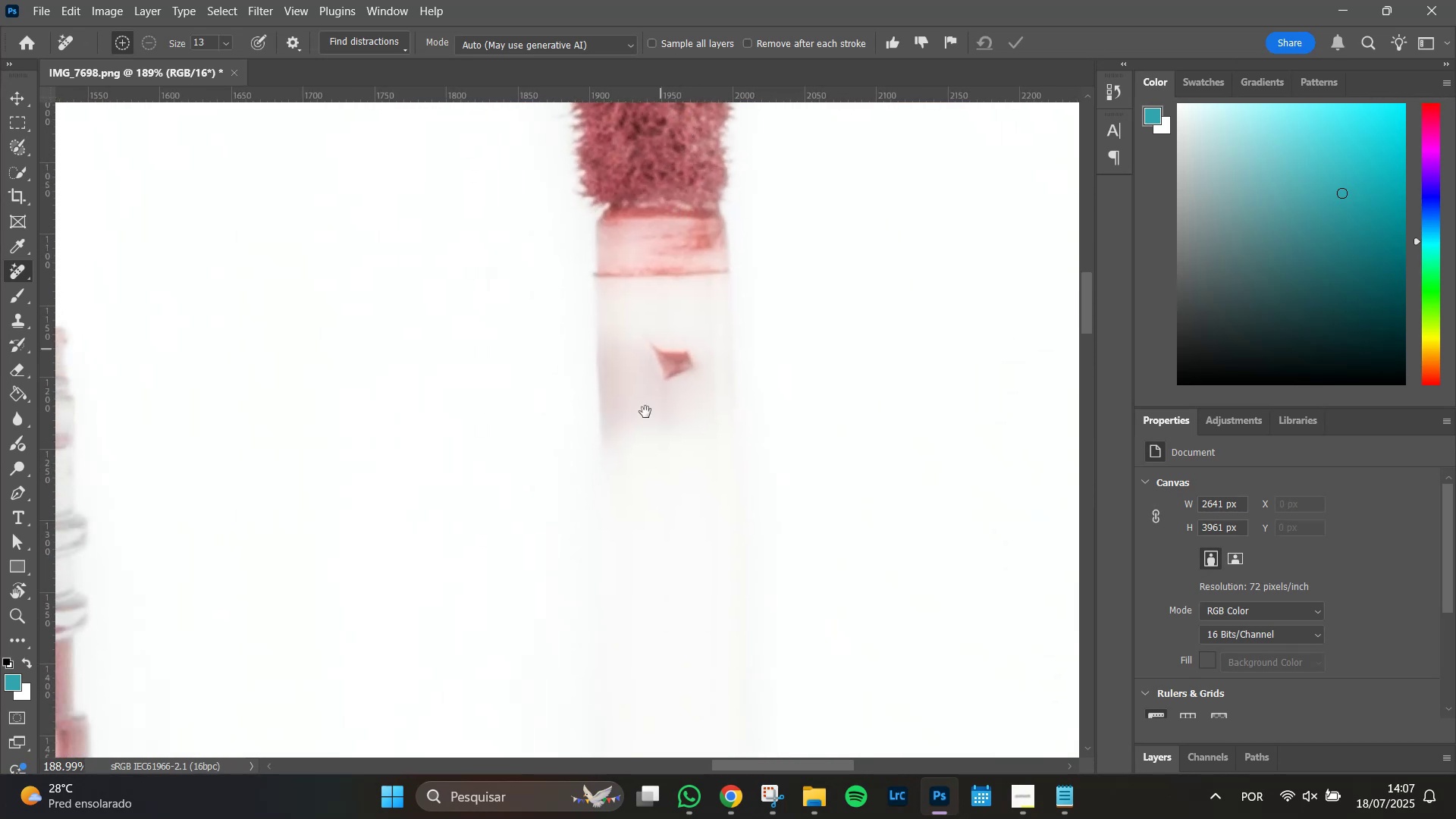 
left_click_drag(start_coordinate=[641, 437], to_coordinate=[641, 441])
 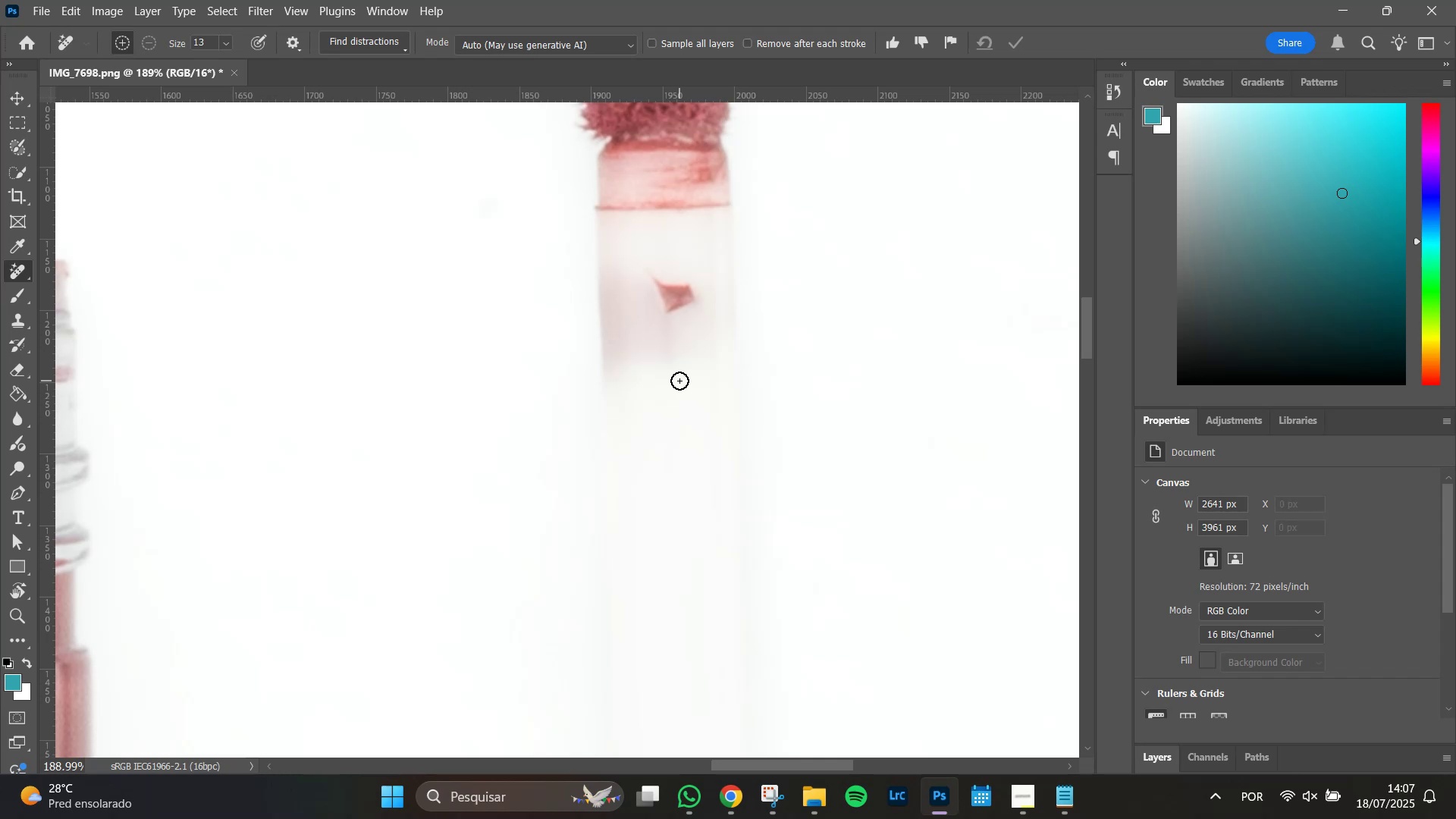 
hold_key(key=Space, duration=1.51)
 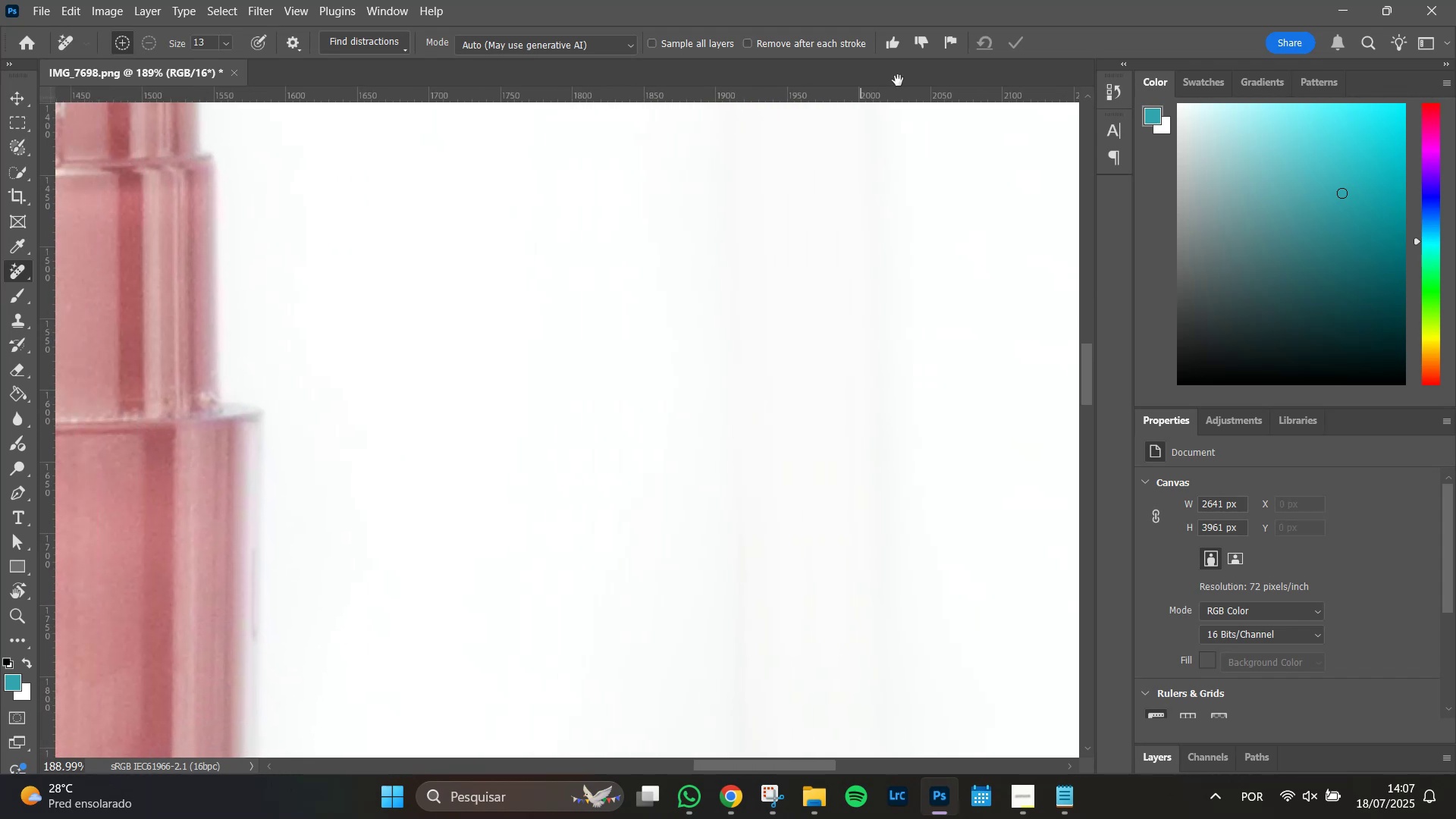 
left_click_drag(start_coordinate=[691, 586], to_coordinate=[551, 668])
 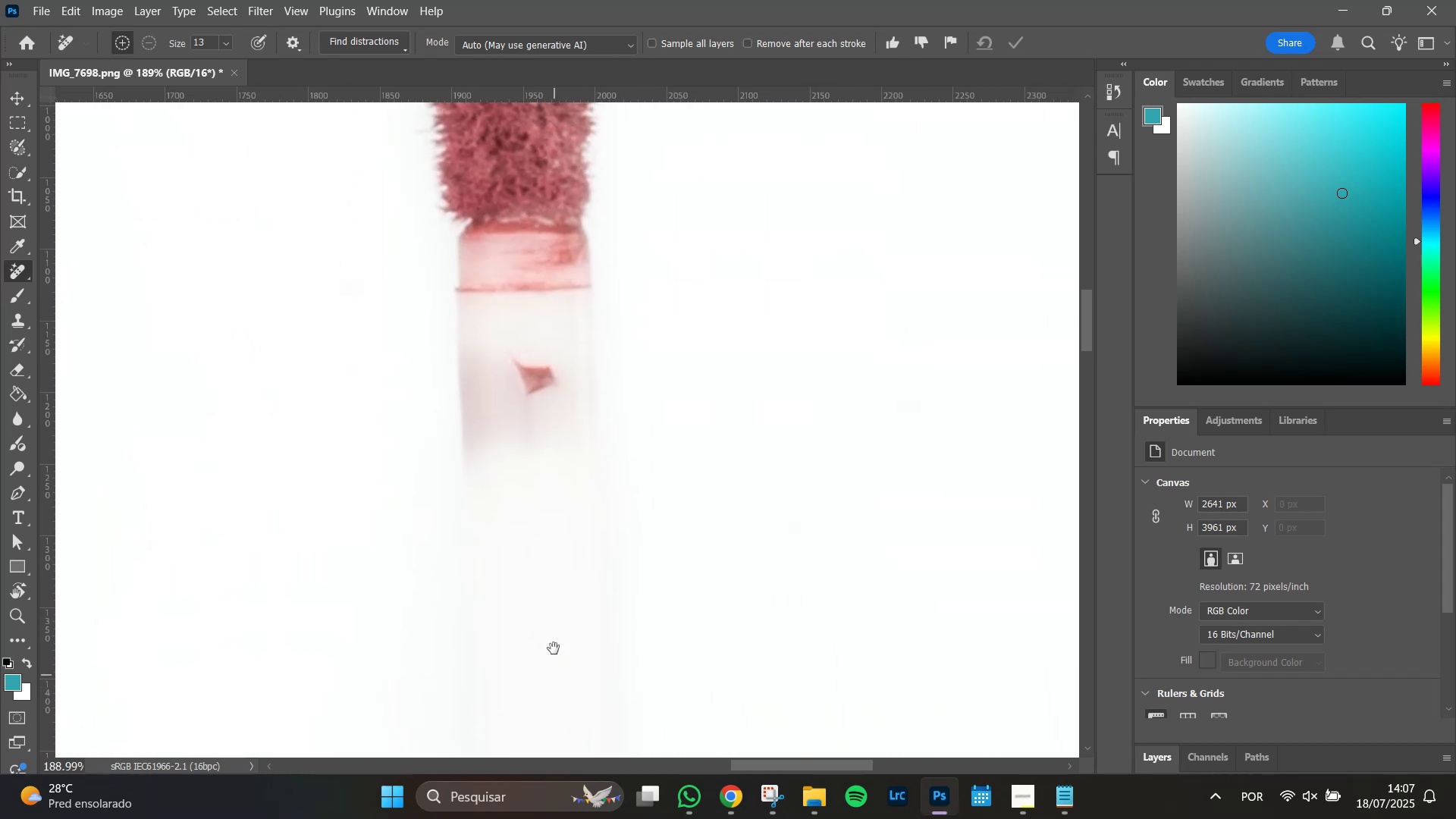 
hold_key(key=Space, duration=1.51)
 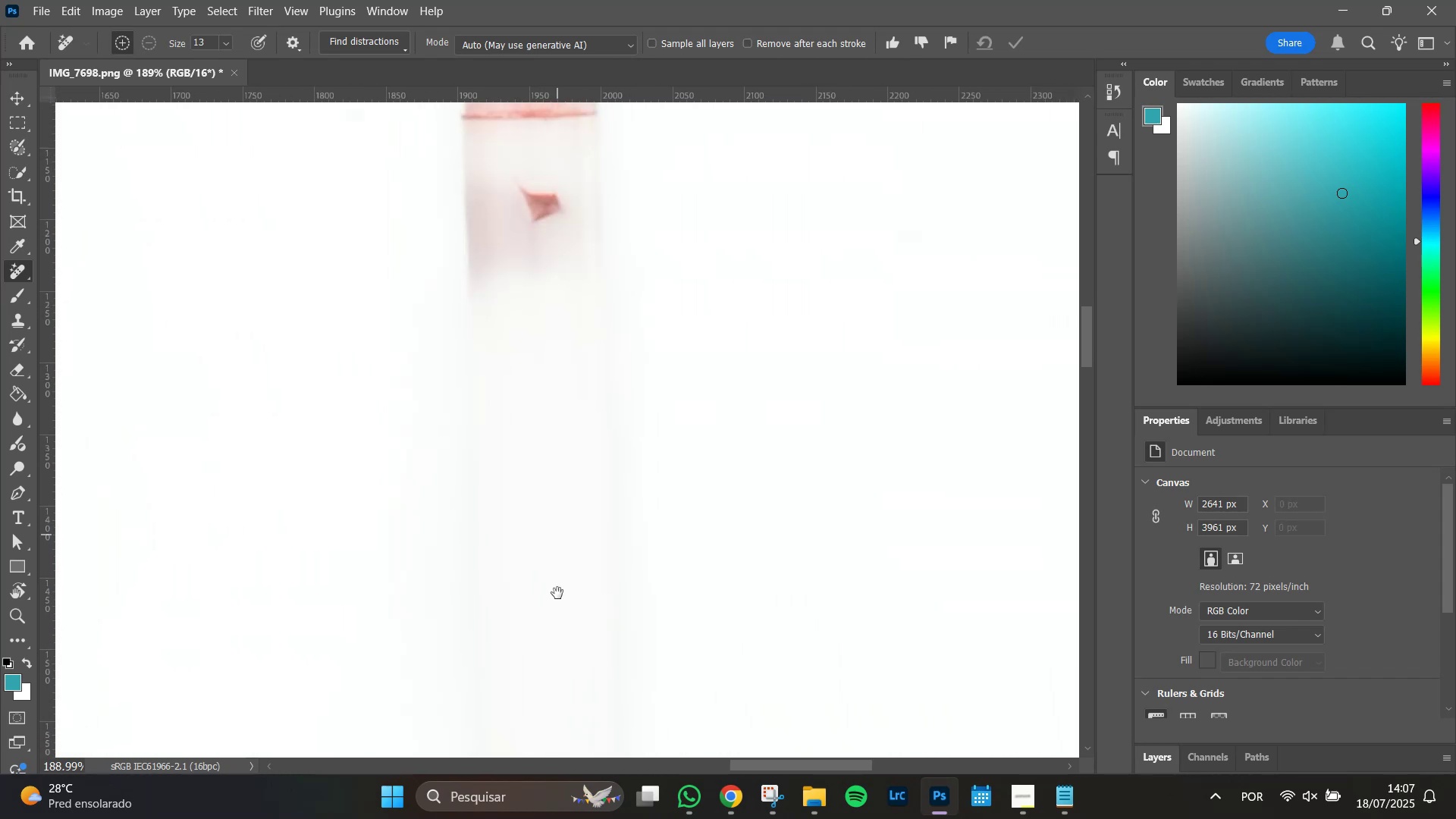 
hold_key(key=Space, duration=1.51)
 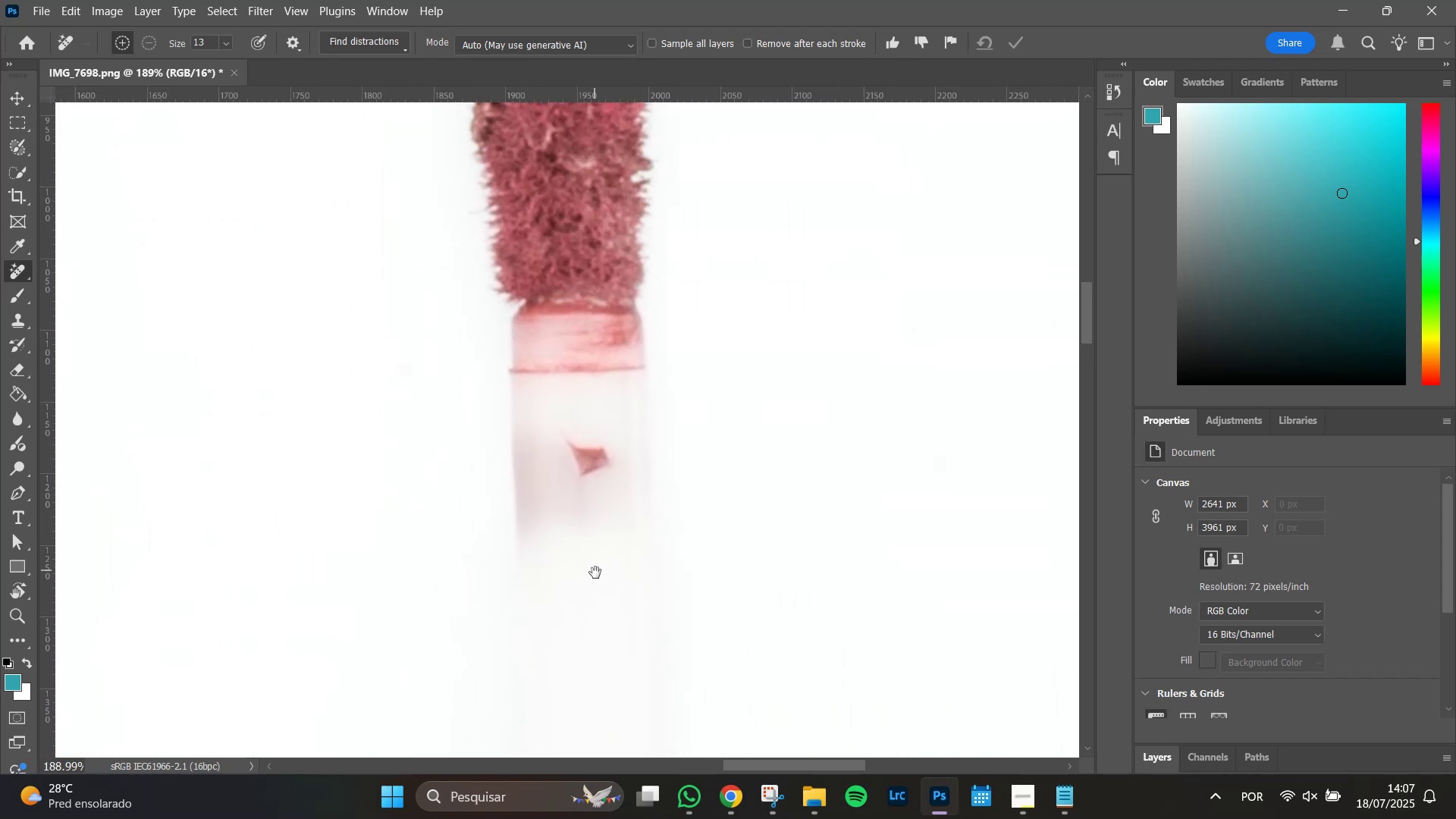 
hold_key(key=Space, duration=0.73)
 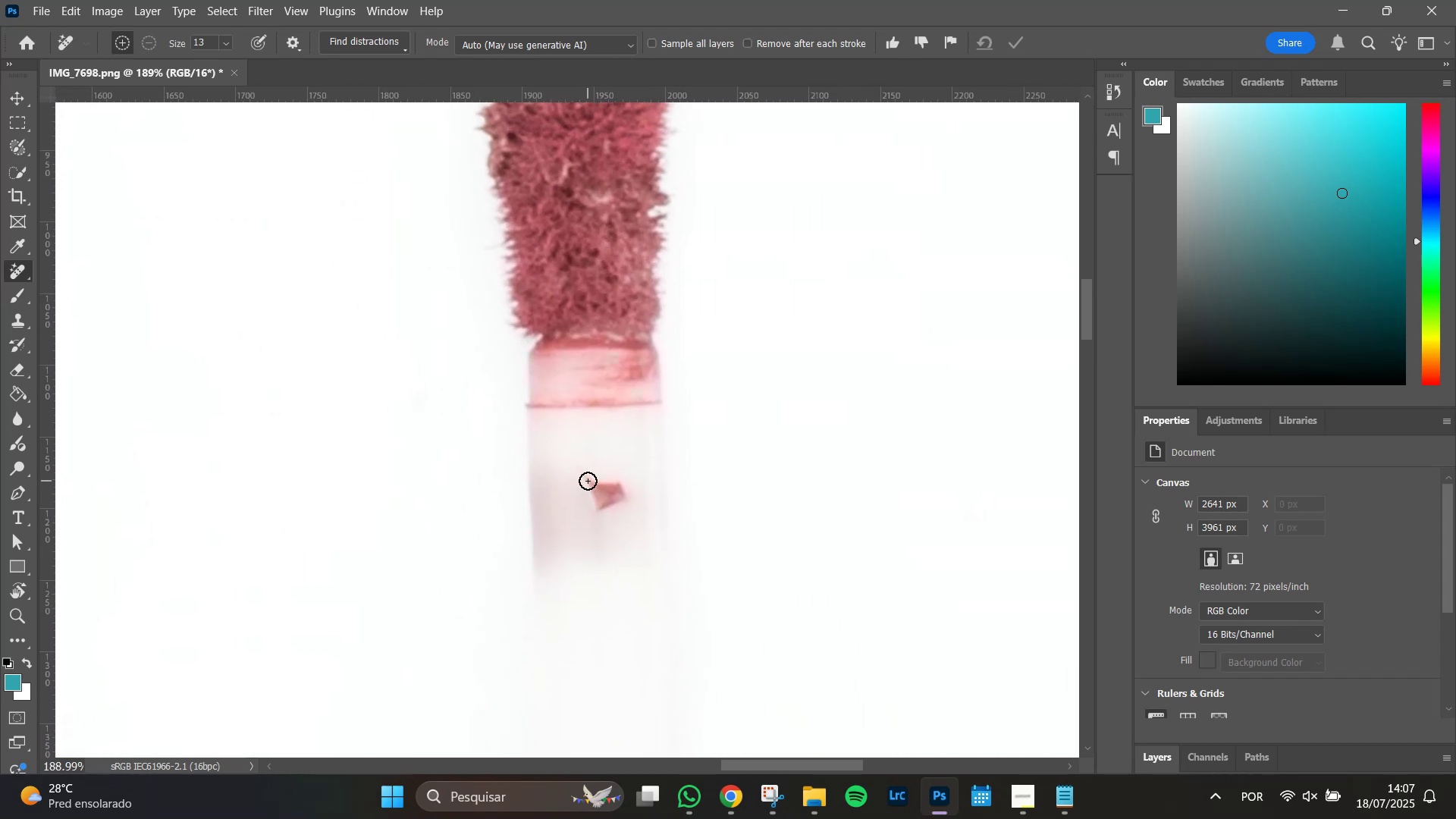 
left_click_drag(start_coordinate=[541, 487], to_coordinate=[595, 573])
 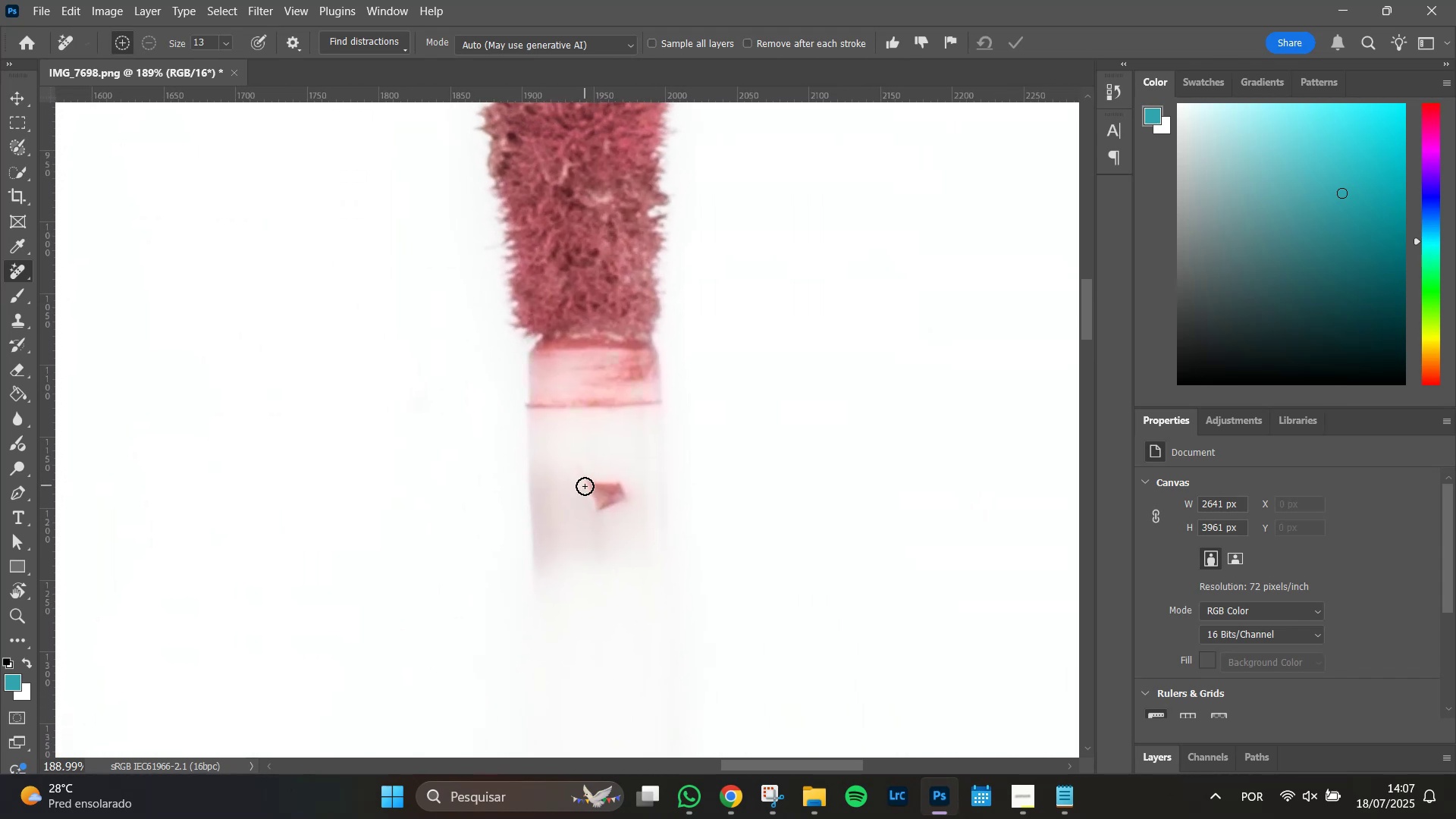 
hold_key(key=AltLeft, duration=1.04)
 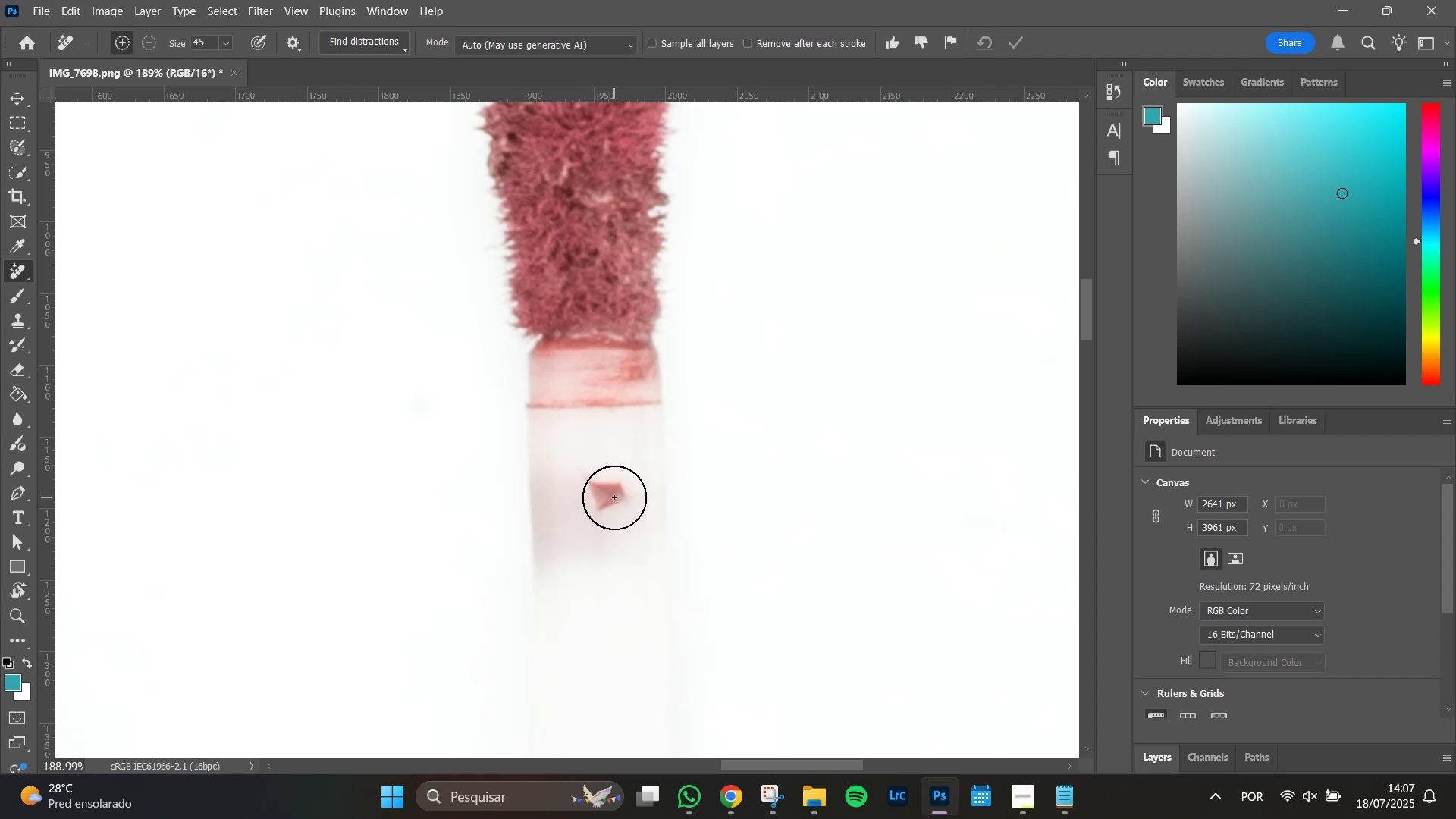 
left_click_drag(start_coordinate=[614, 497], to_coordinate=[615, 491])
 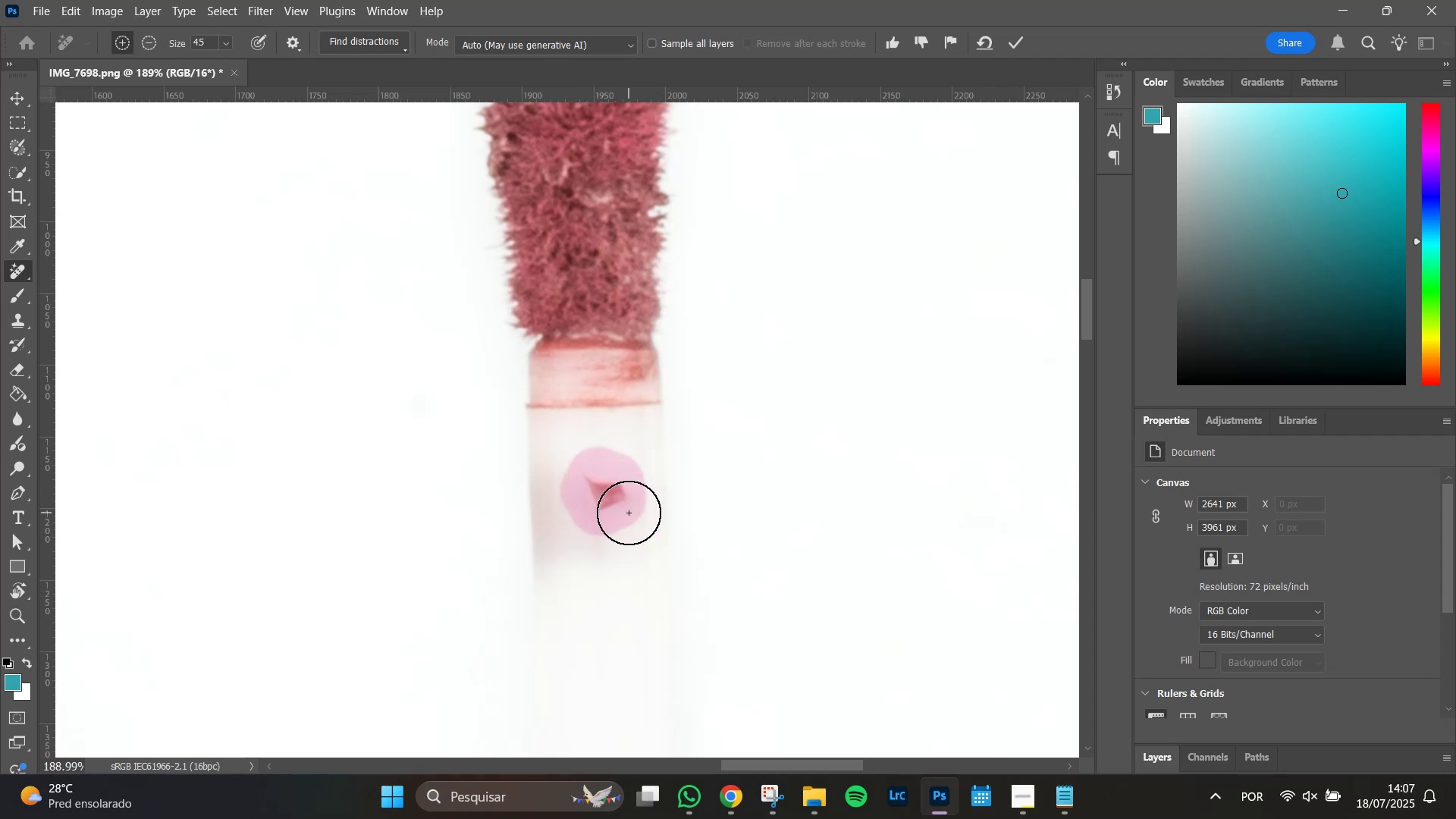 
key(Enter)
 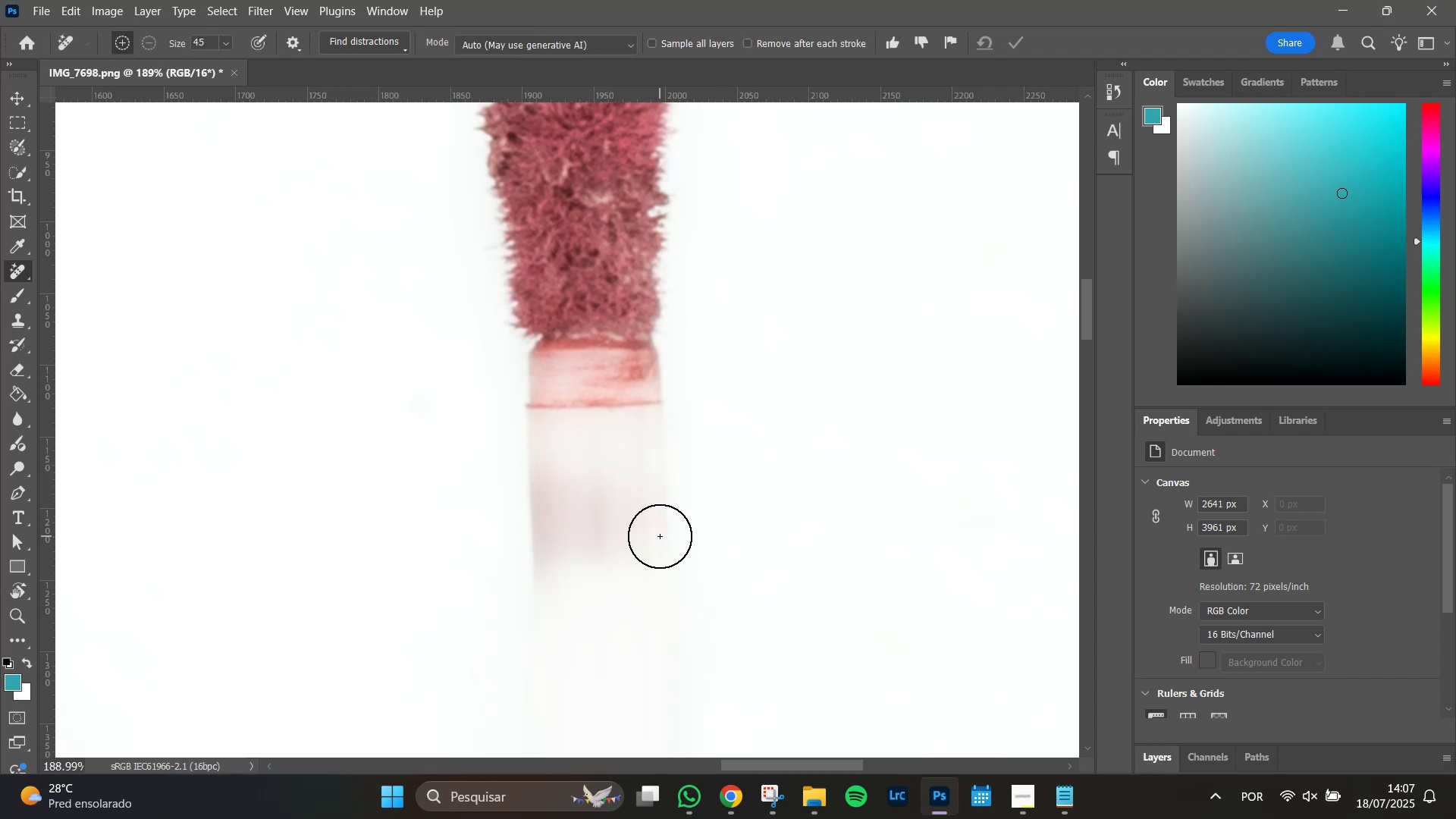 
left_click_drag(start_coordinate=[595, 548], to_coordinate=[613, 545])
 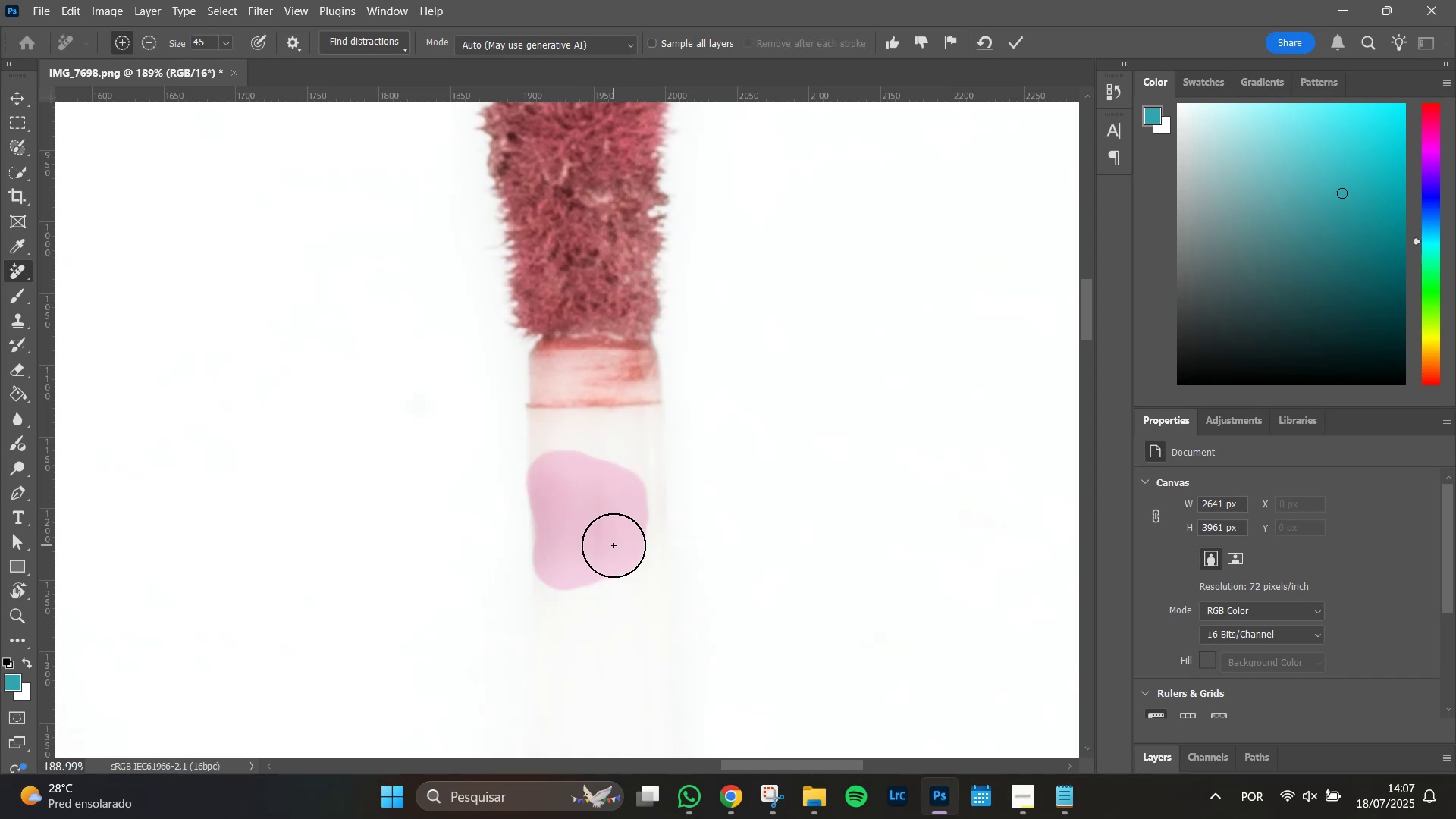 
key(Enter)
 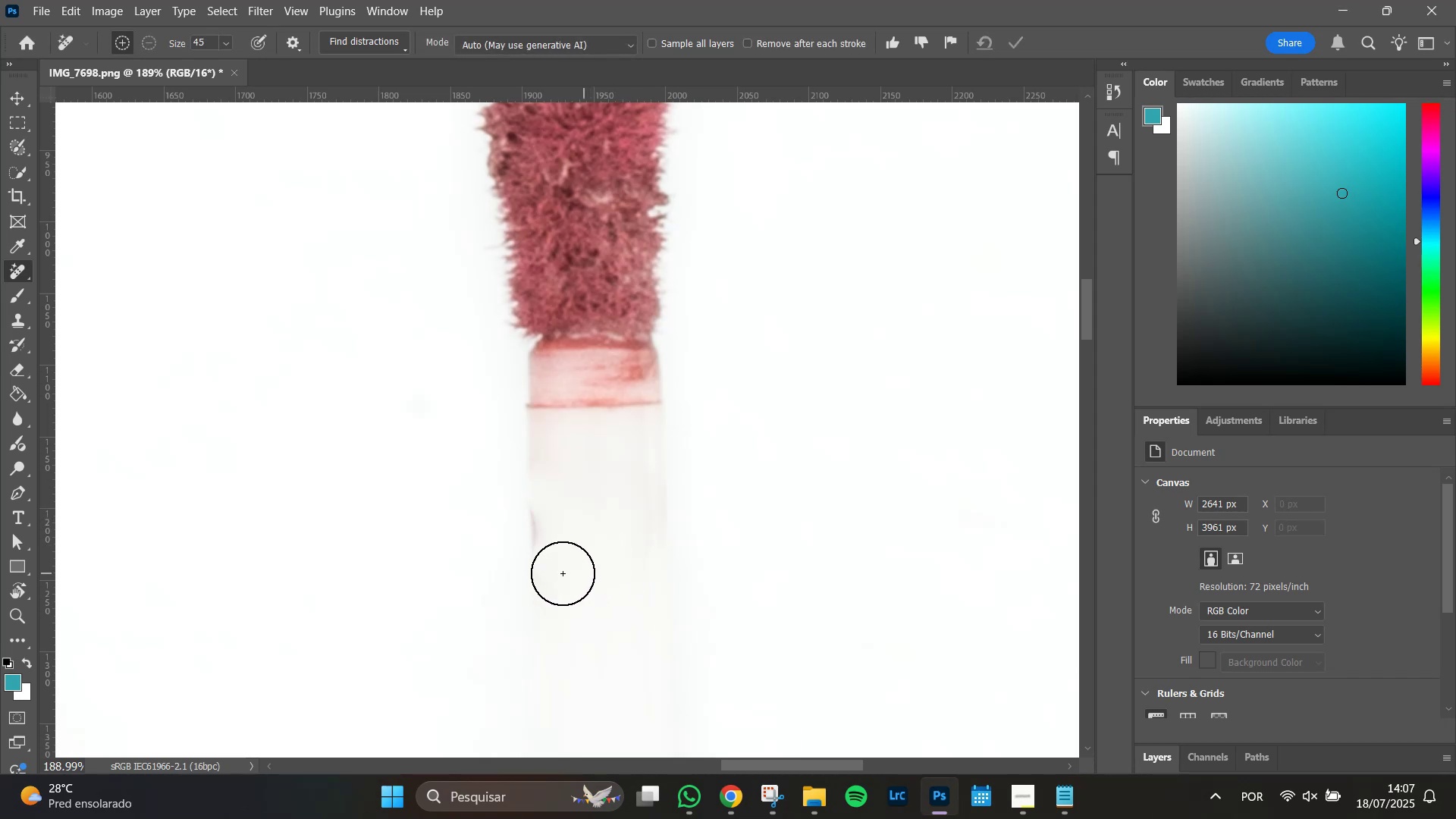 
left_click_drag(start_coordinate=[538, 579], to_coordinate=[535, 457])
 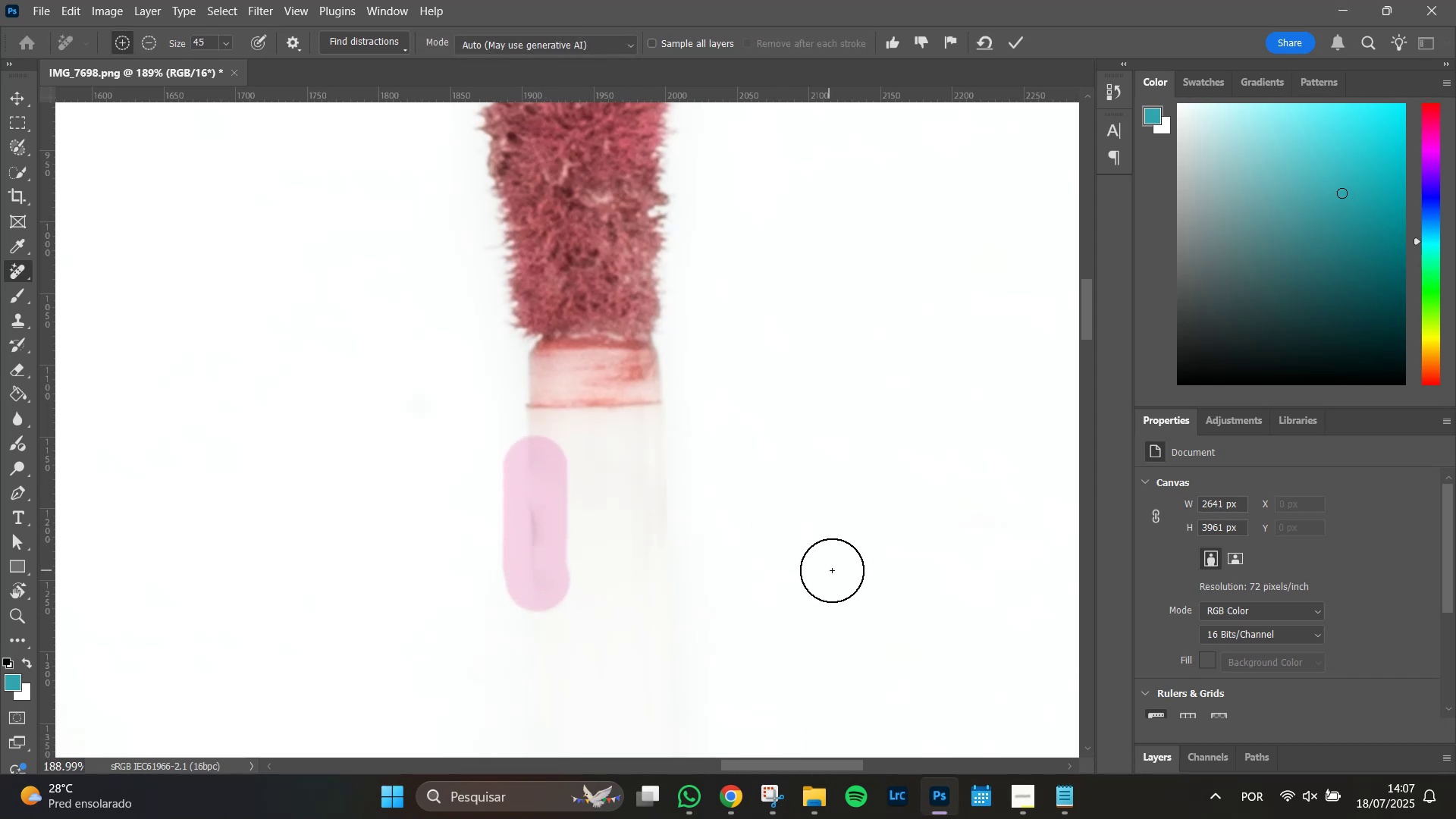 
key(Enter)
 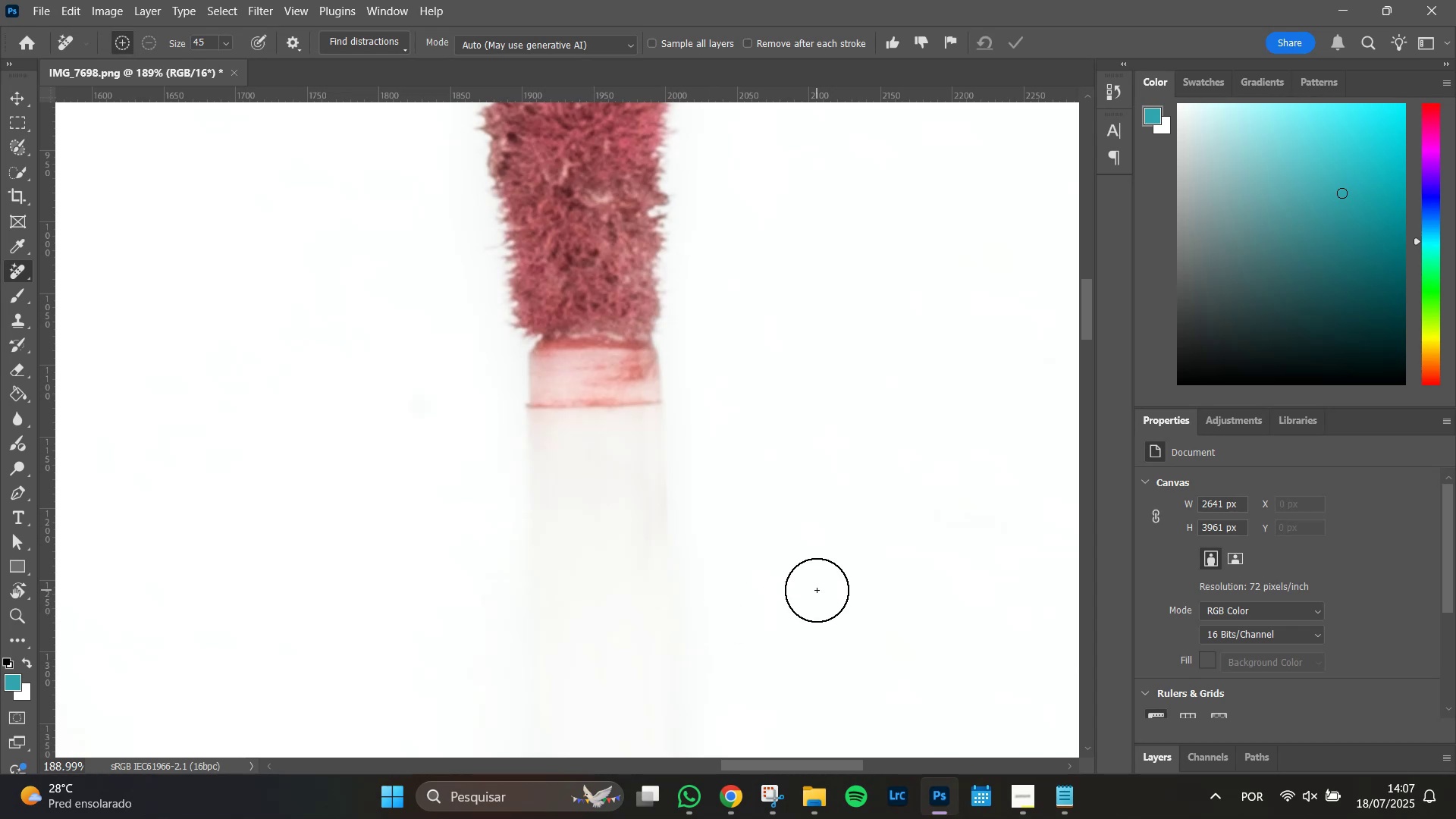 
wait(7.09)
 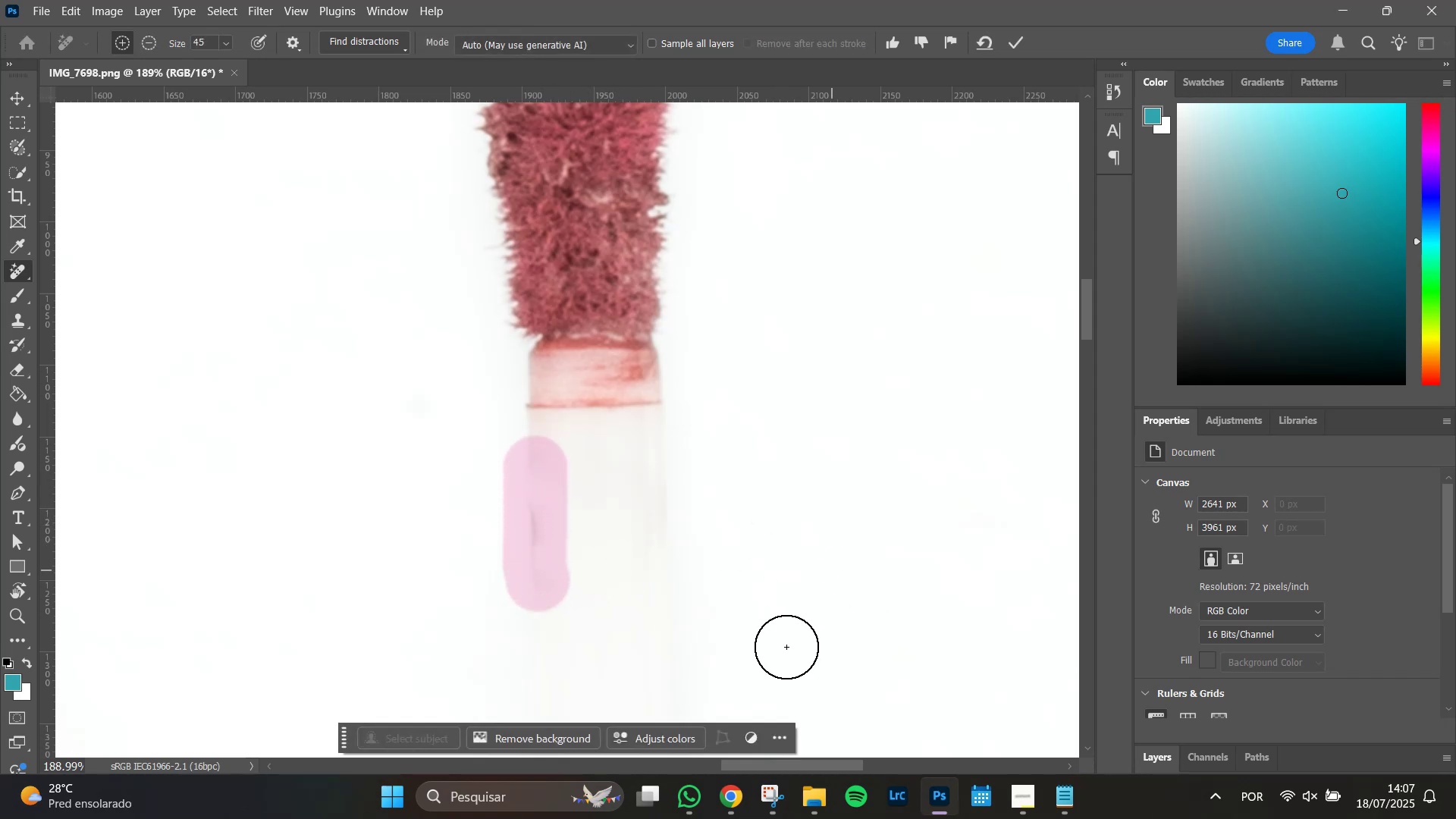 
hold_key(key=Space, duration=1.51)
 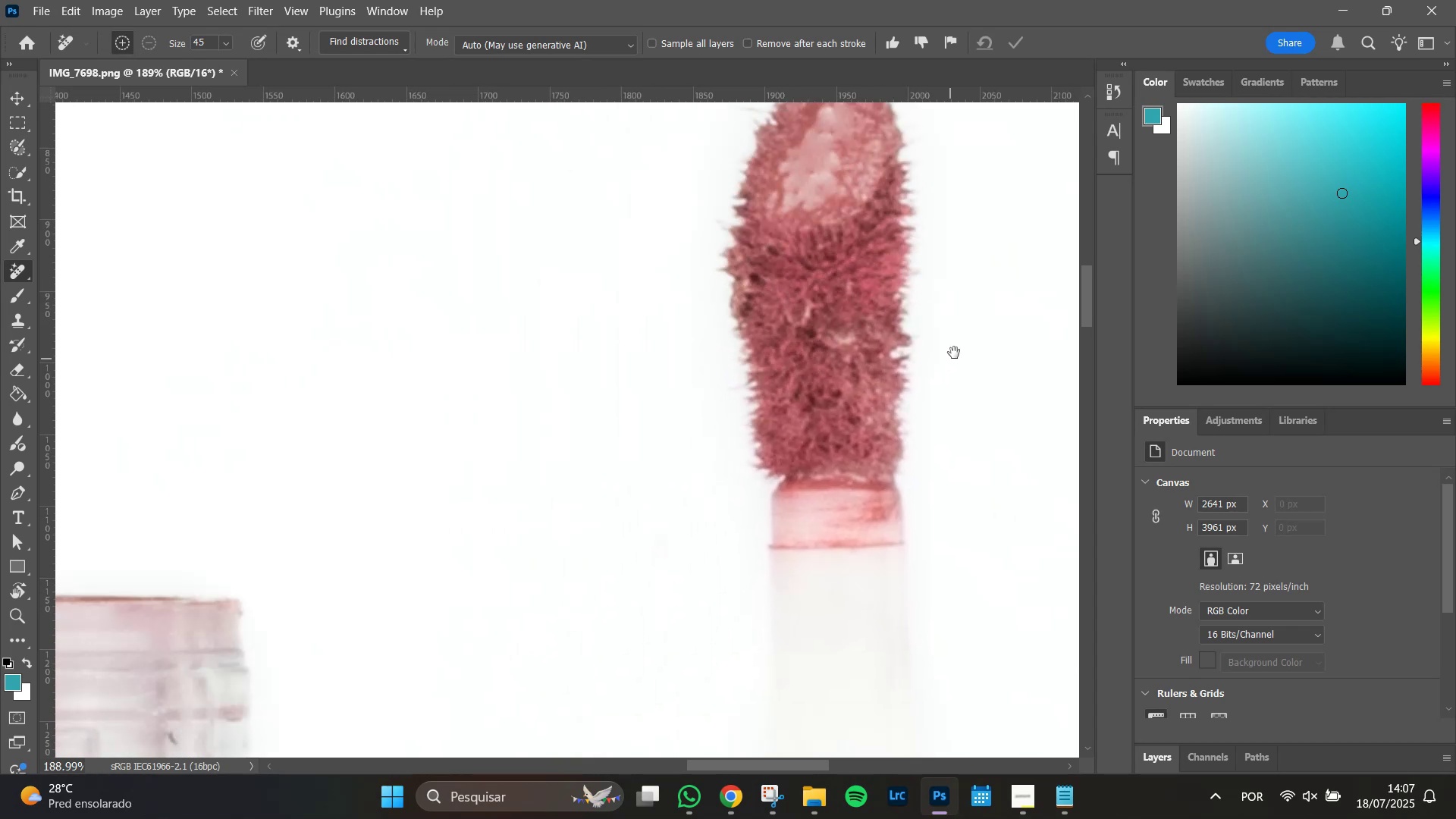 
left_click_drag(start_coordinate=[700, 225], to_coordinate=[954, 353])
 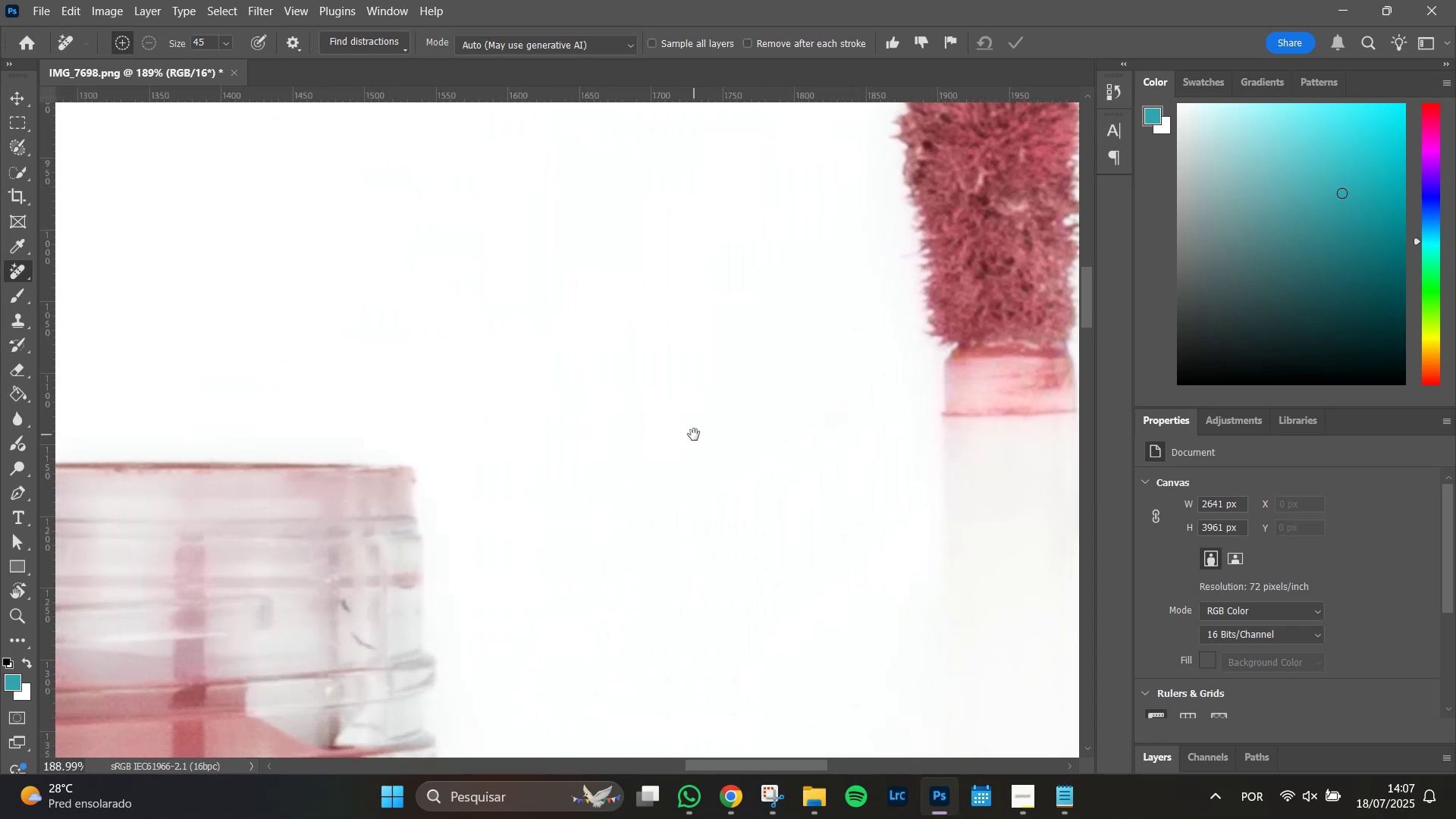 
hold_key(key=Space, duration=0.65)
 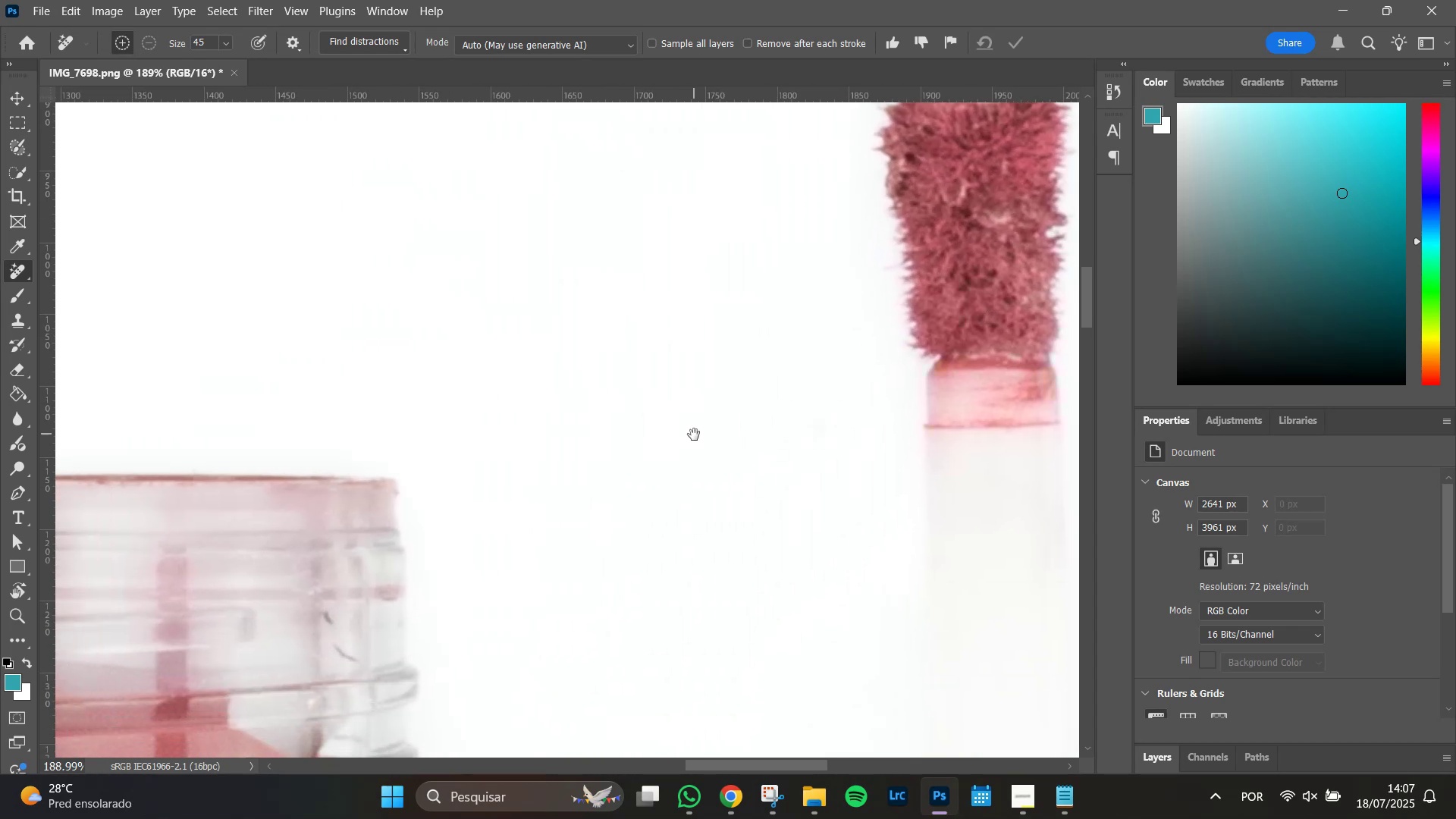 
hold_key(key=AltLeft, duration=1.5)
scroll: coordinate [698, 431], scroll_direction: down, amount: 22.0
 